 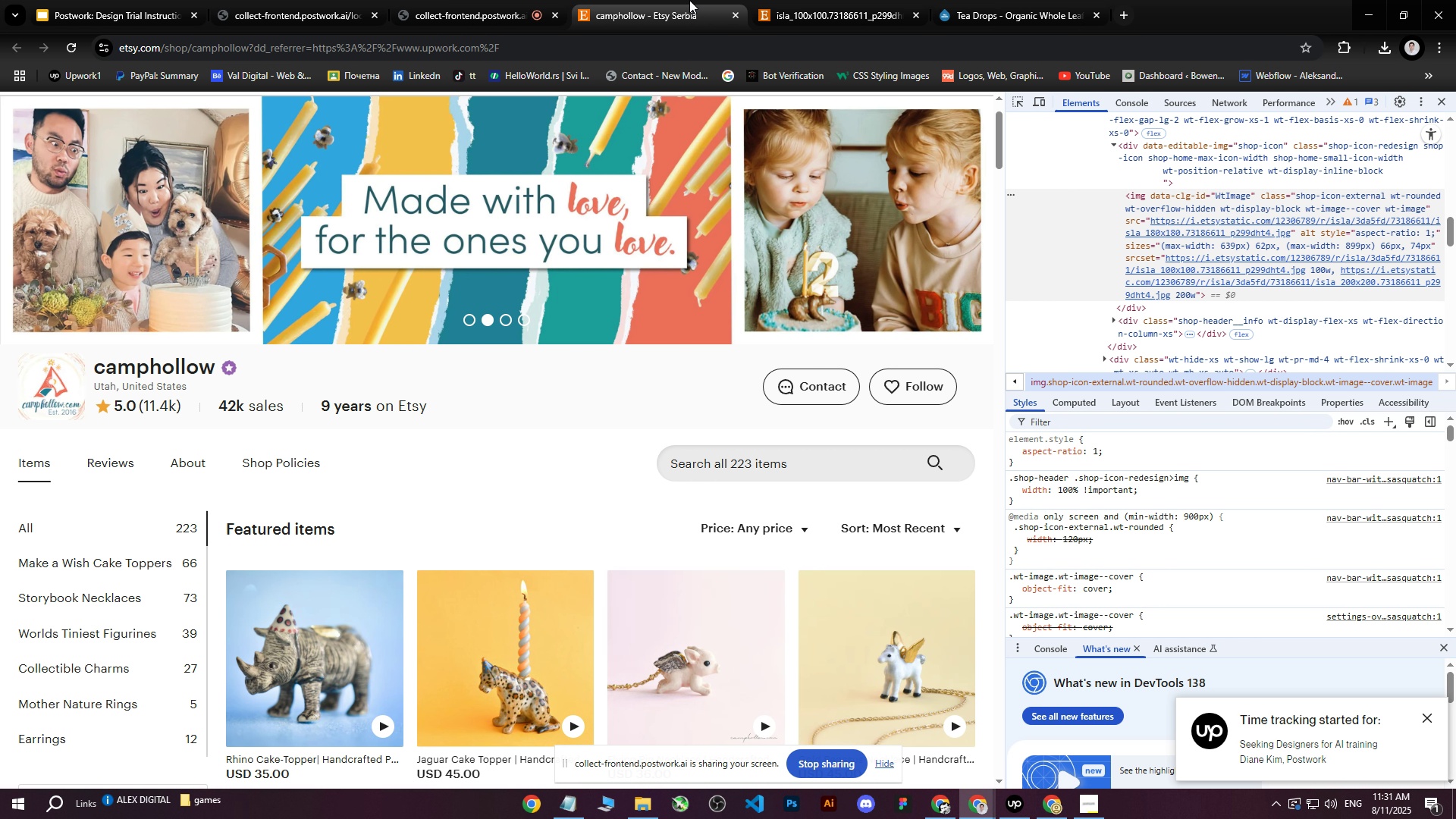 
left_click([805, 0])
 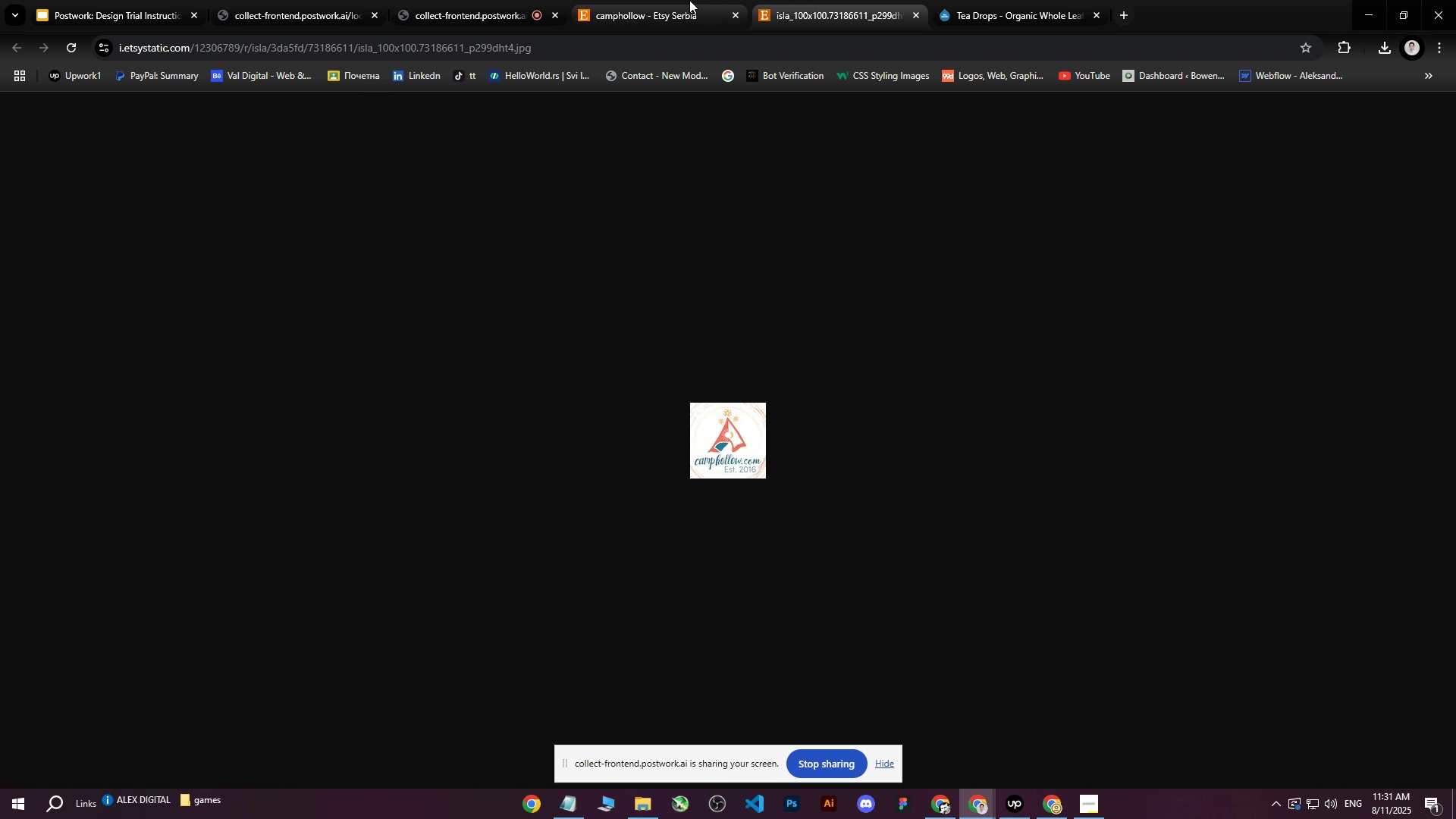 
left_click([689, 0])
 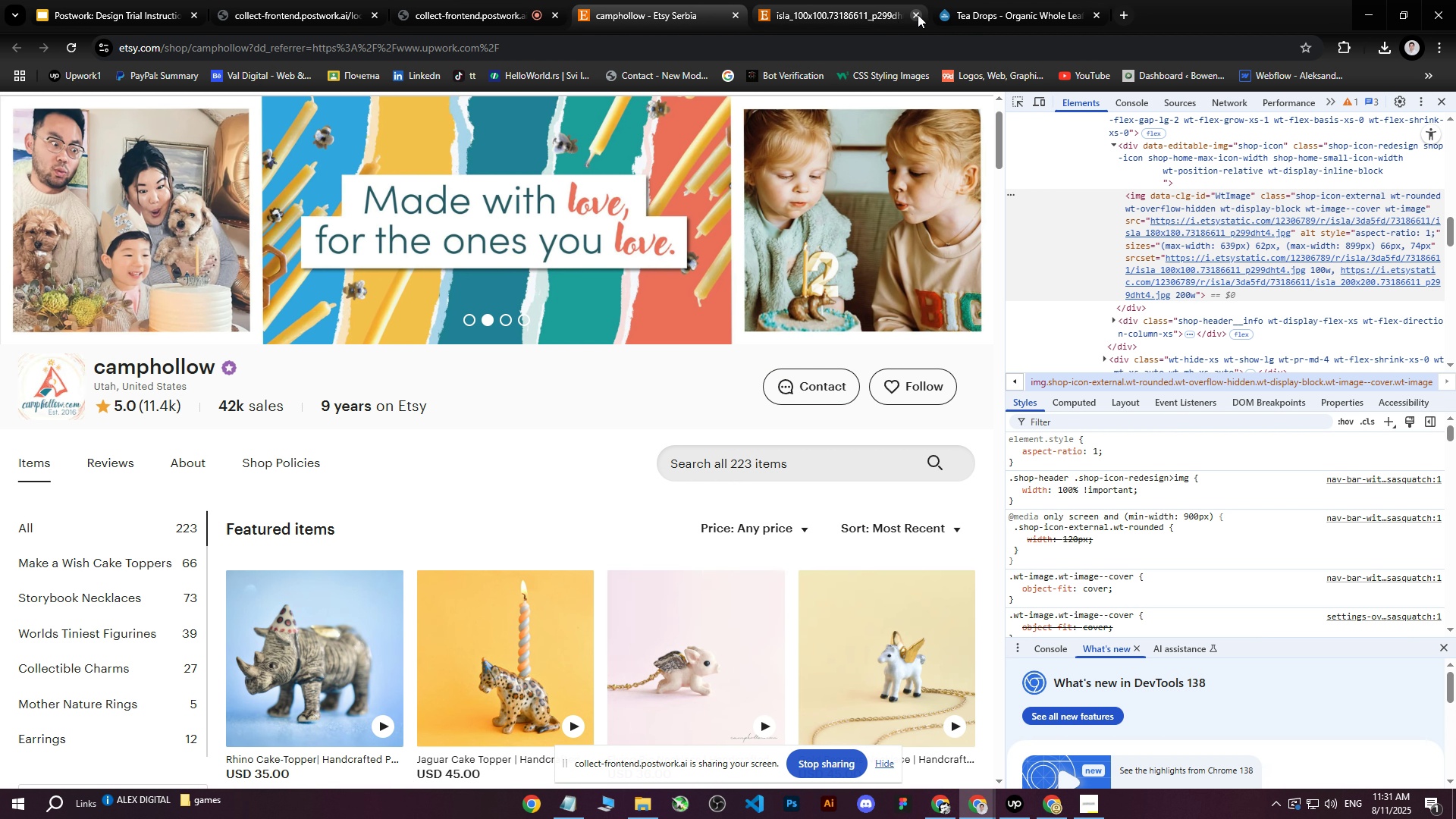 
left_click([918, 14])
 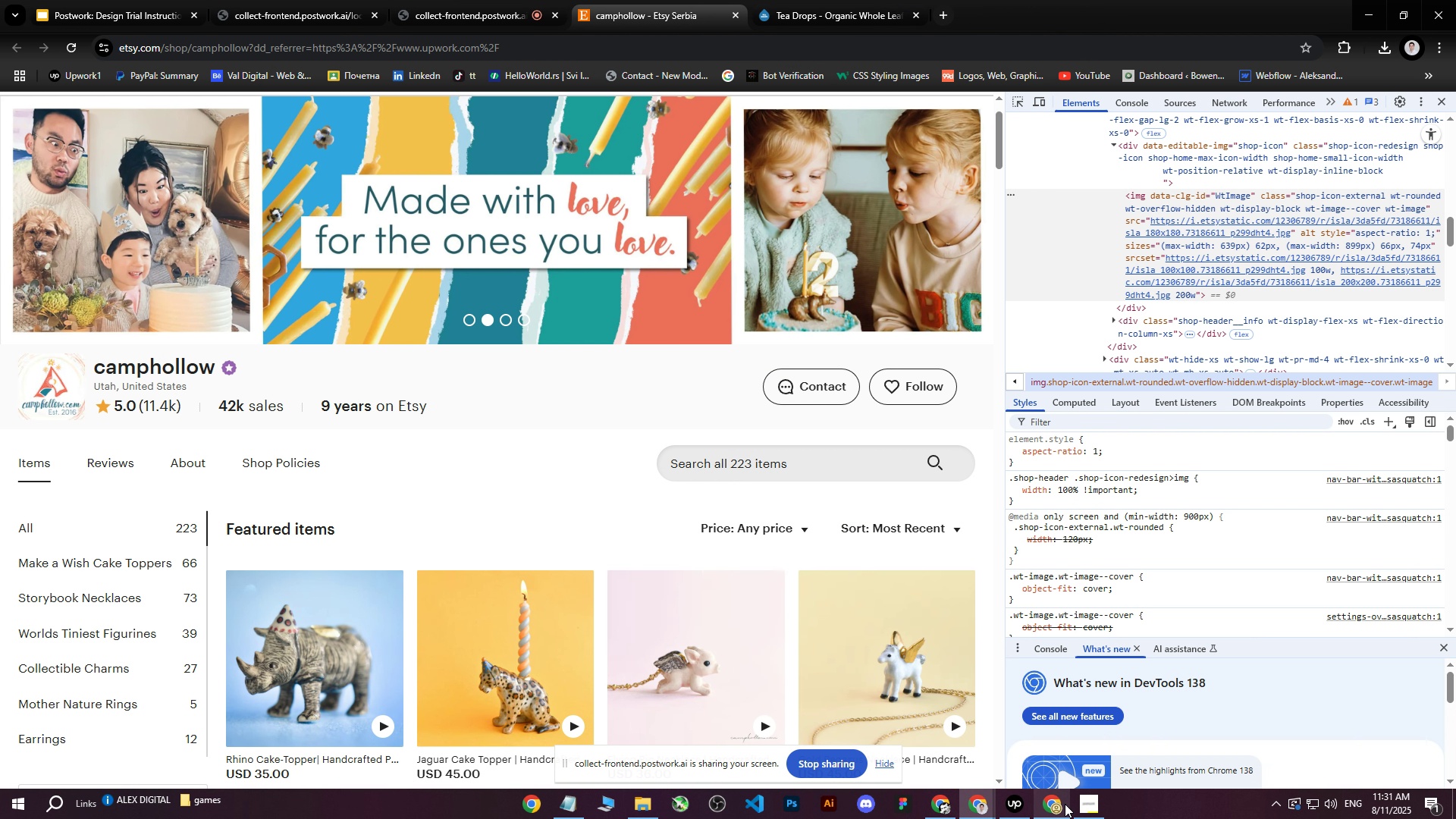 
left_click([1078, 805])
 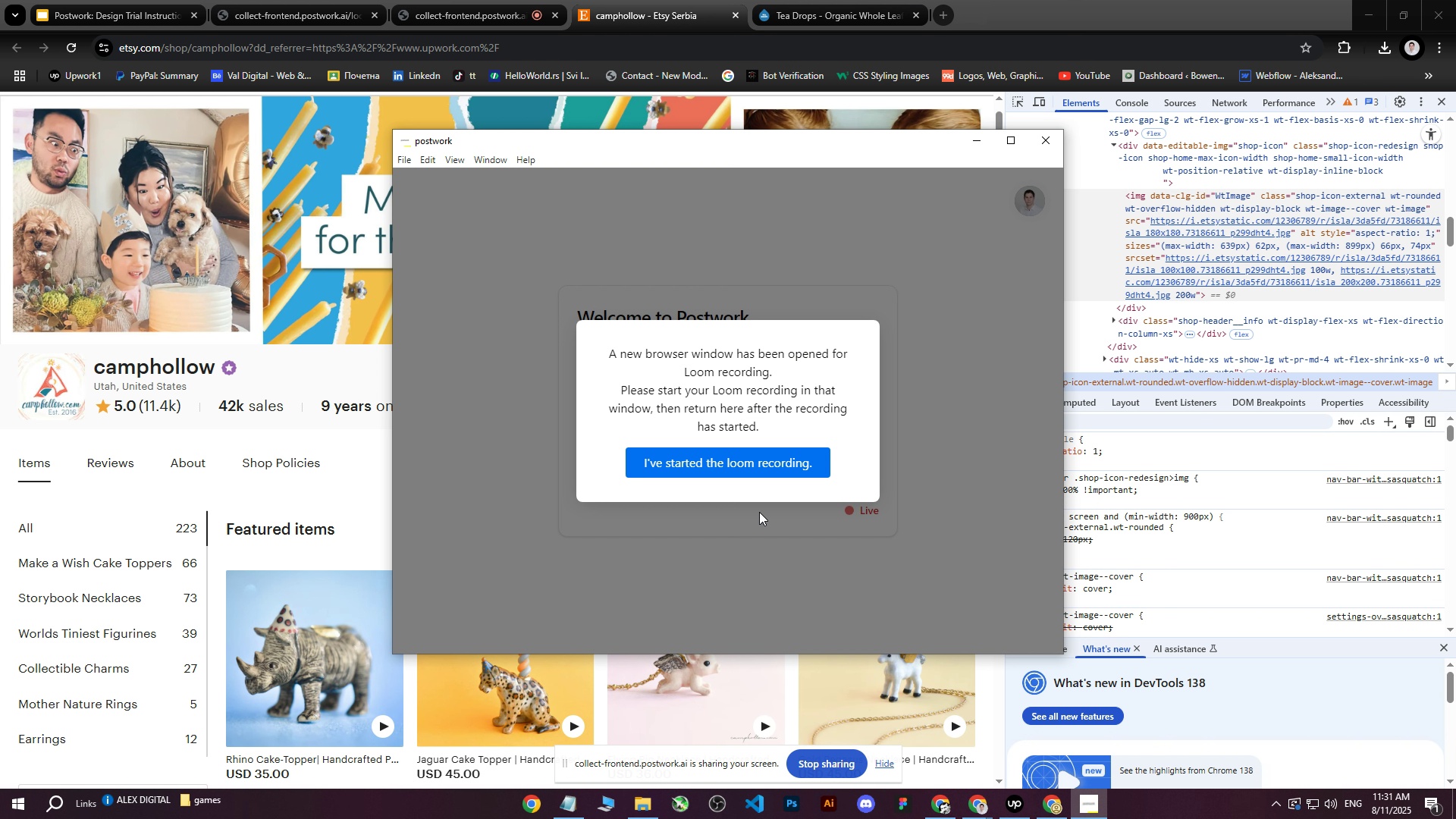 
left_click([728, 459])
 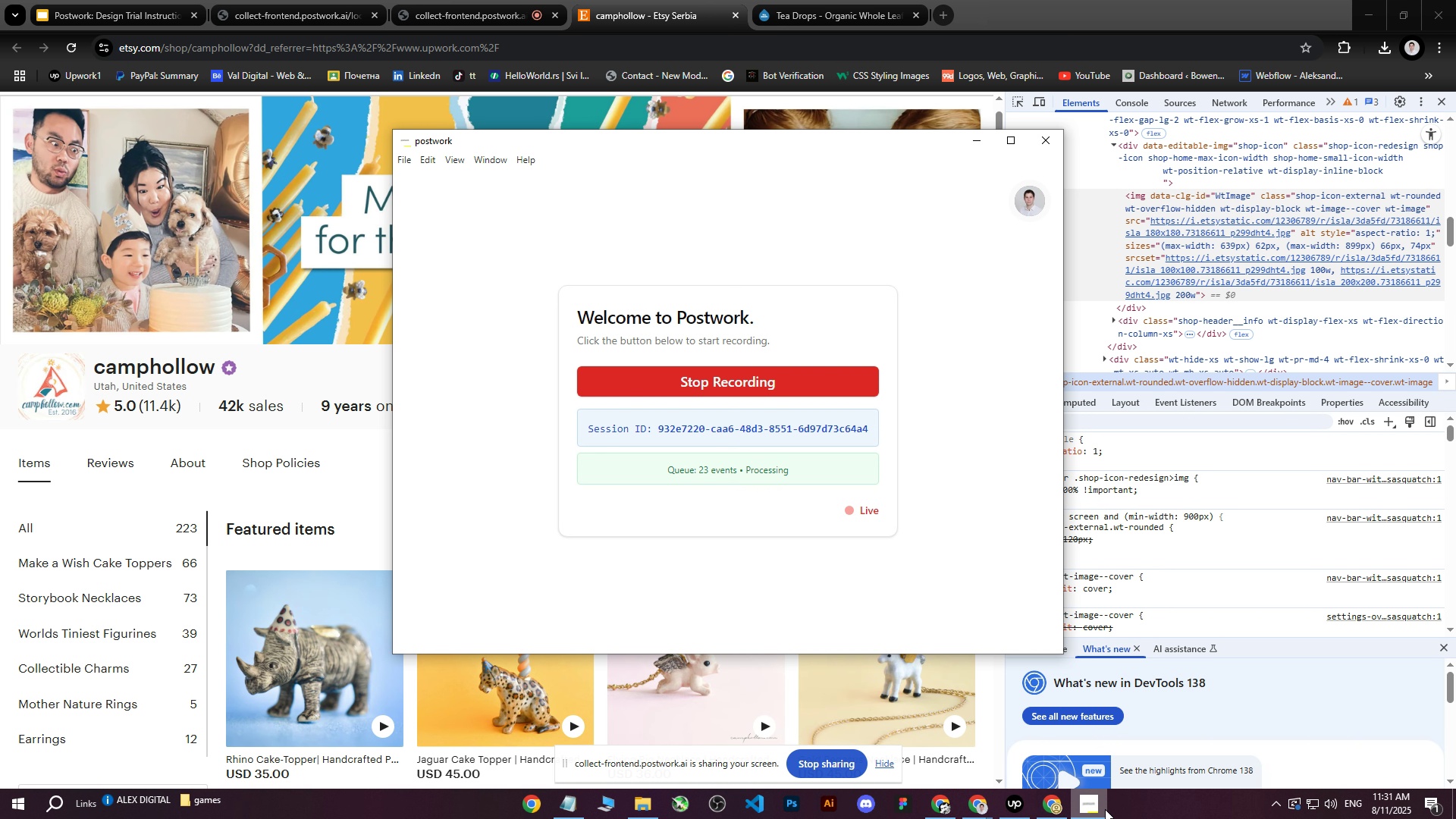 
left_click([1113, 805])
 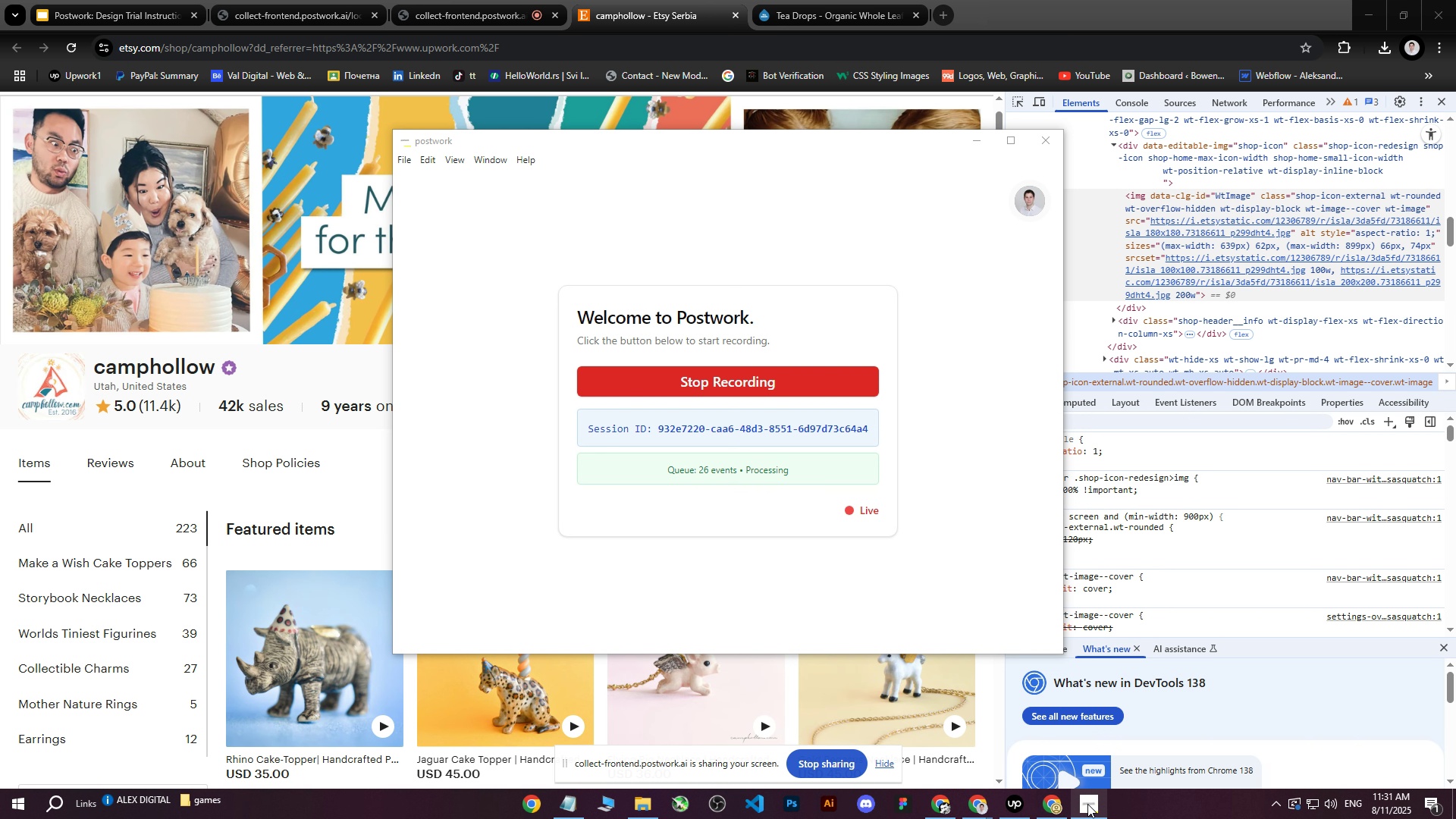 
left_click_drag(start_coordinate=[1086, 805], to_coordinate=[507, 810])
 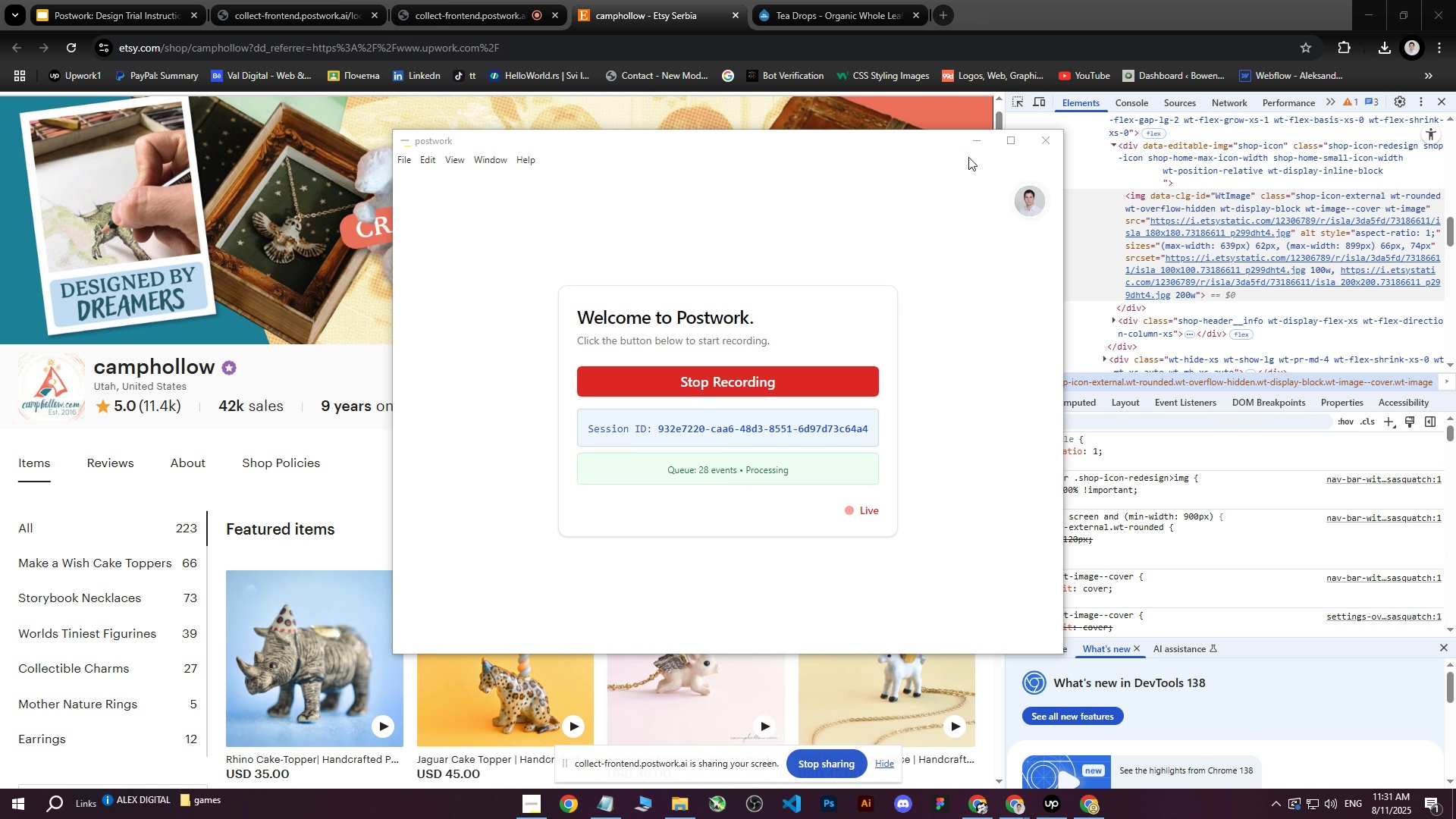 
left_click([977, 141])
 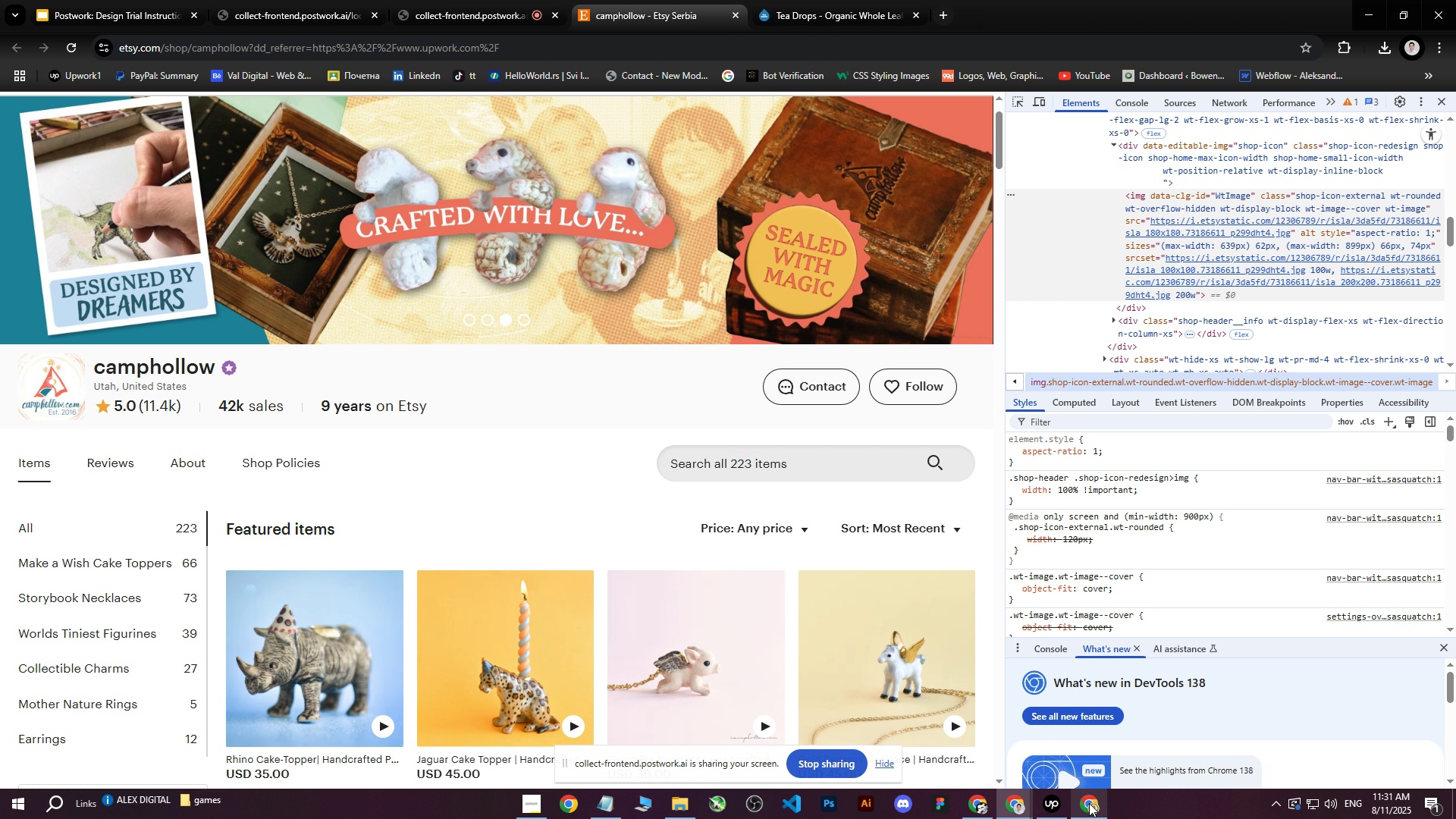 
left_click([1089, 803])
 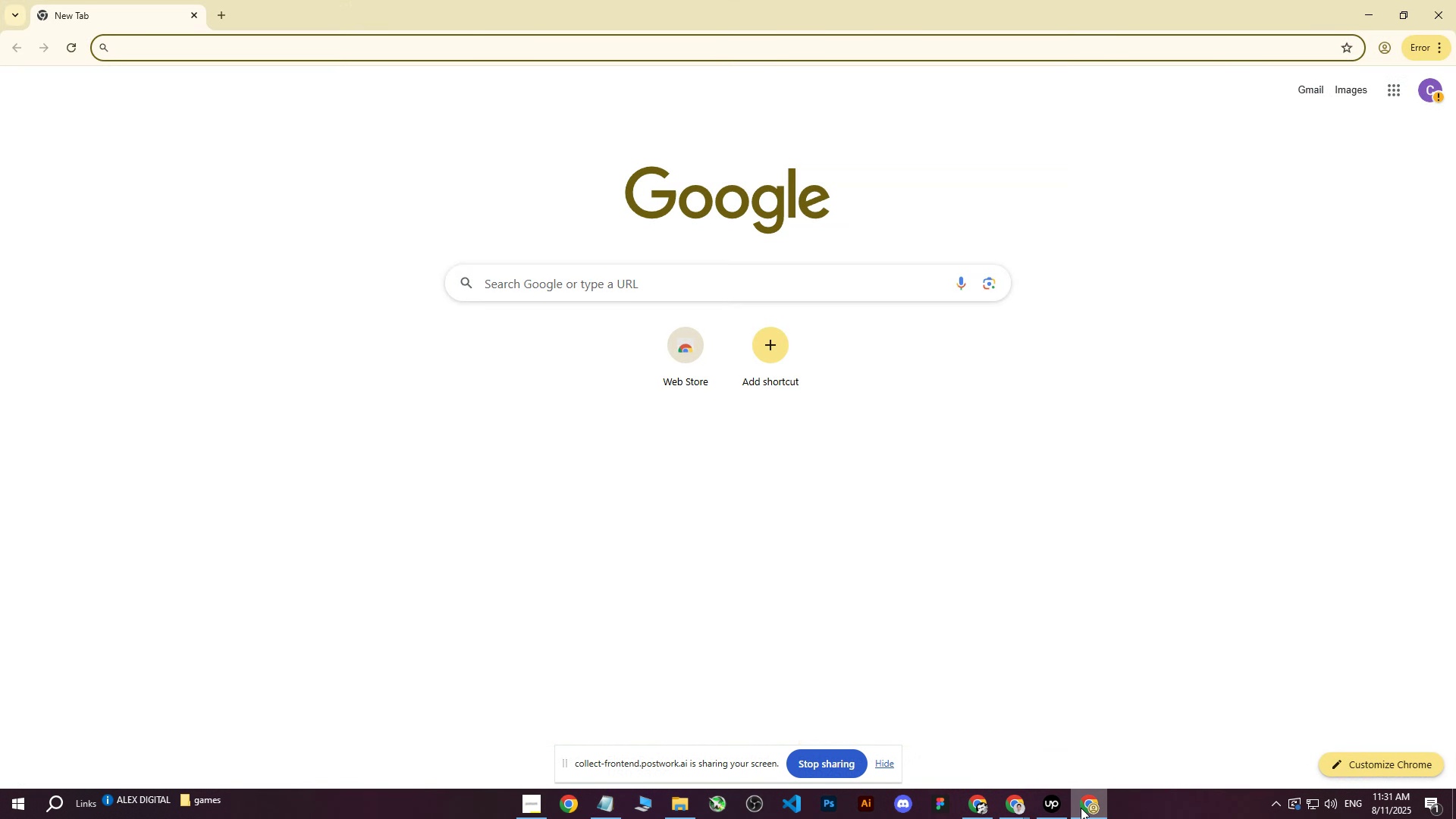 
left_click([1034, 805])
 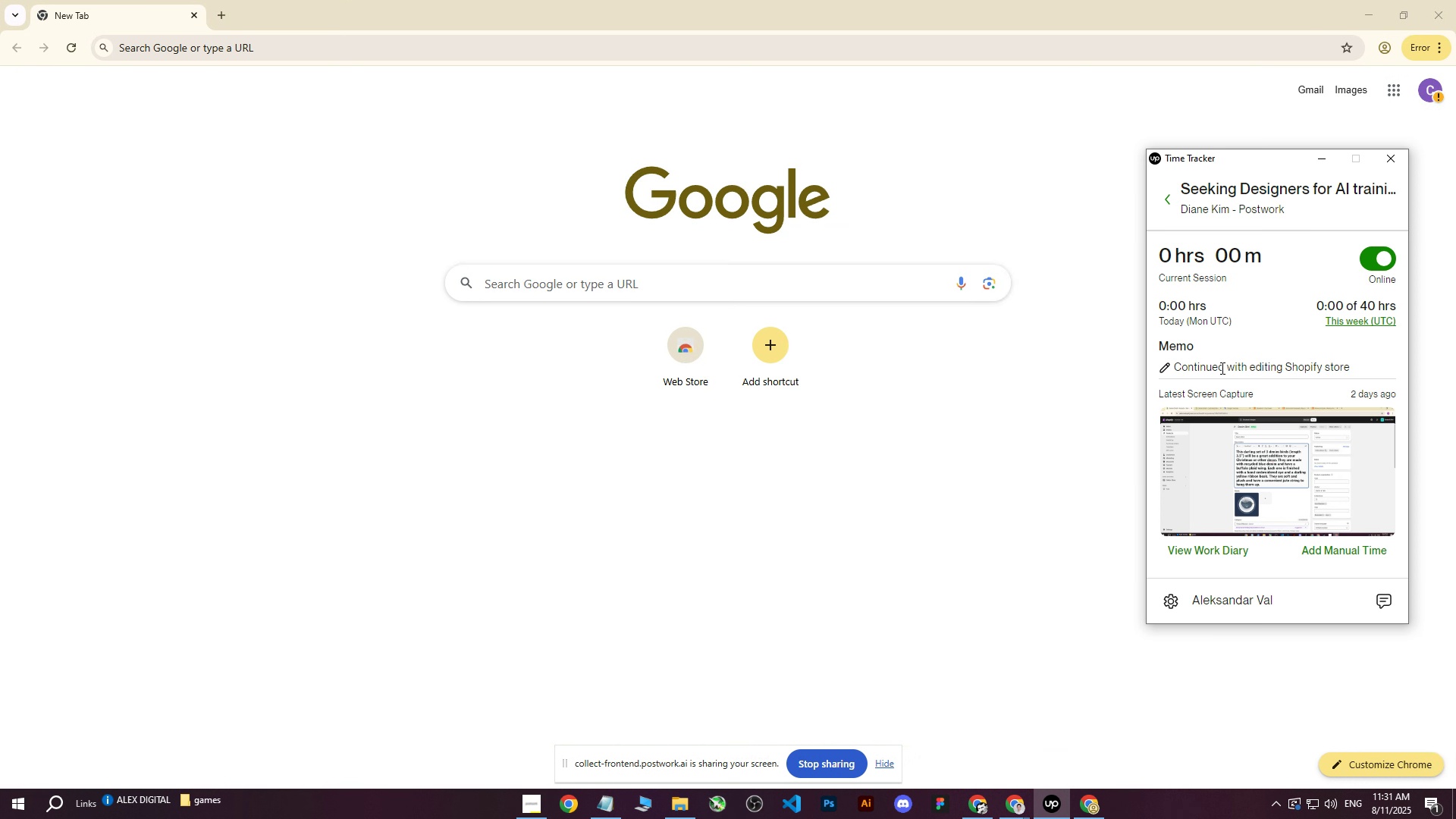 
left_click([1207, 370])
 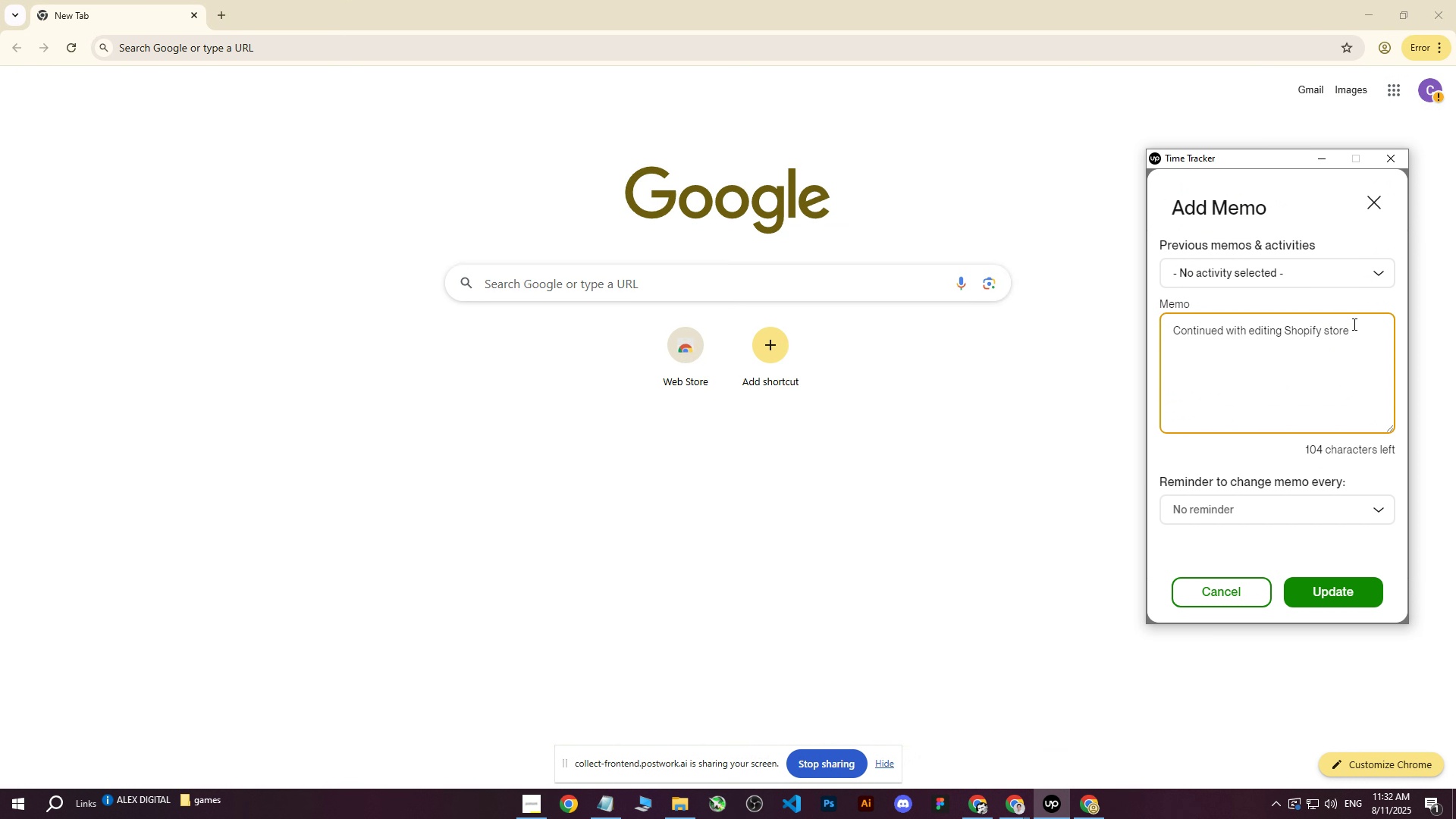 
left_click_drag(start_coordinate=[1367, 334], to_coordinate=[1163, 324])
 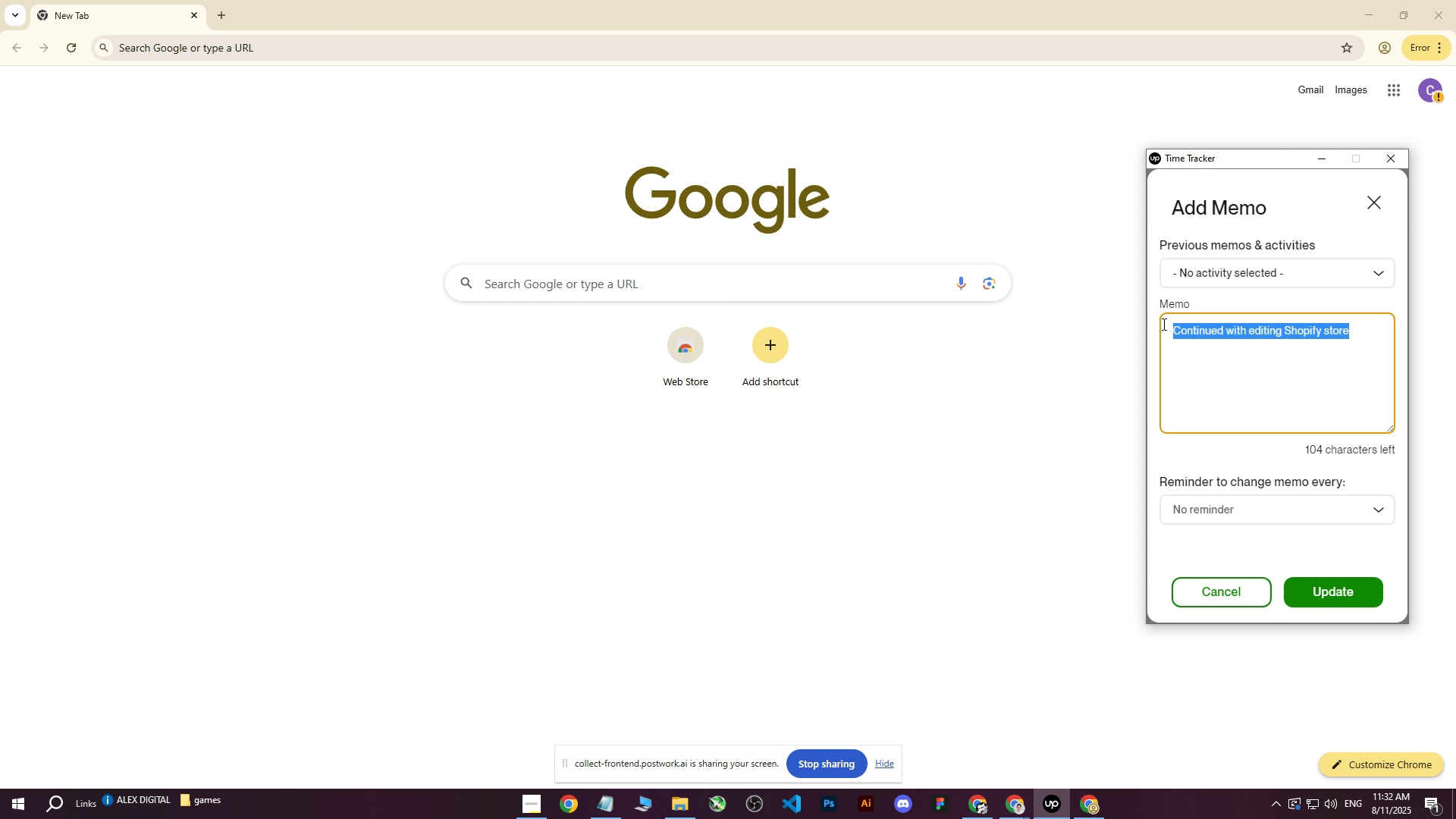 
type(StR)
key(Backspace)
type(A)
key(Backspace)
type(arted making new shopfiy store )
 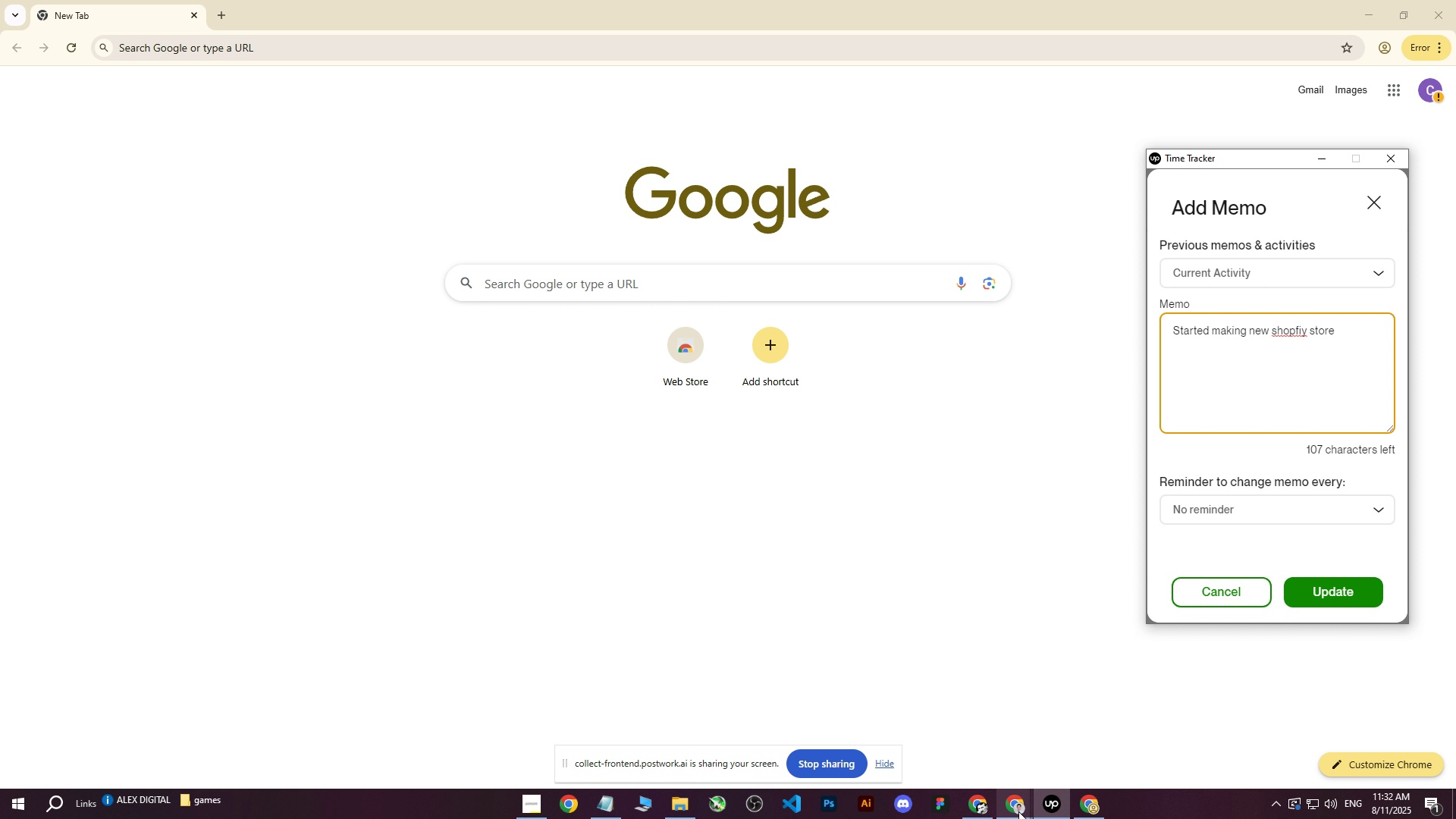 
left_click([1019, 810])
 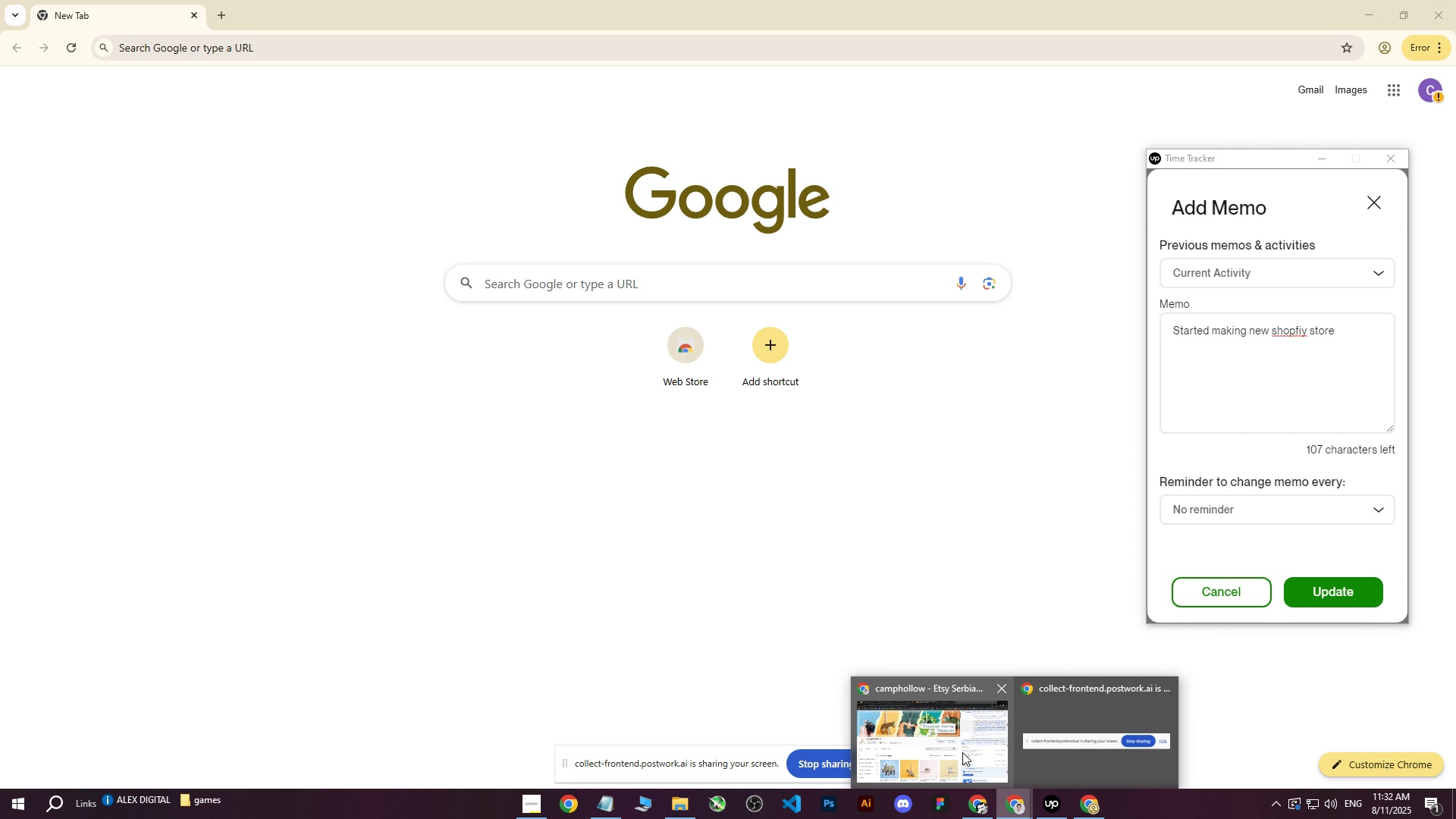 
left_click([962, 752])
 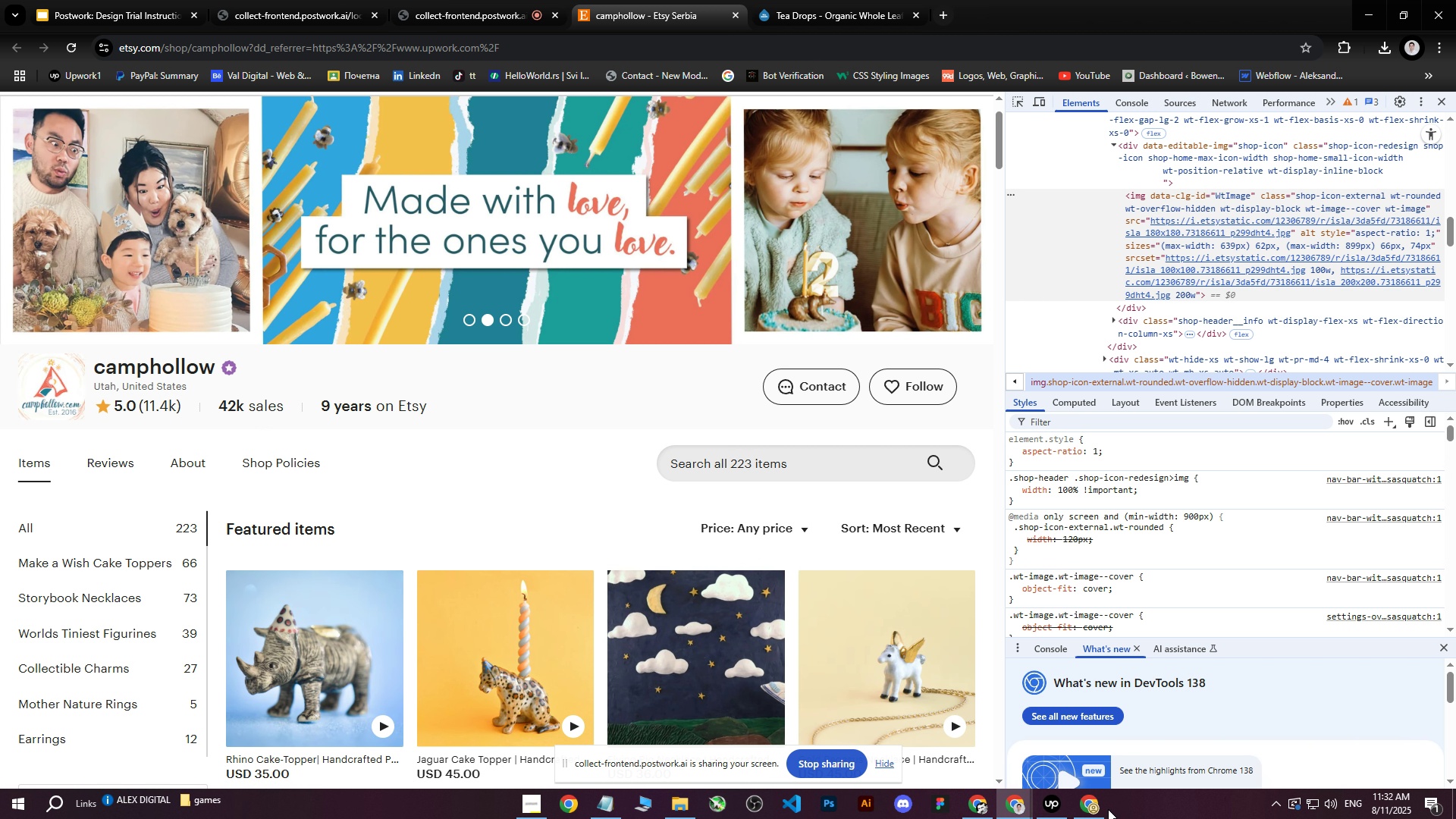 
left_click([1072, 813])
 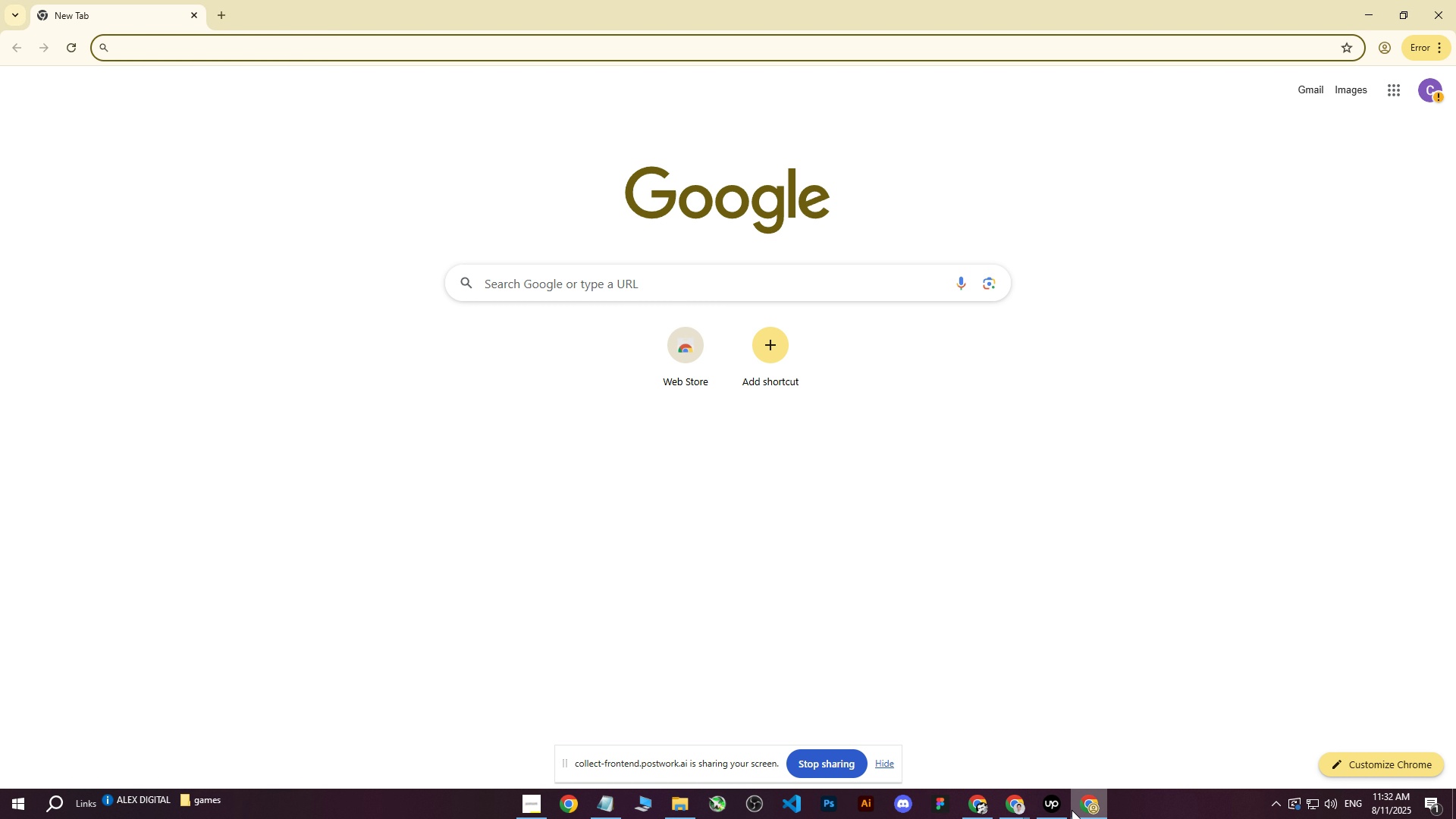 
left_click([1056, 803])
 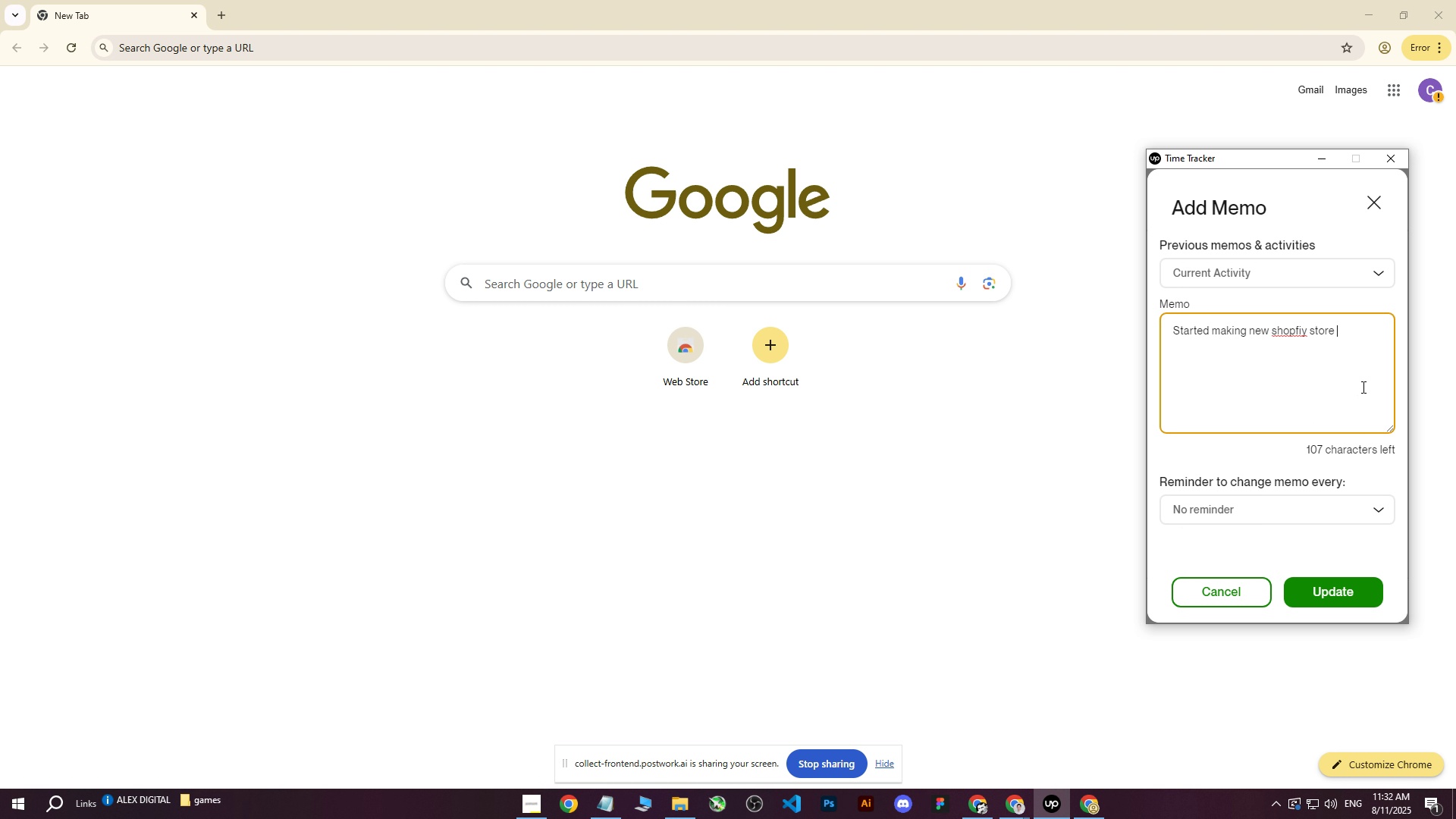 
type(camp holo)
key(Backspace)
type(low)
 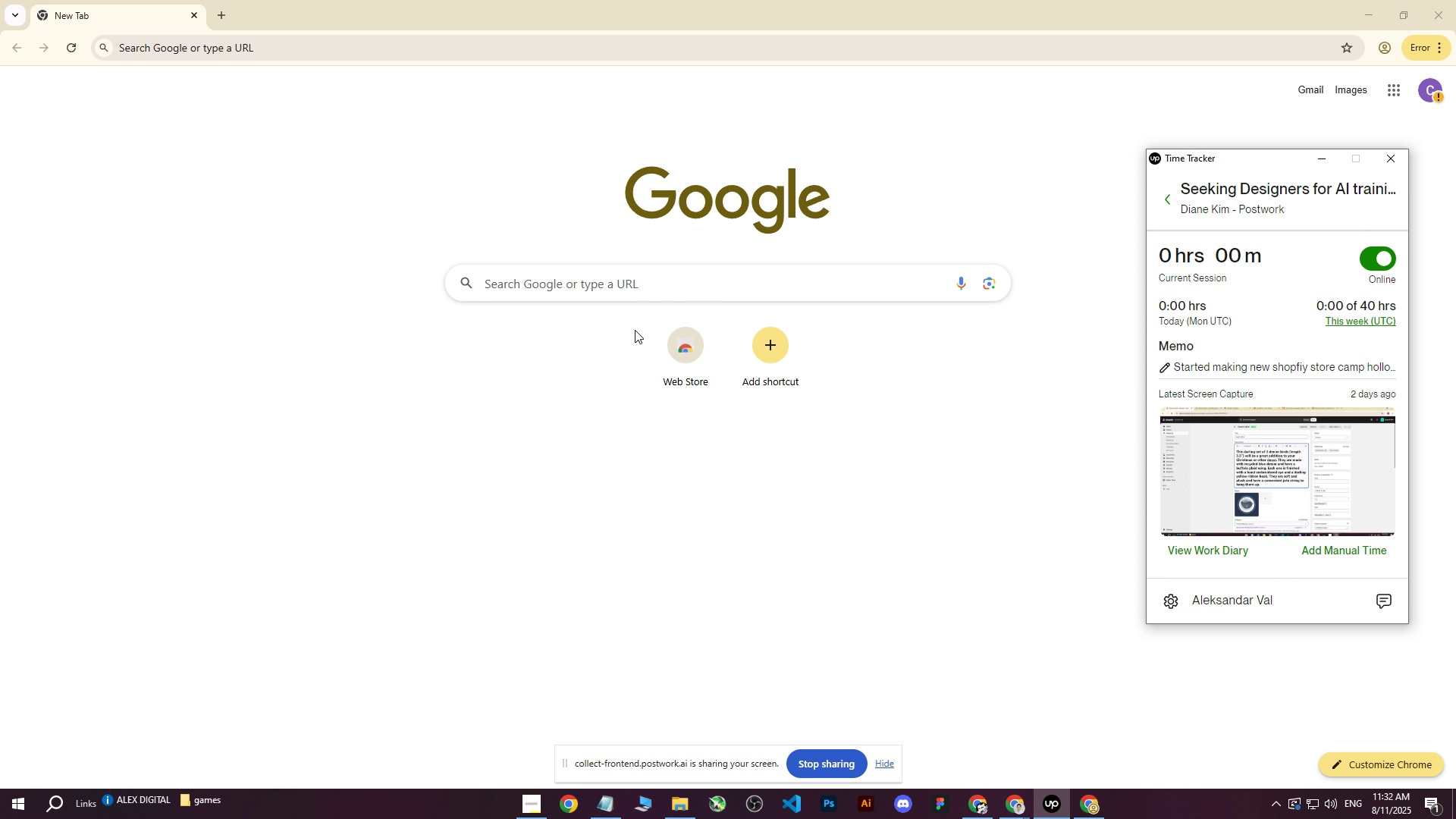 
left_click([493, 298])
 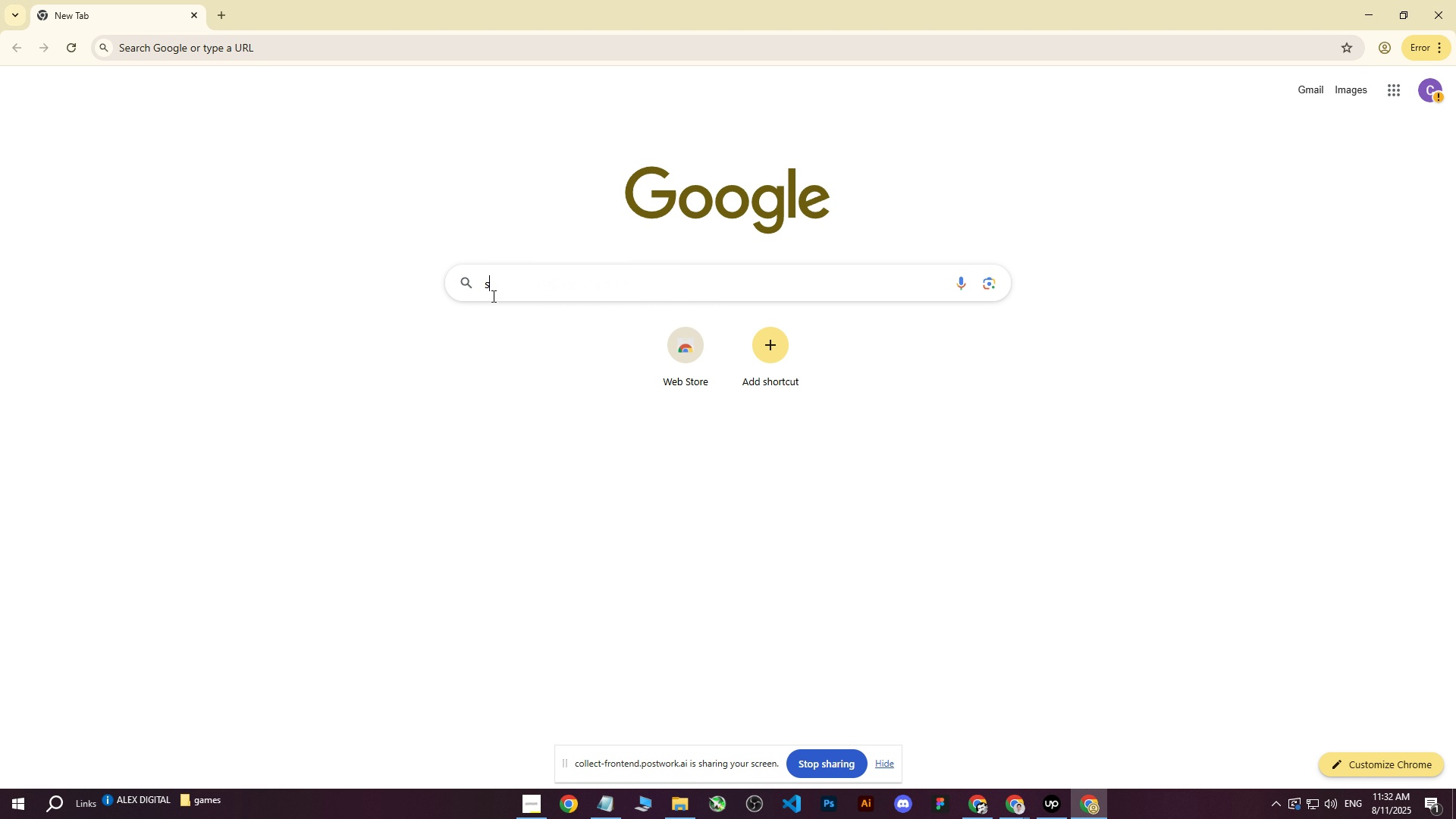 
type(shopfiy)
 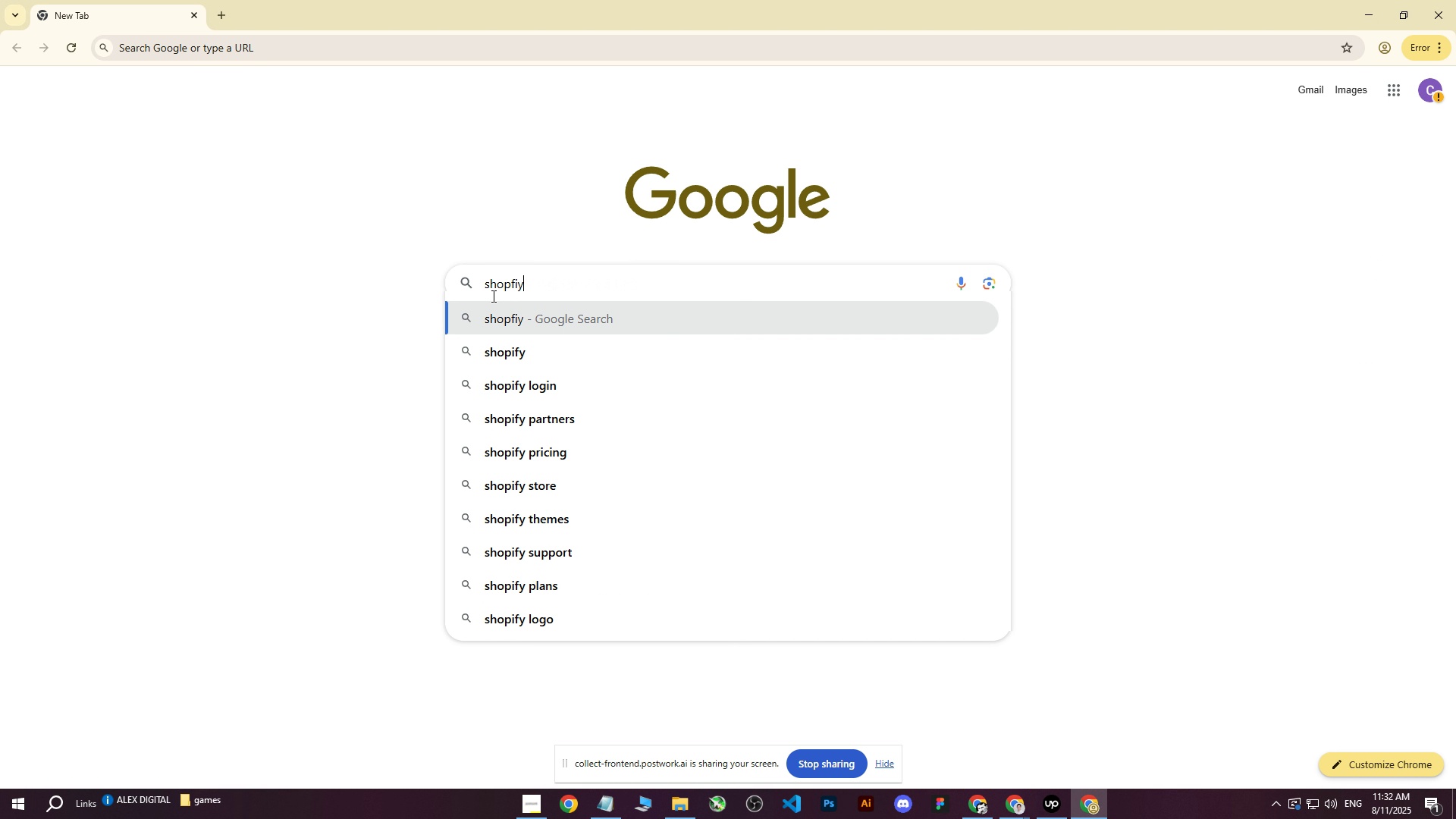 
key(Enter)
 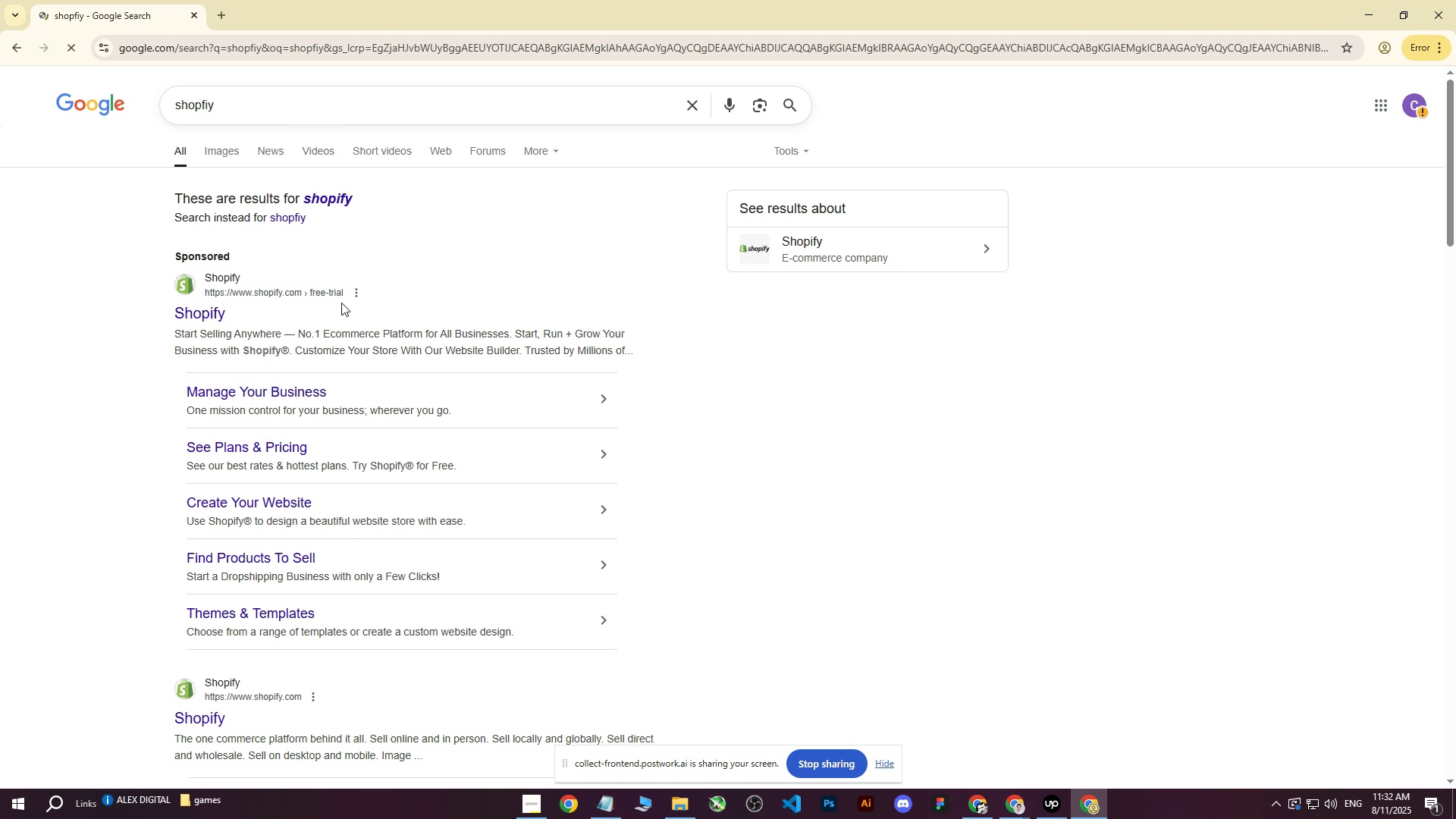 
left_click([227, 318])
 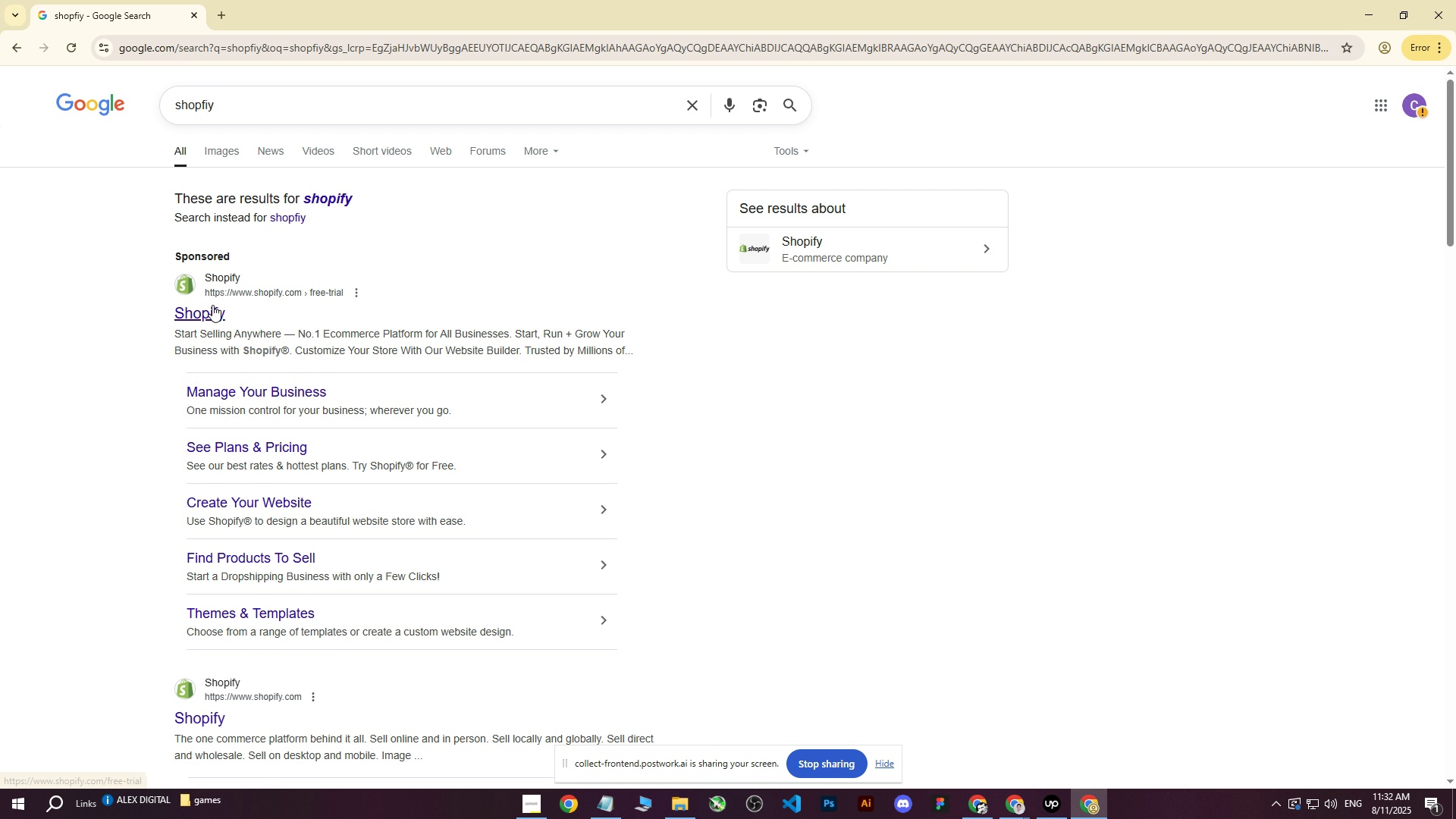 
left_click([212, 305])
 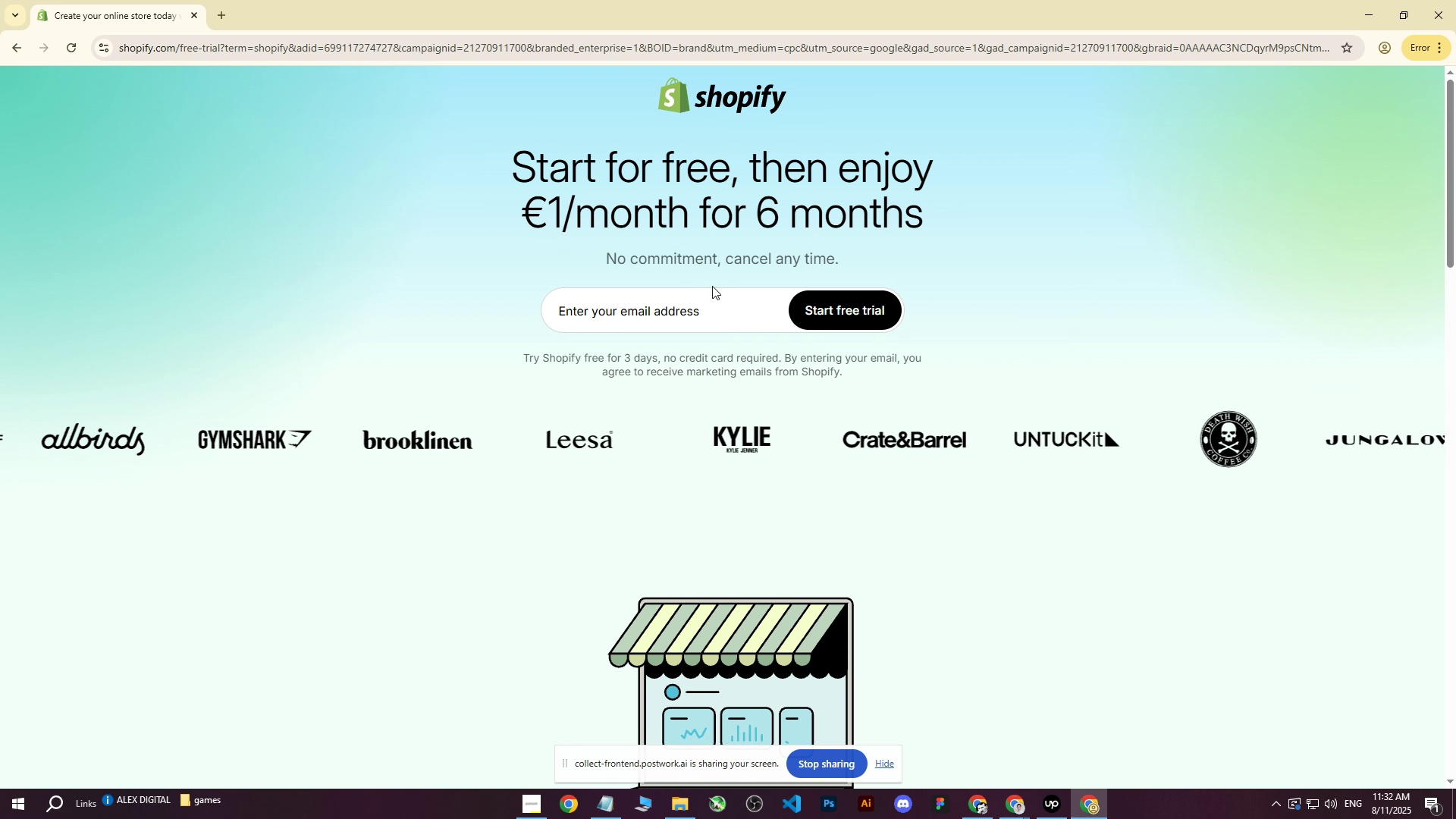 
left_click([839, 315])
 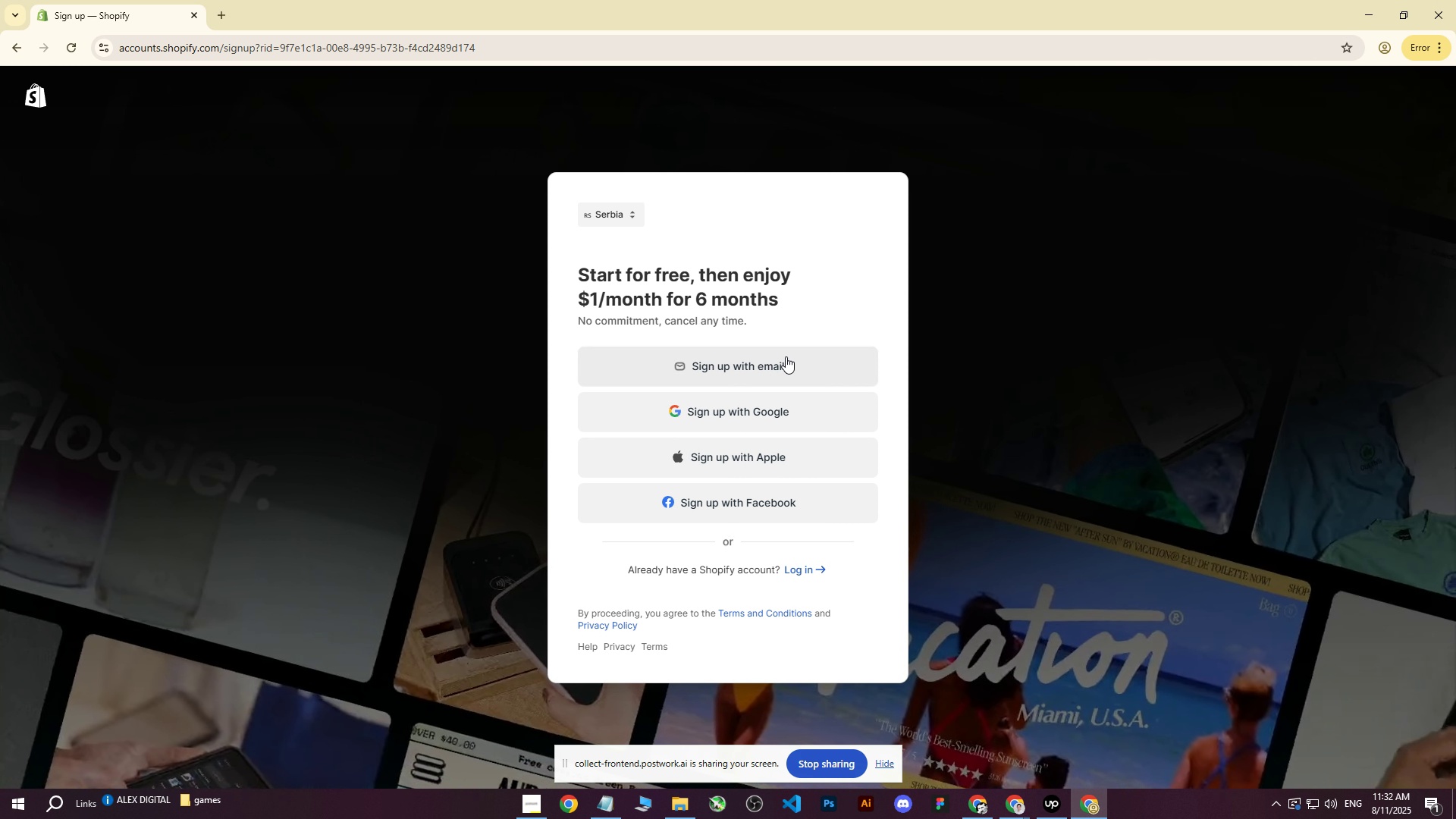 
left_click([758, 406])
 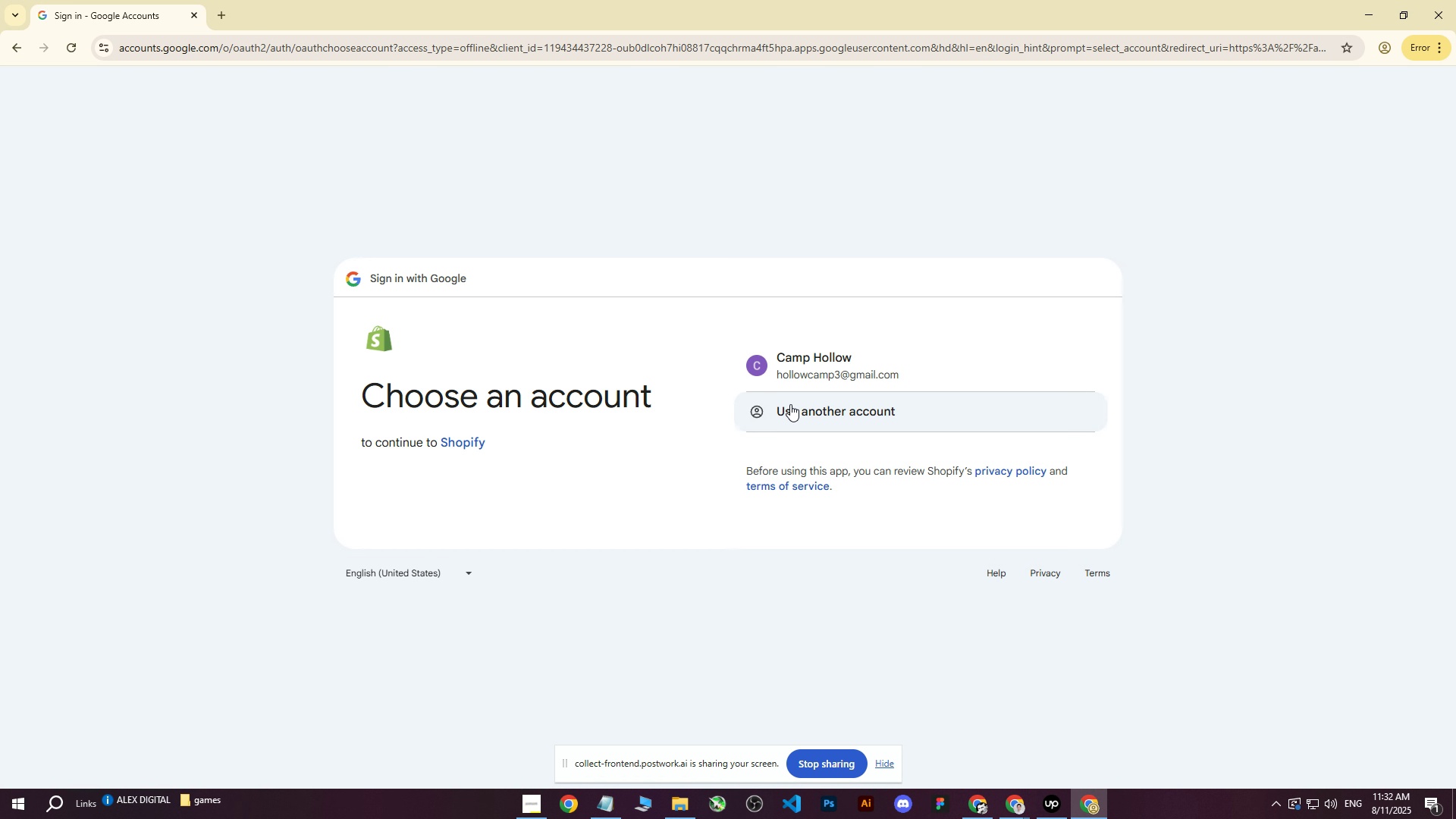 
left_click([833, 369])
 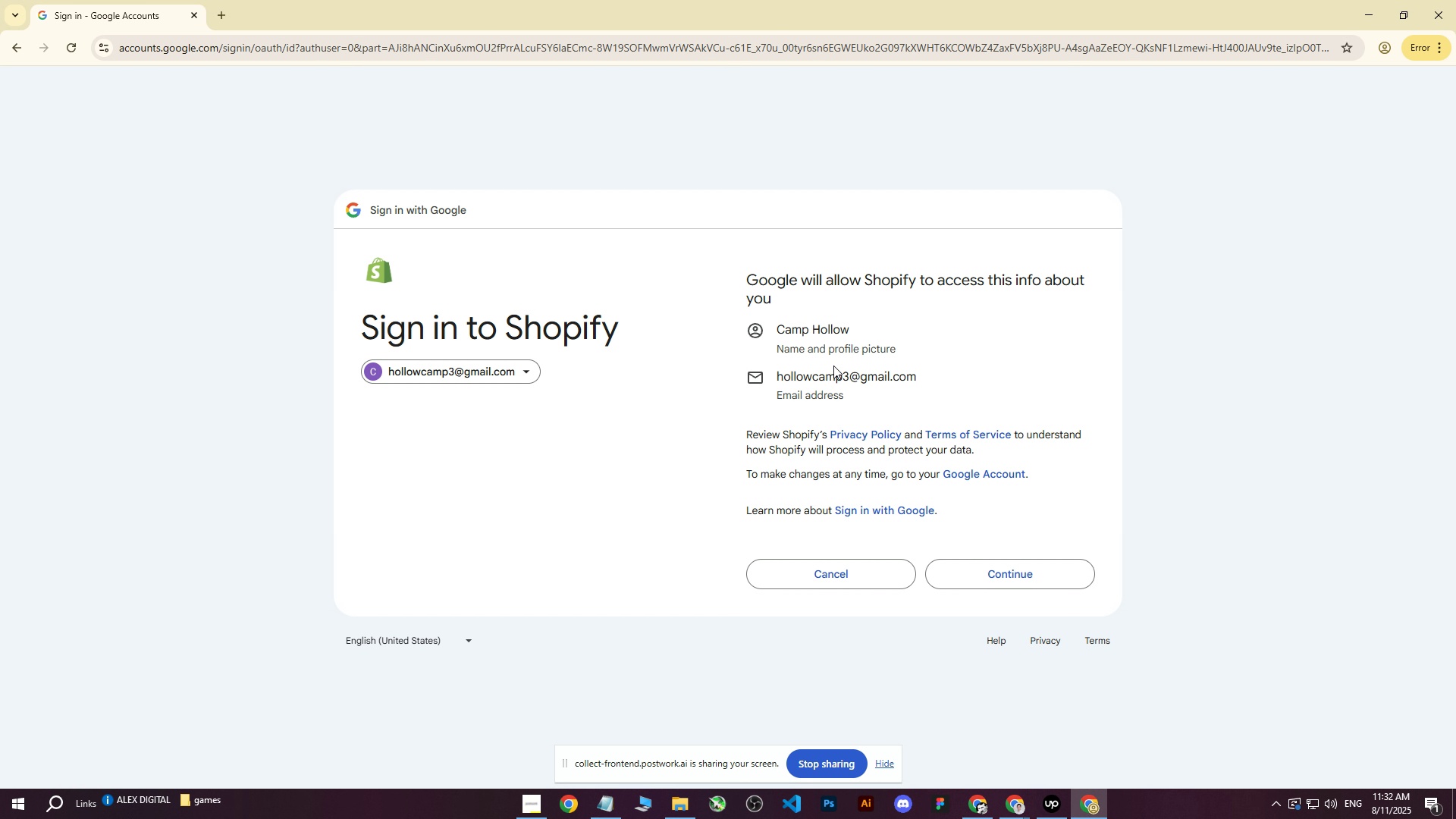 
left_click([992, 577])
 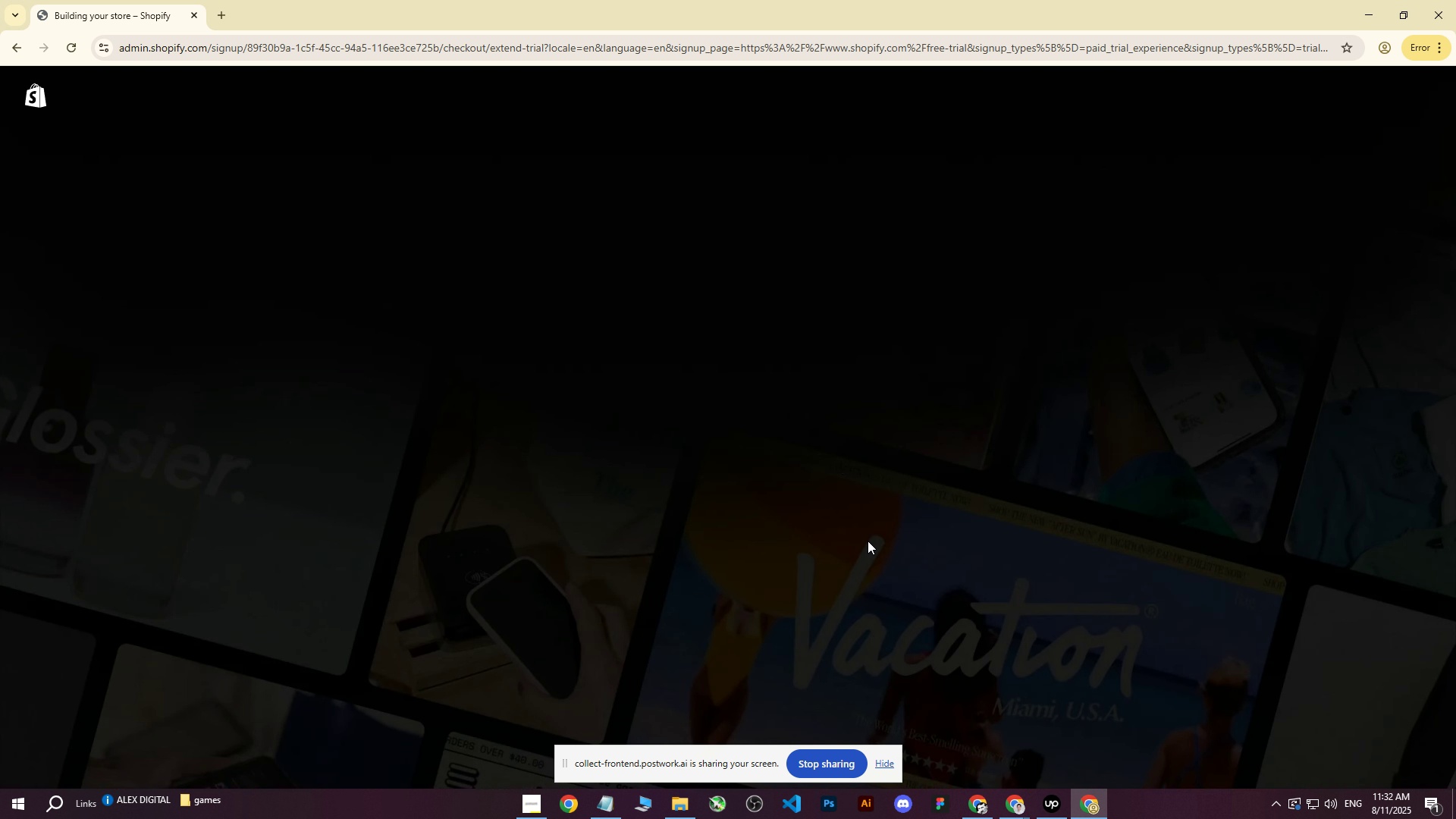 
wait(6.18)
 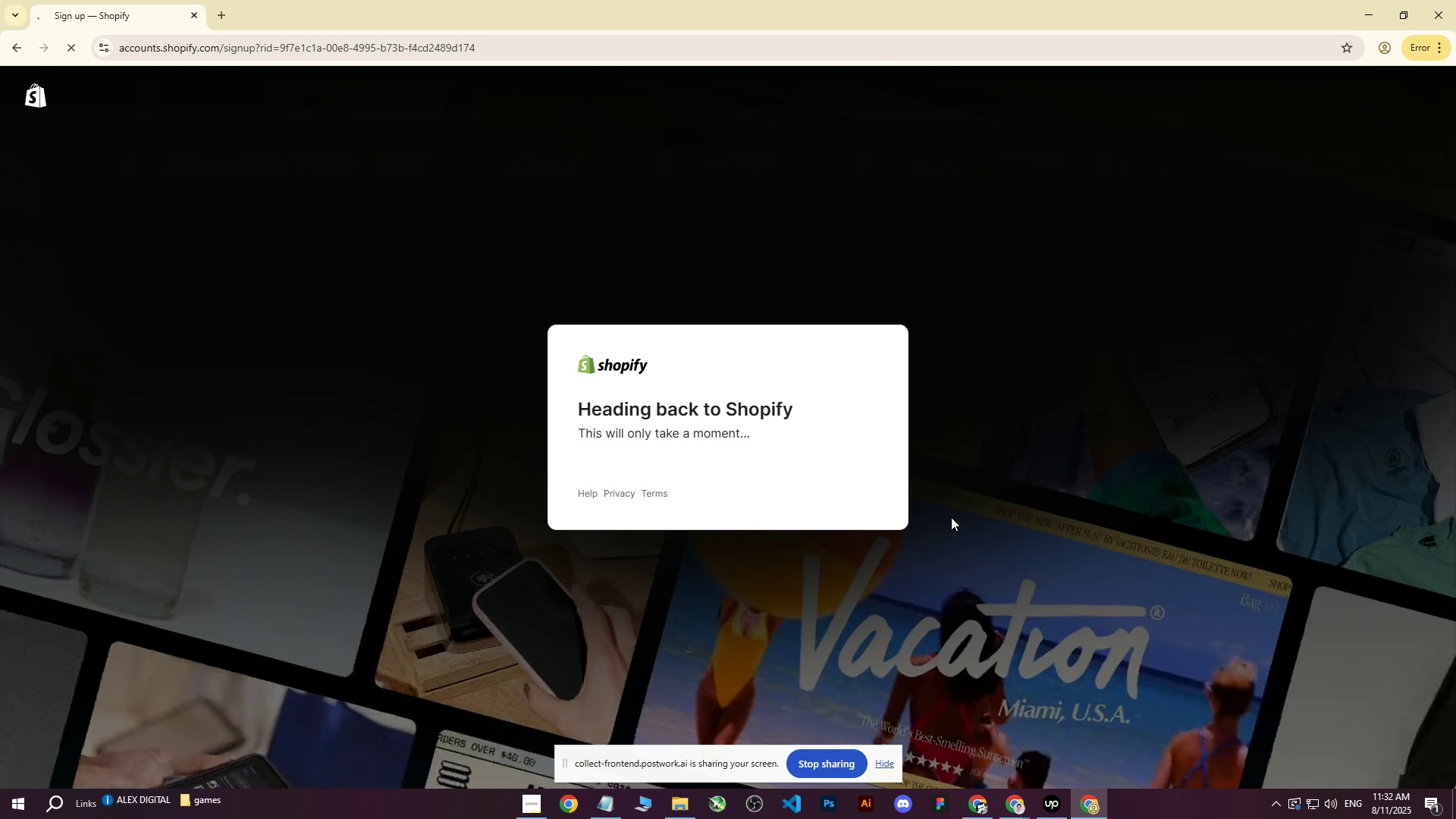 
left_click([886, 764])
 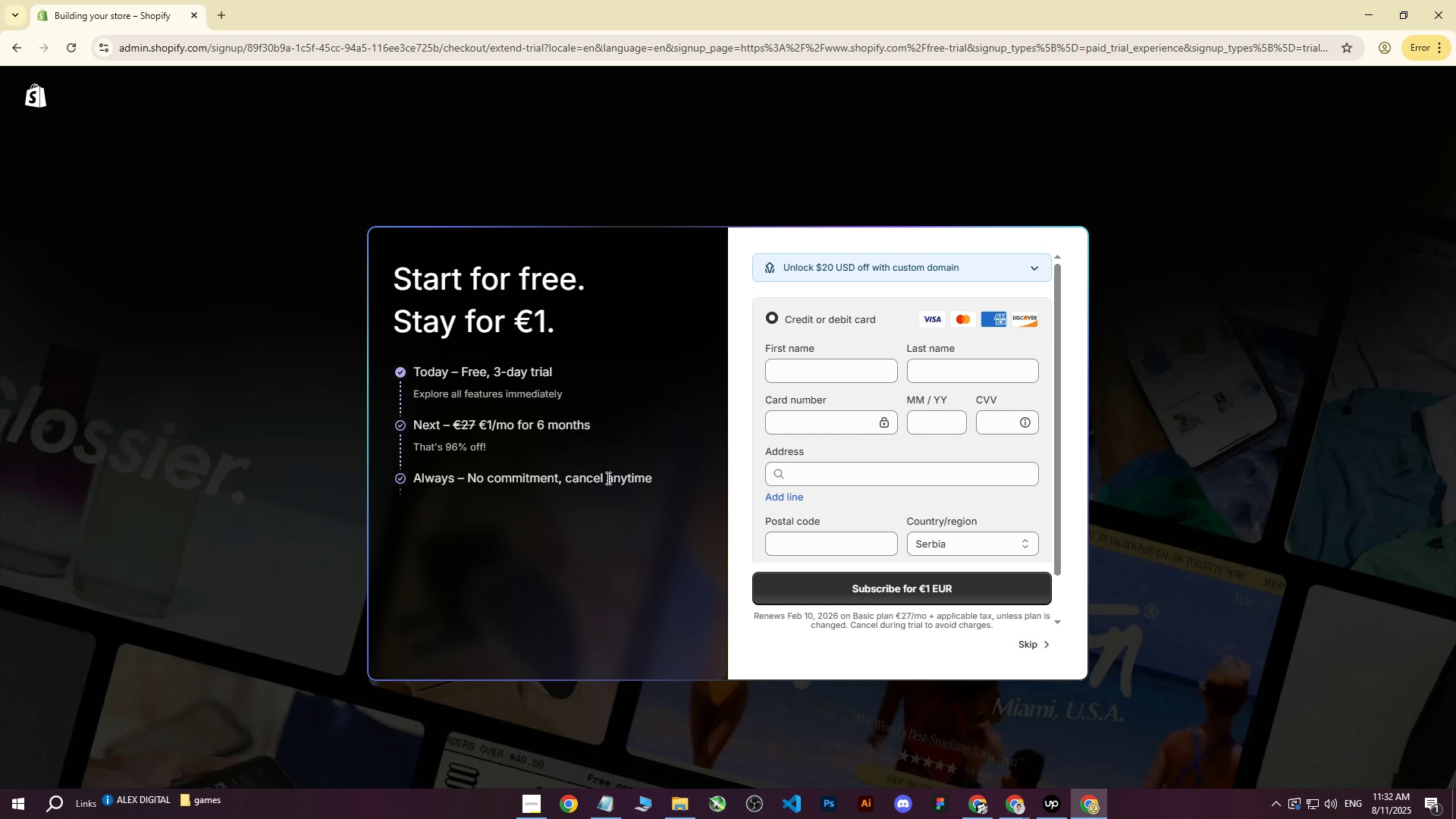 
left_click([1028, 645])
 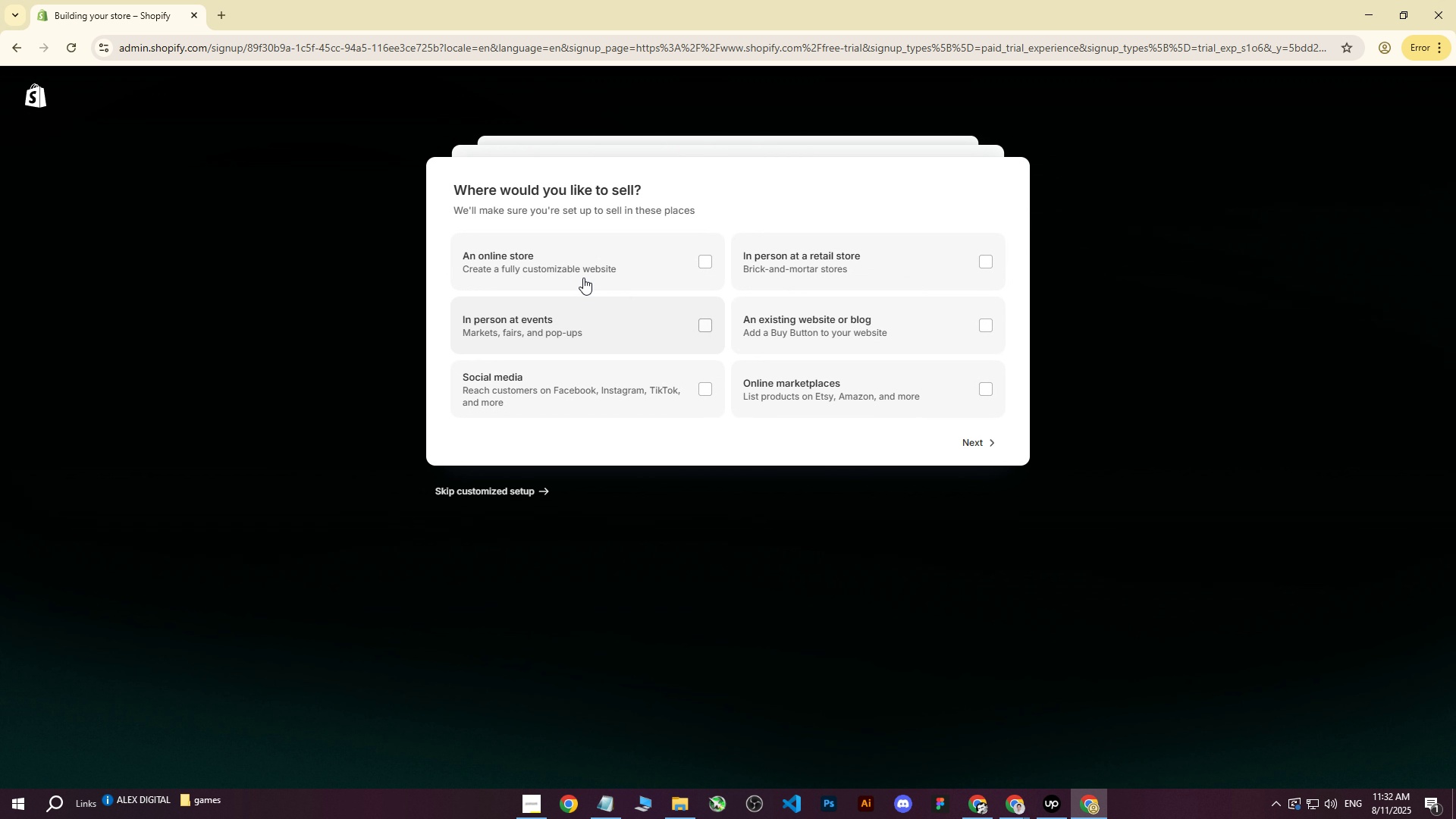 
left_click([535, 259])
 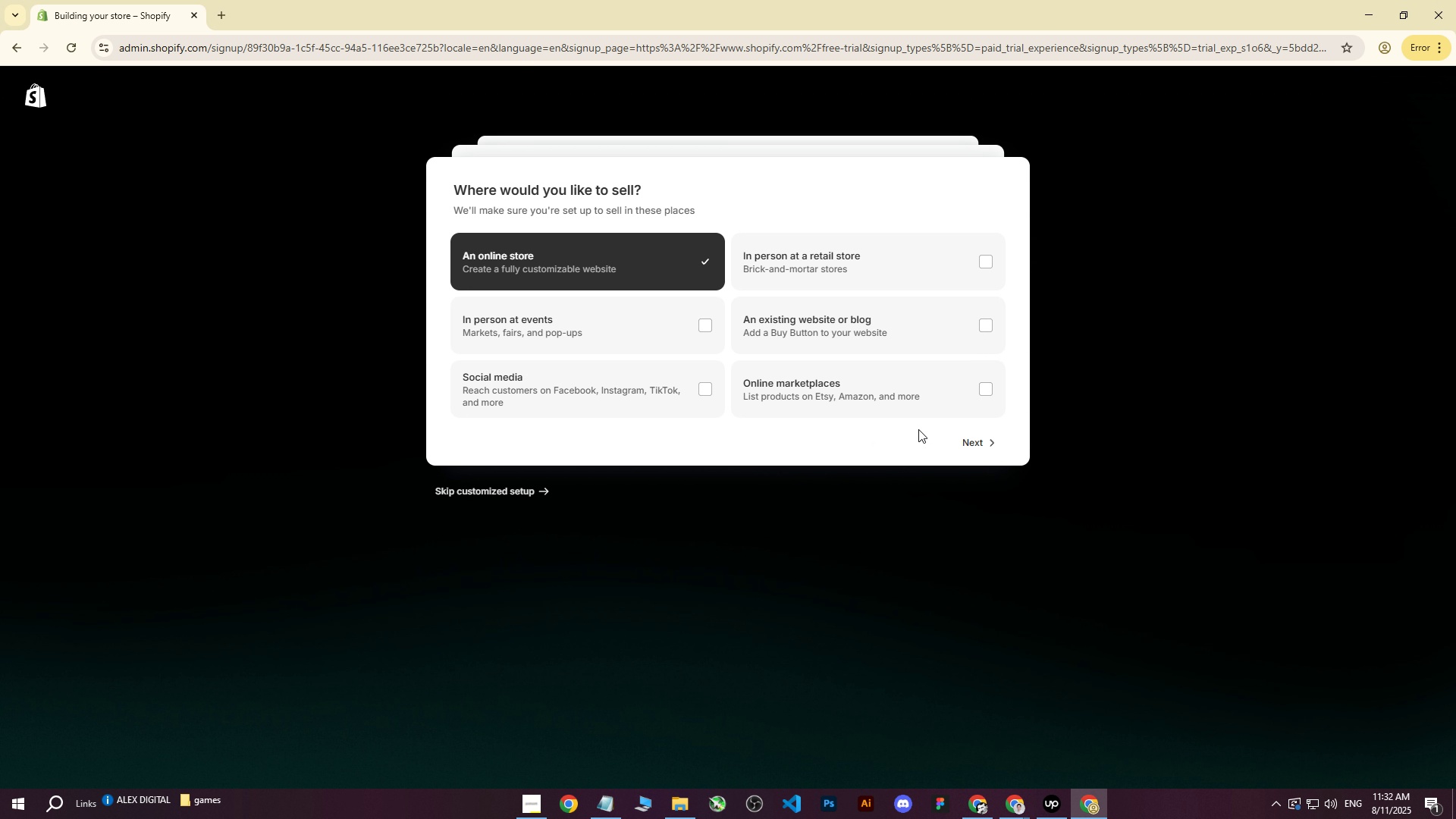 
left_click([972, 441])
 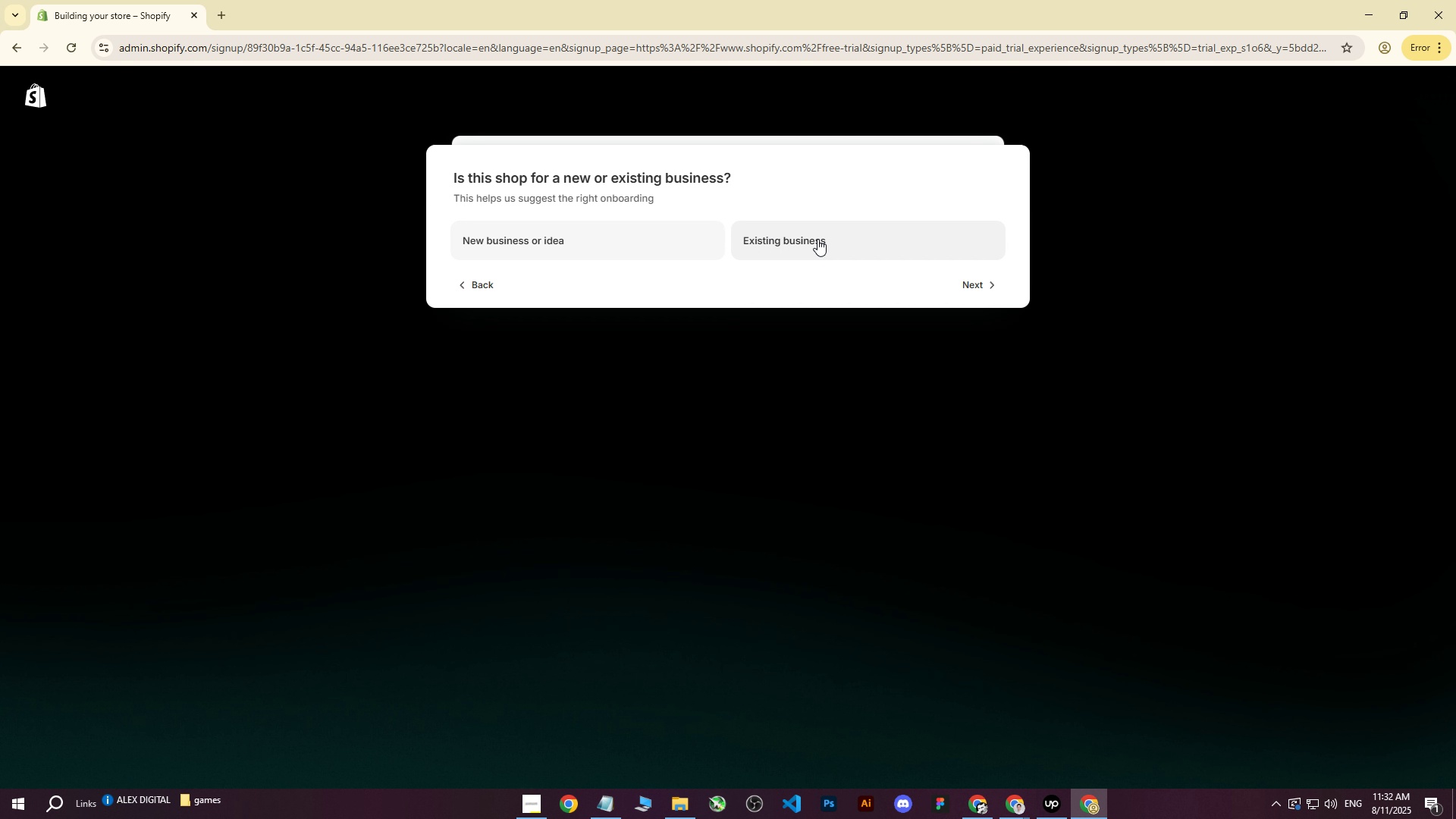 
left_click([734, 240])
 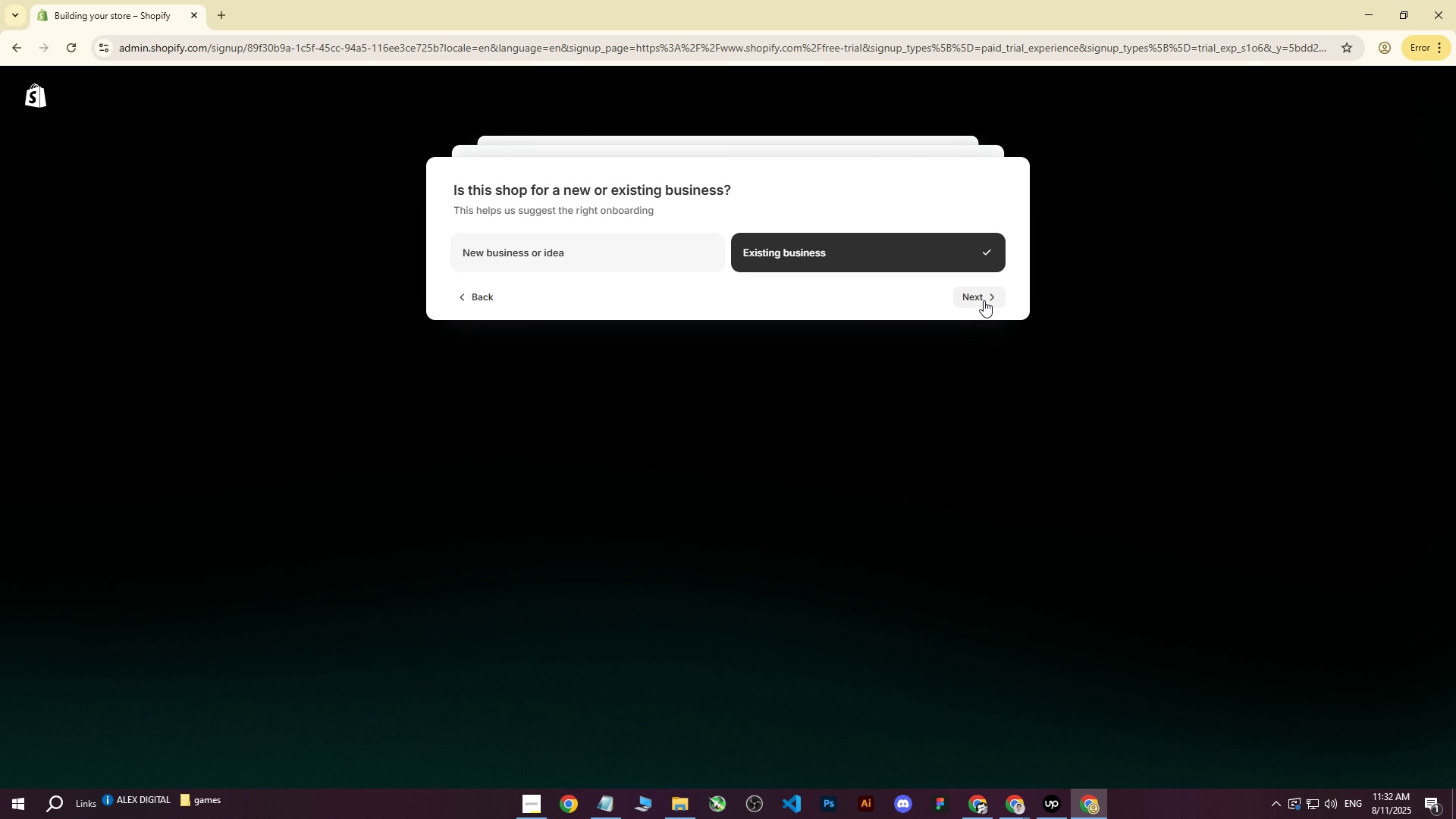 
left_click([984, 300])
 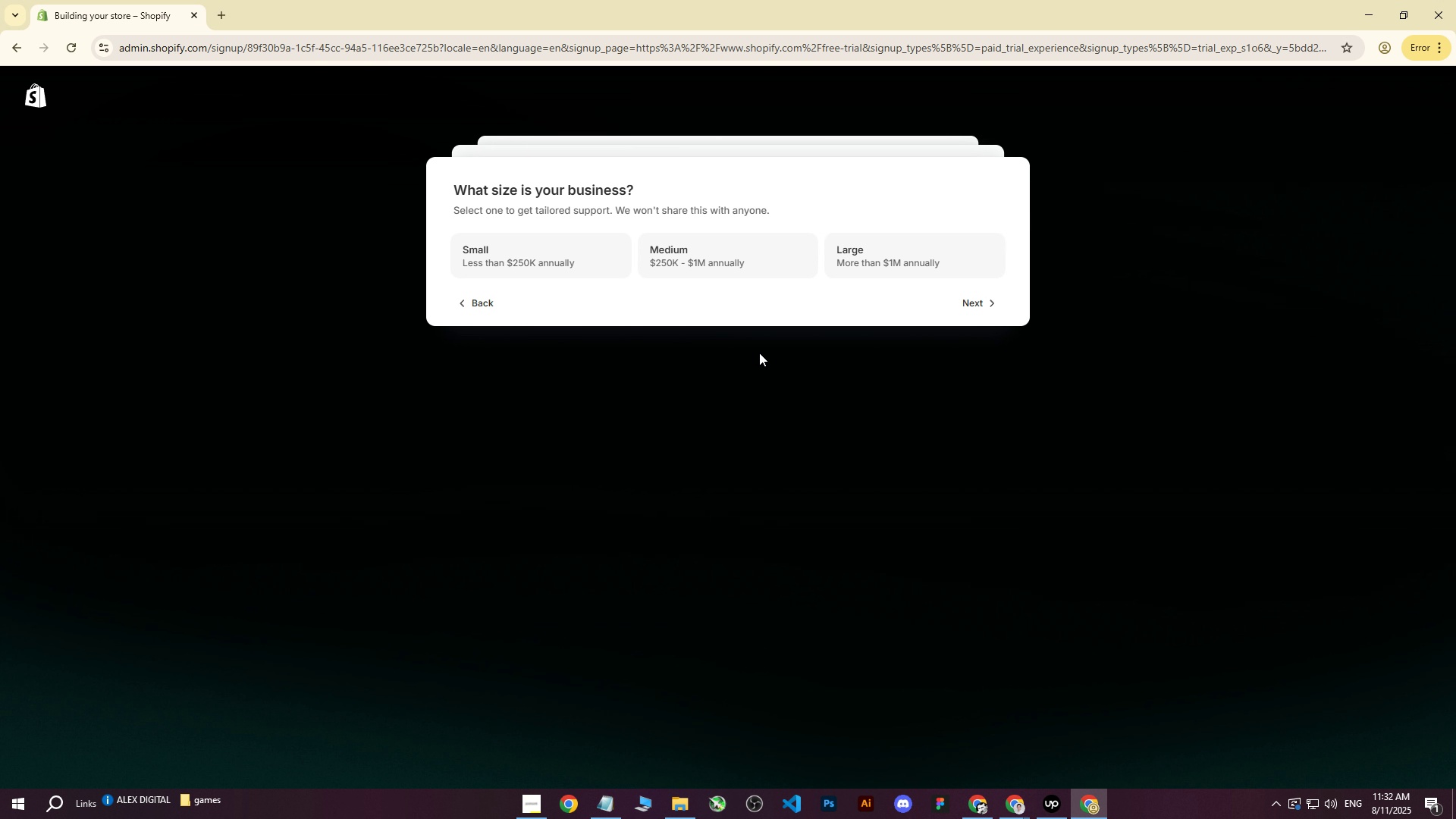 
left_click([541, 258])
 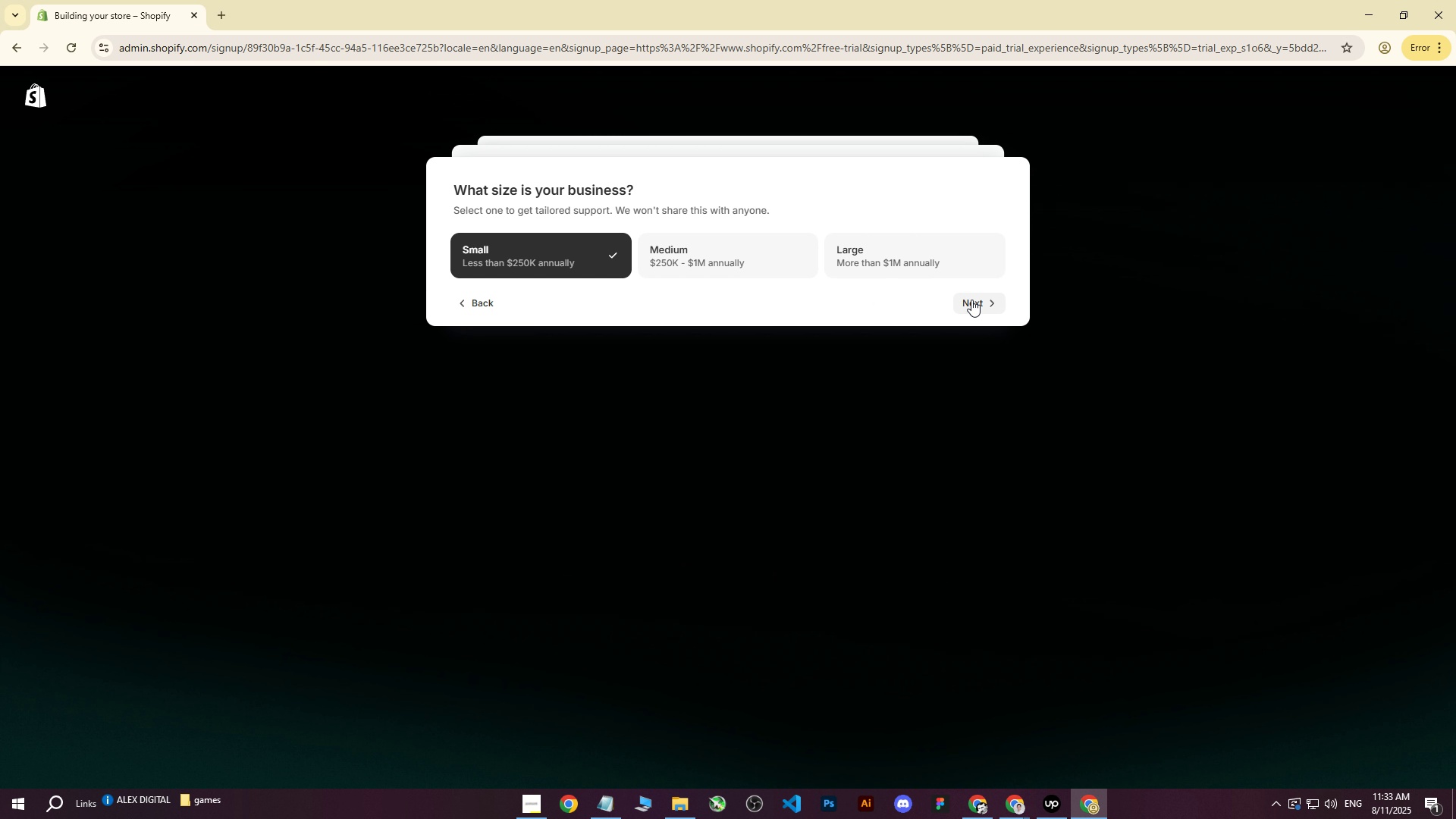 
left_click([971, 300])
 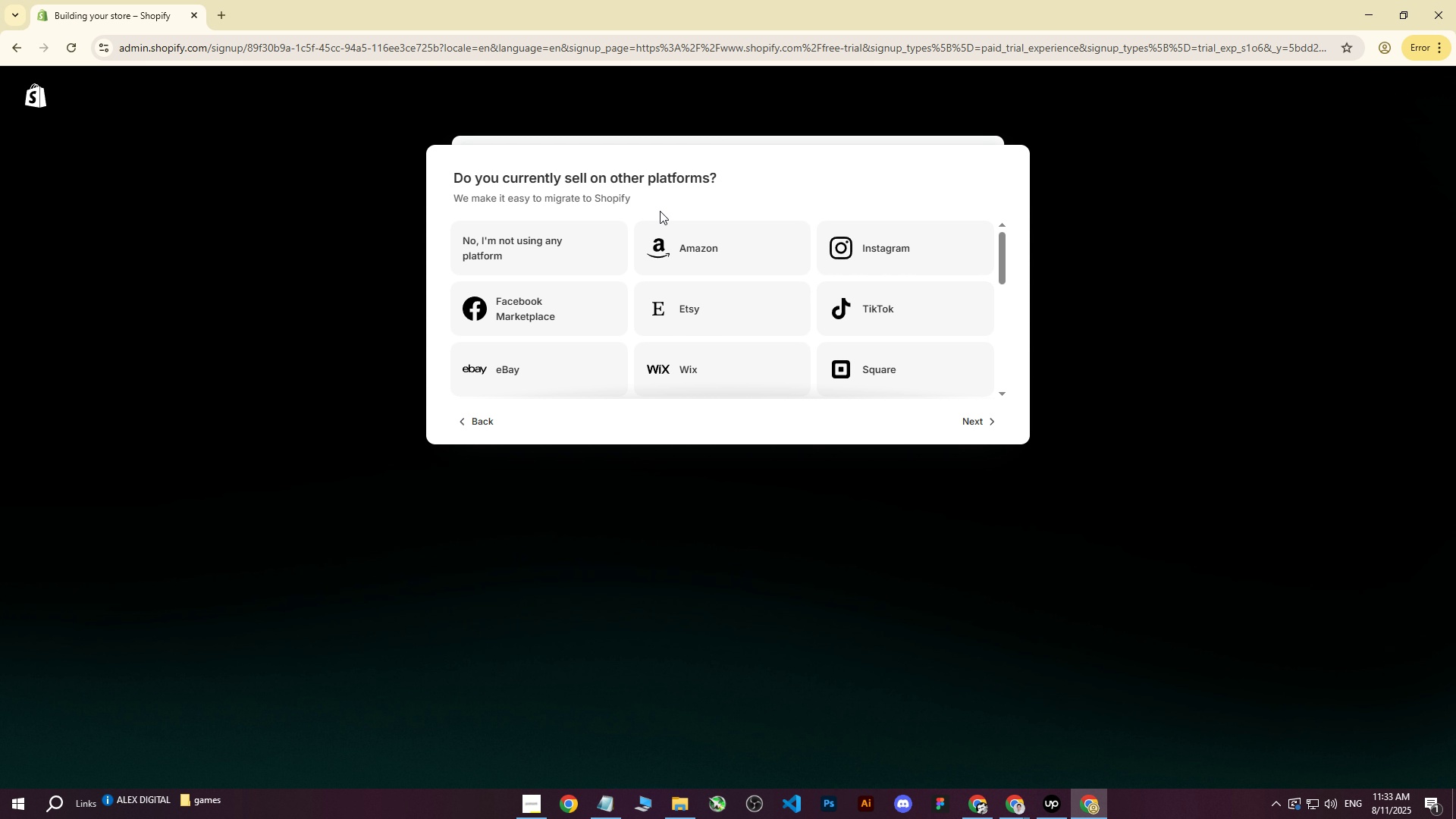 
left_click([517, 247])
 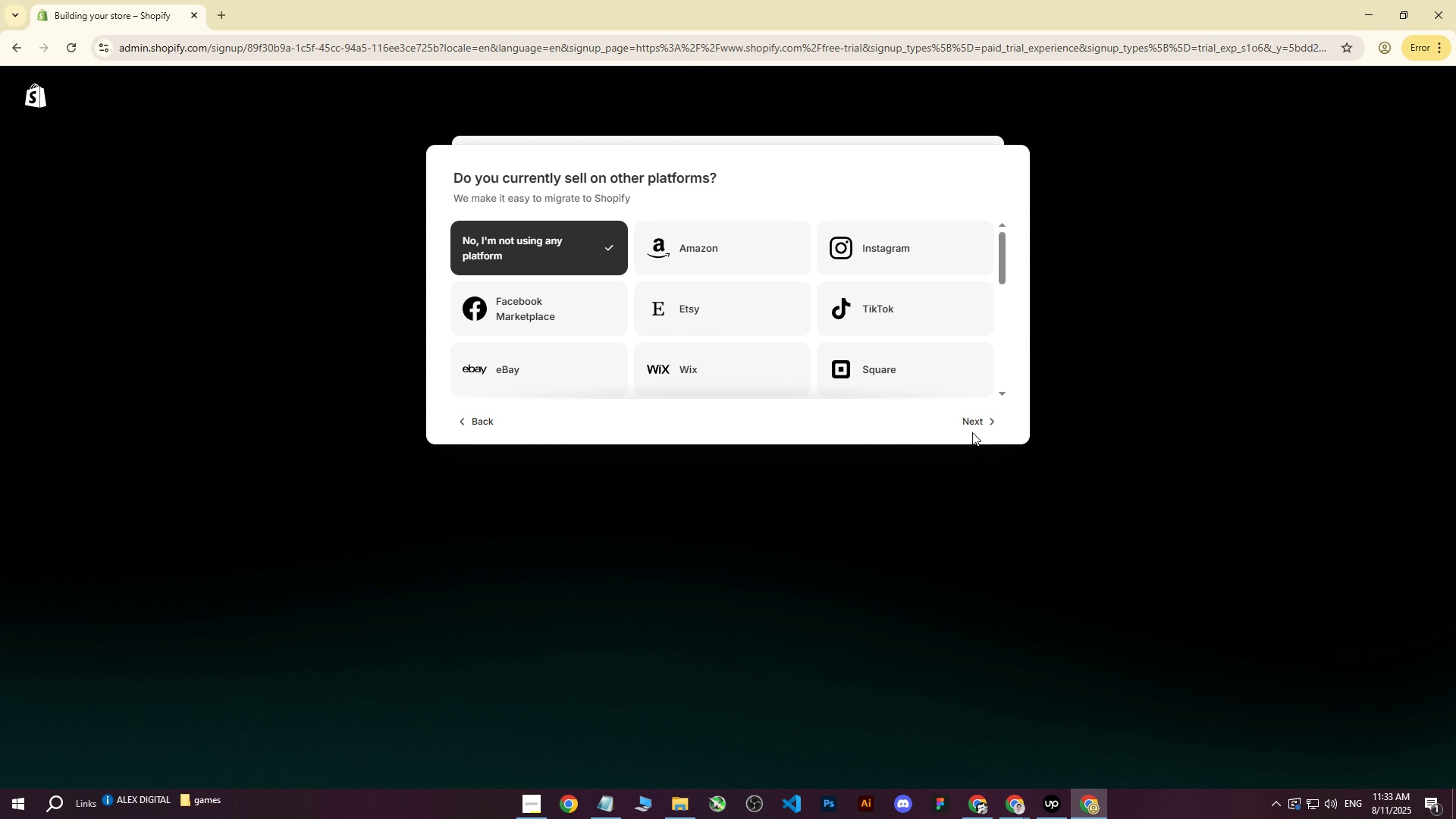 
scroll: coordinate [830, 331], scroll_direction: down, amount: 7.0
 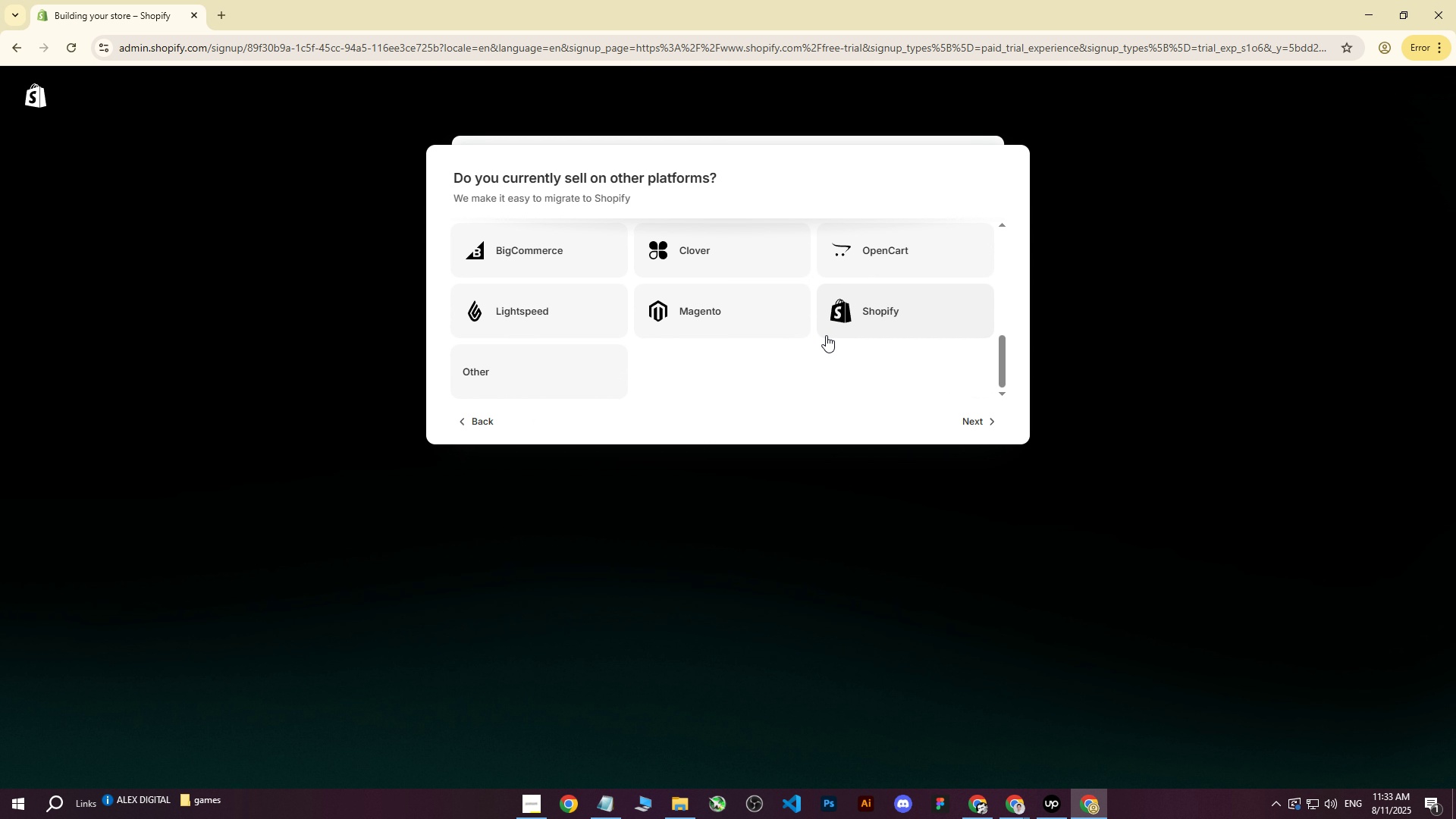 
scroll: coordinate [799, 353], scroll_direction: up, amount: 7.0
 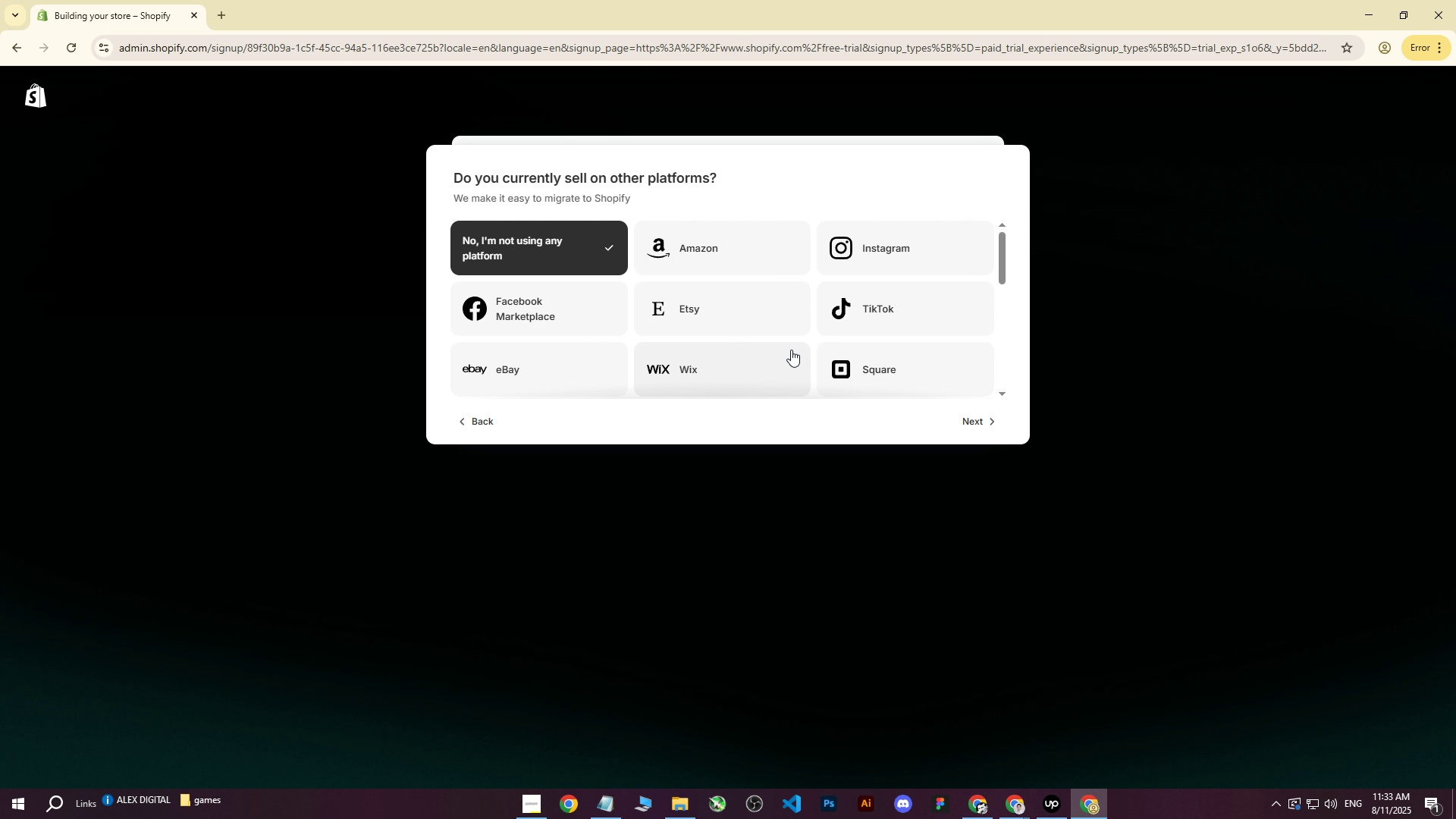 
left_click([708, 305])
 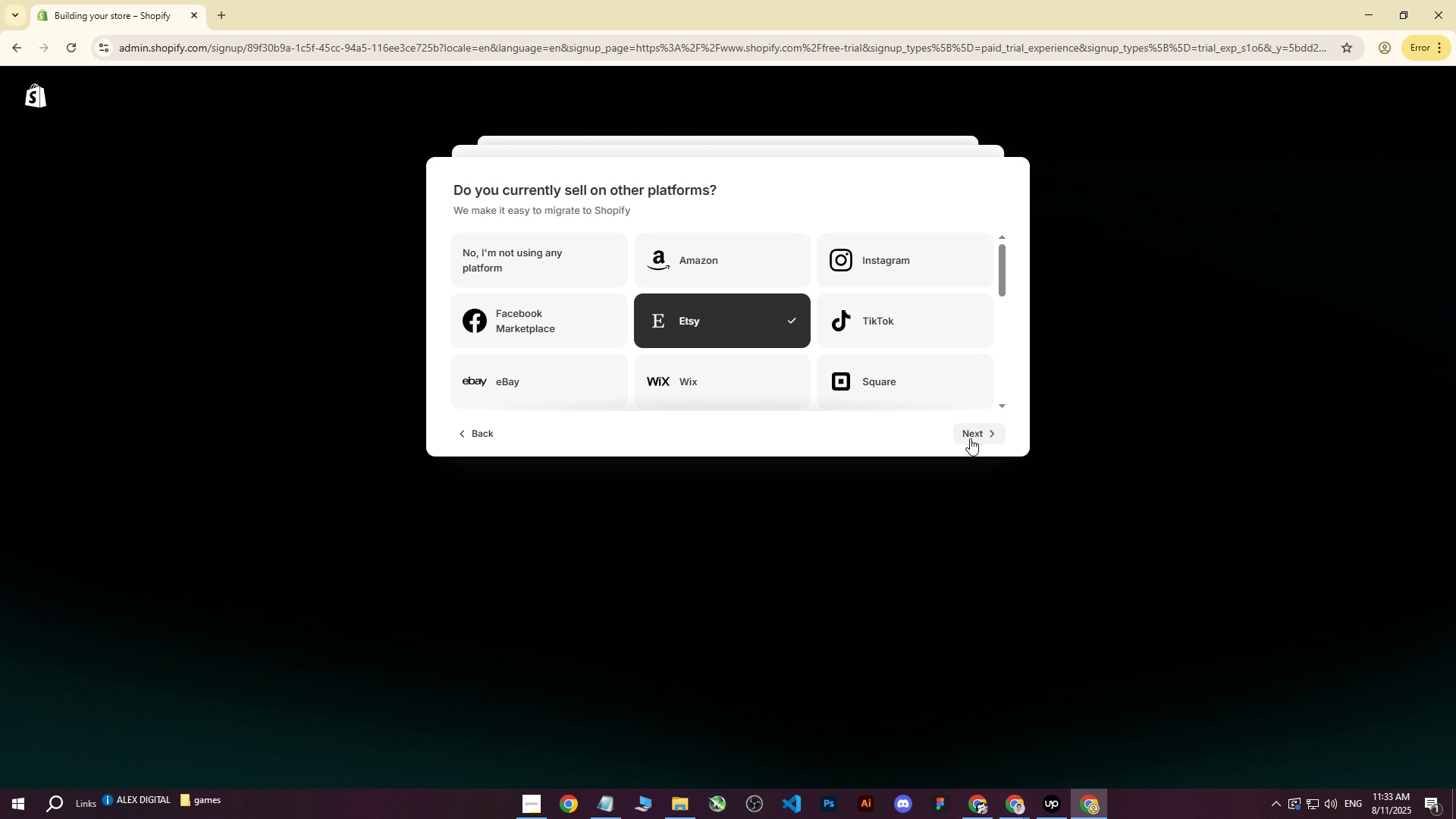 
left_click([970, 438])
 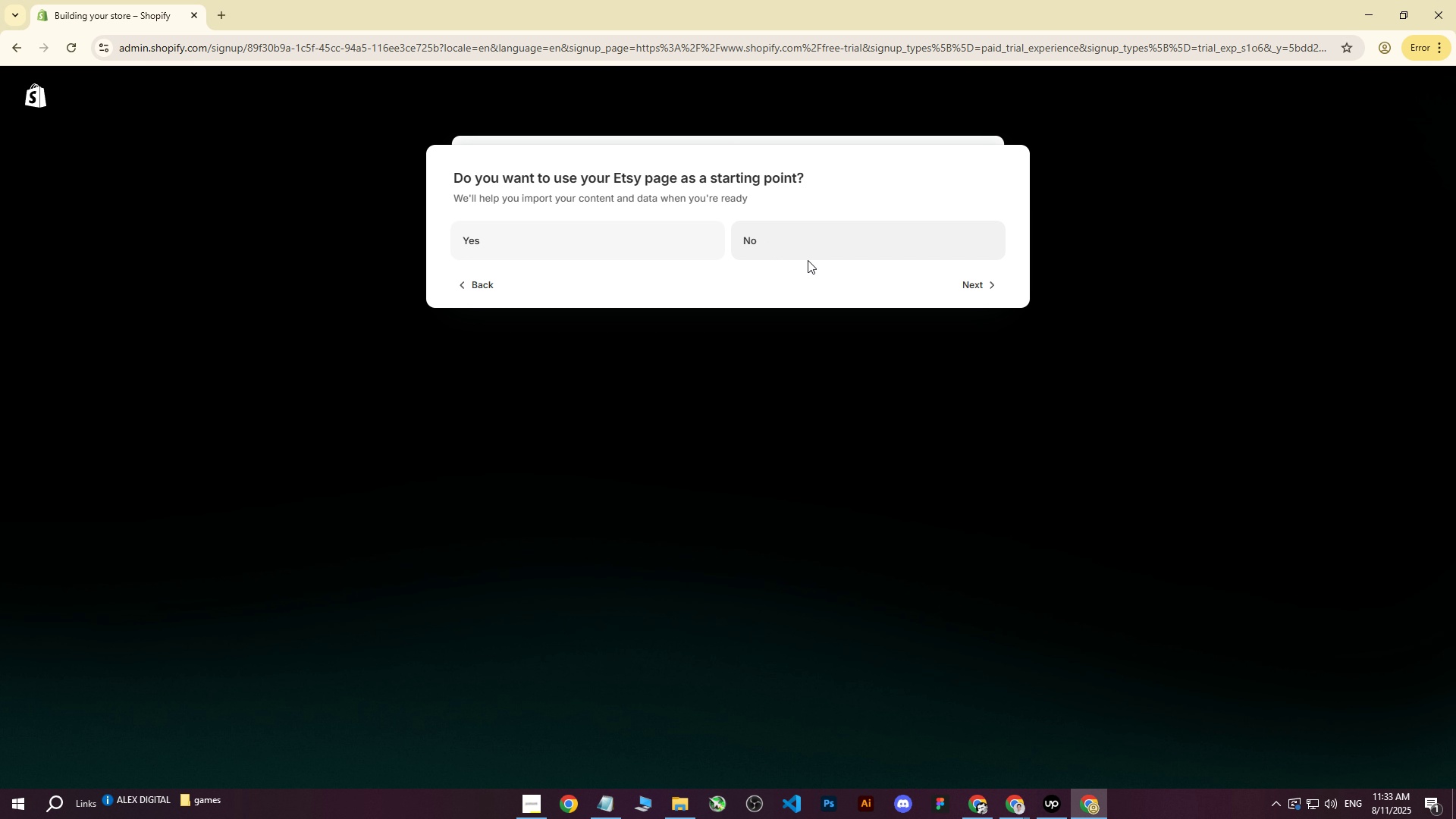 
wait(6.14)
 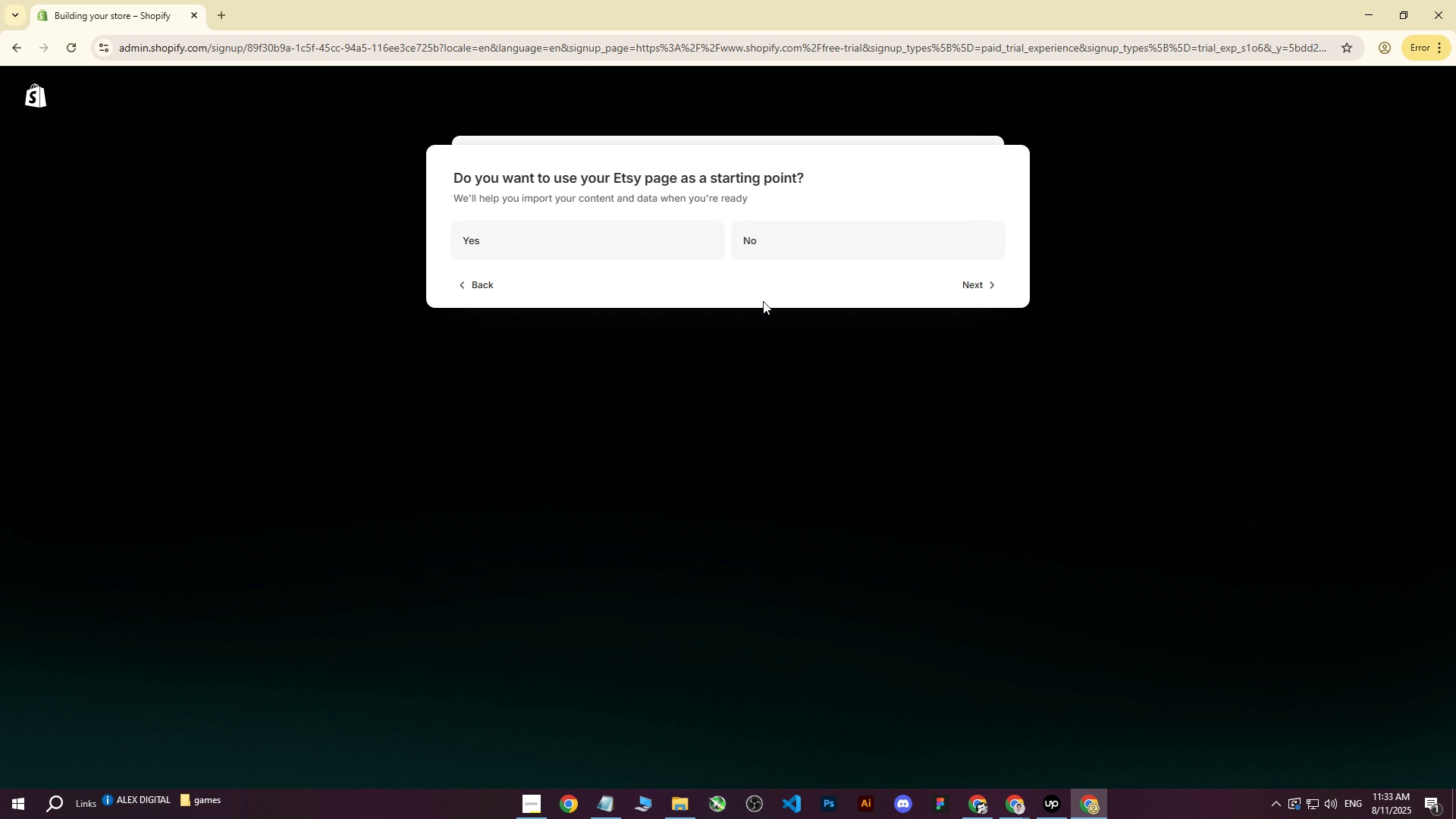 
left_click([836, 255])
 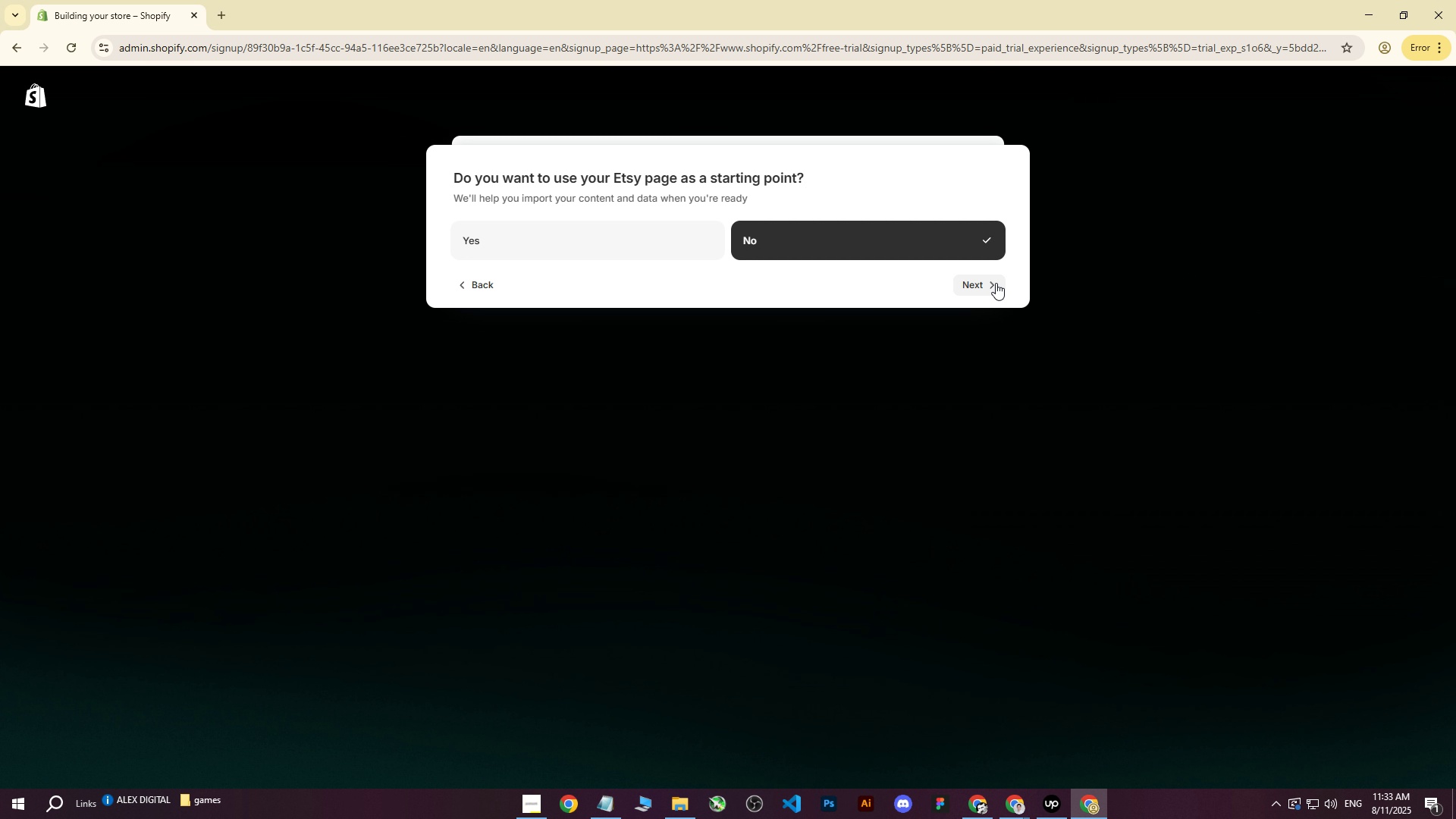 
left_click([986, 288])
 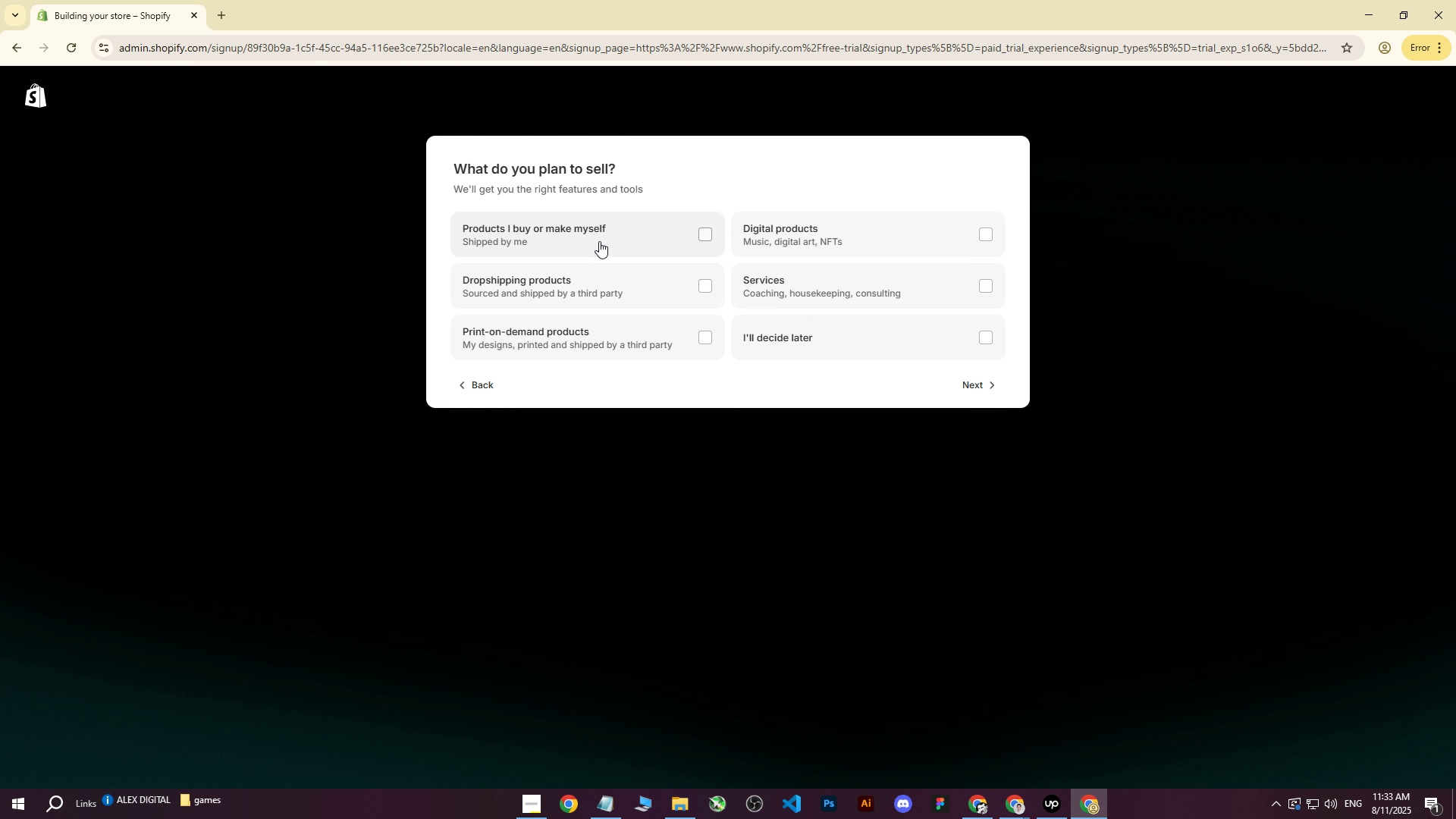 
left_click([599, 237])
 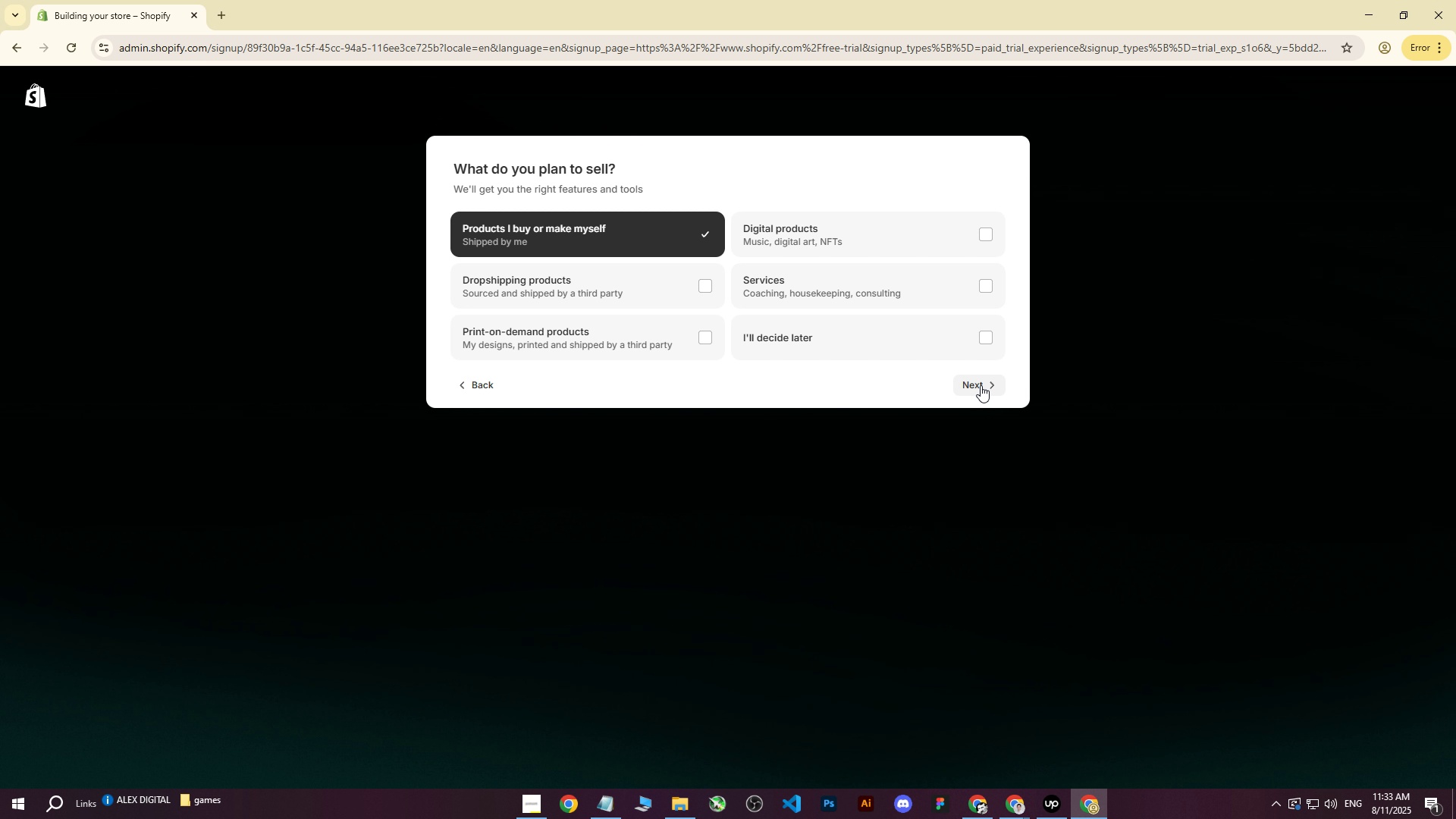 
left_click([983, 391])
 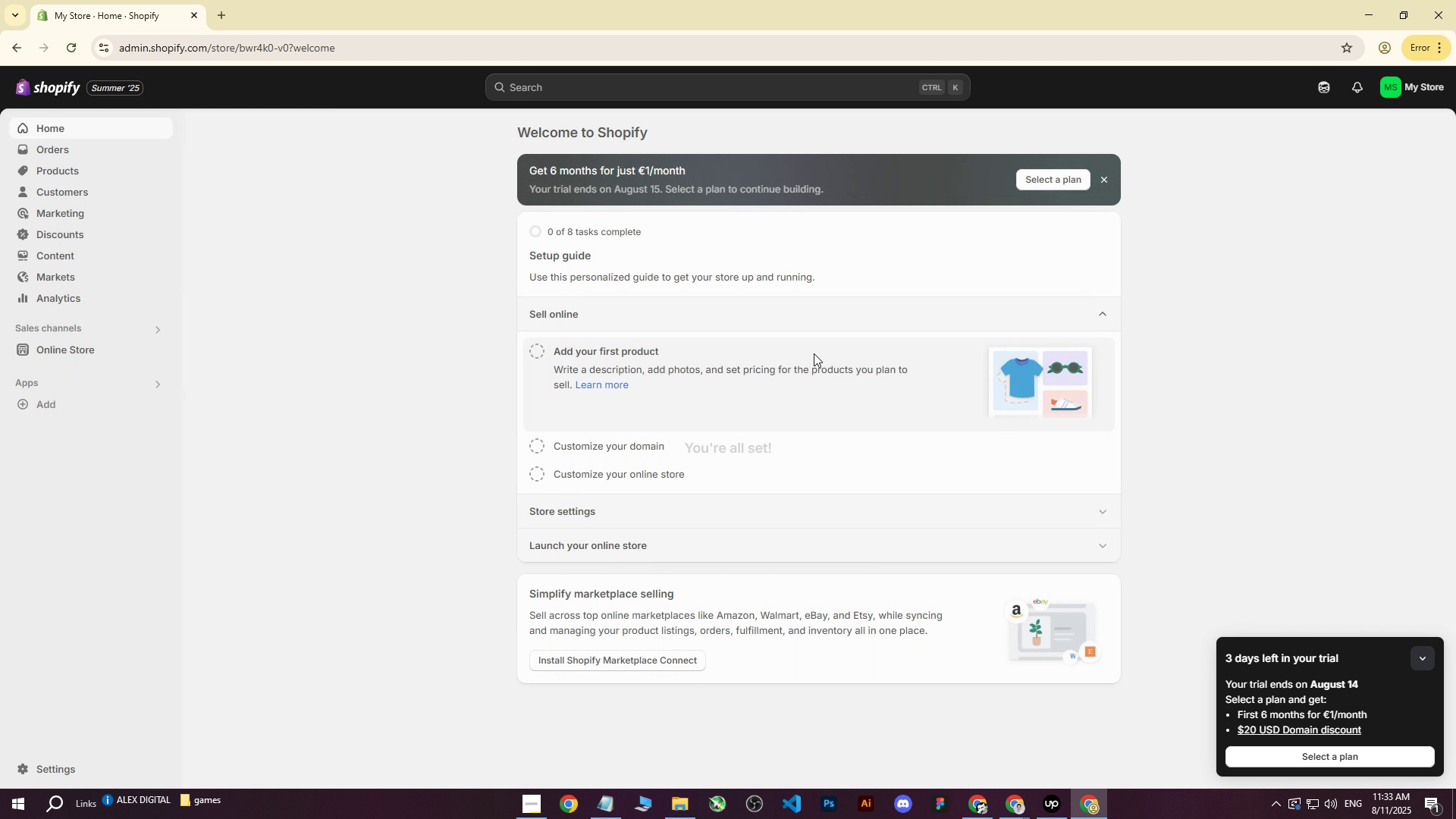 
wait(6.39)
 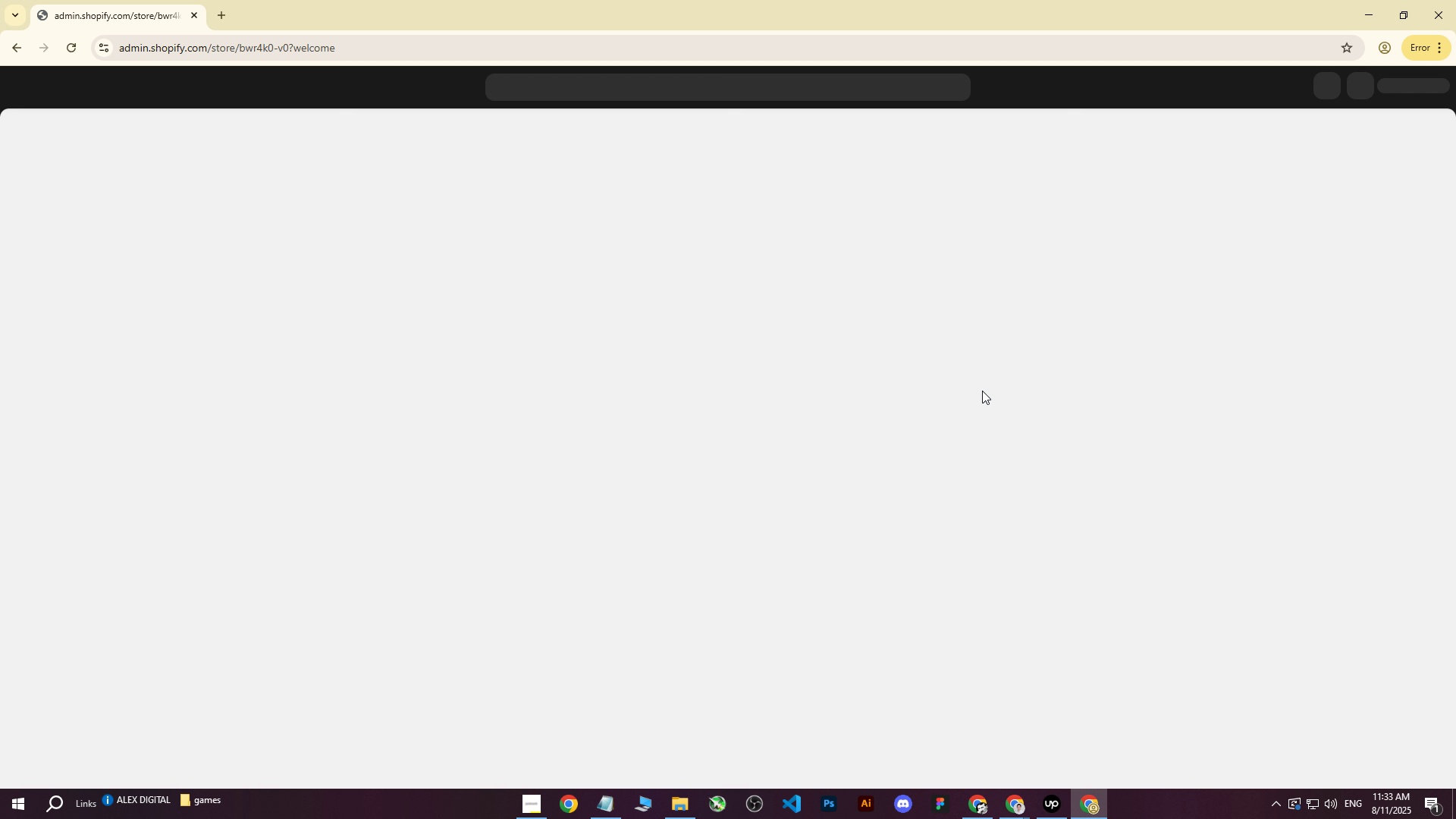 
scroll: coordinate [829, 353], scroll_direction: up, amount: 1.0
 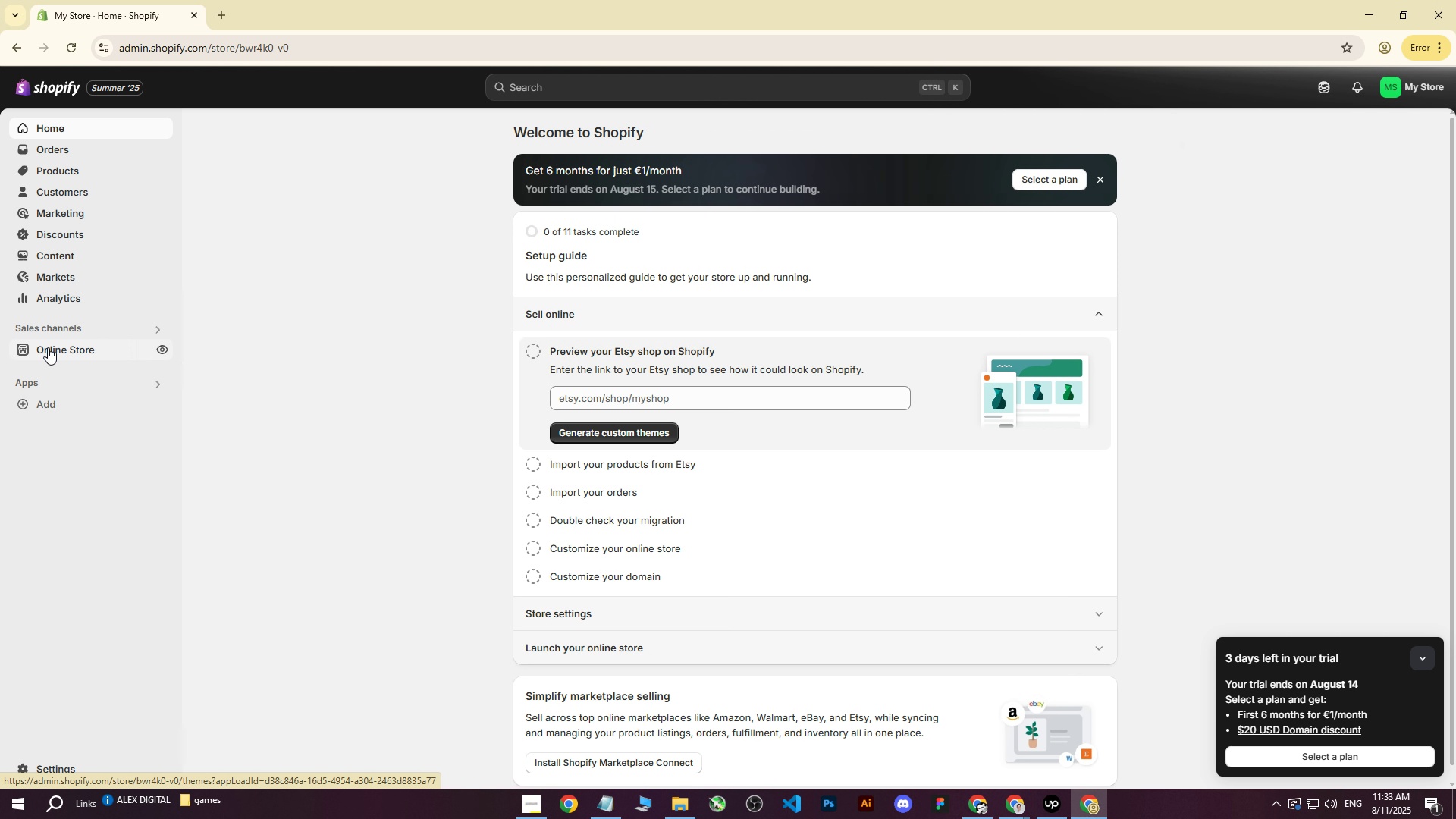 
left_click([48, 347])
 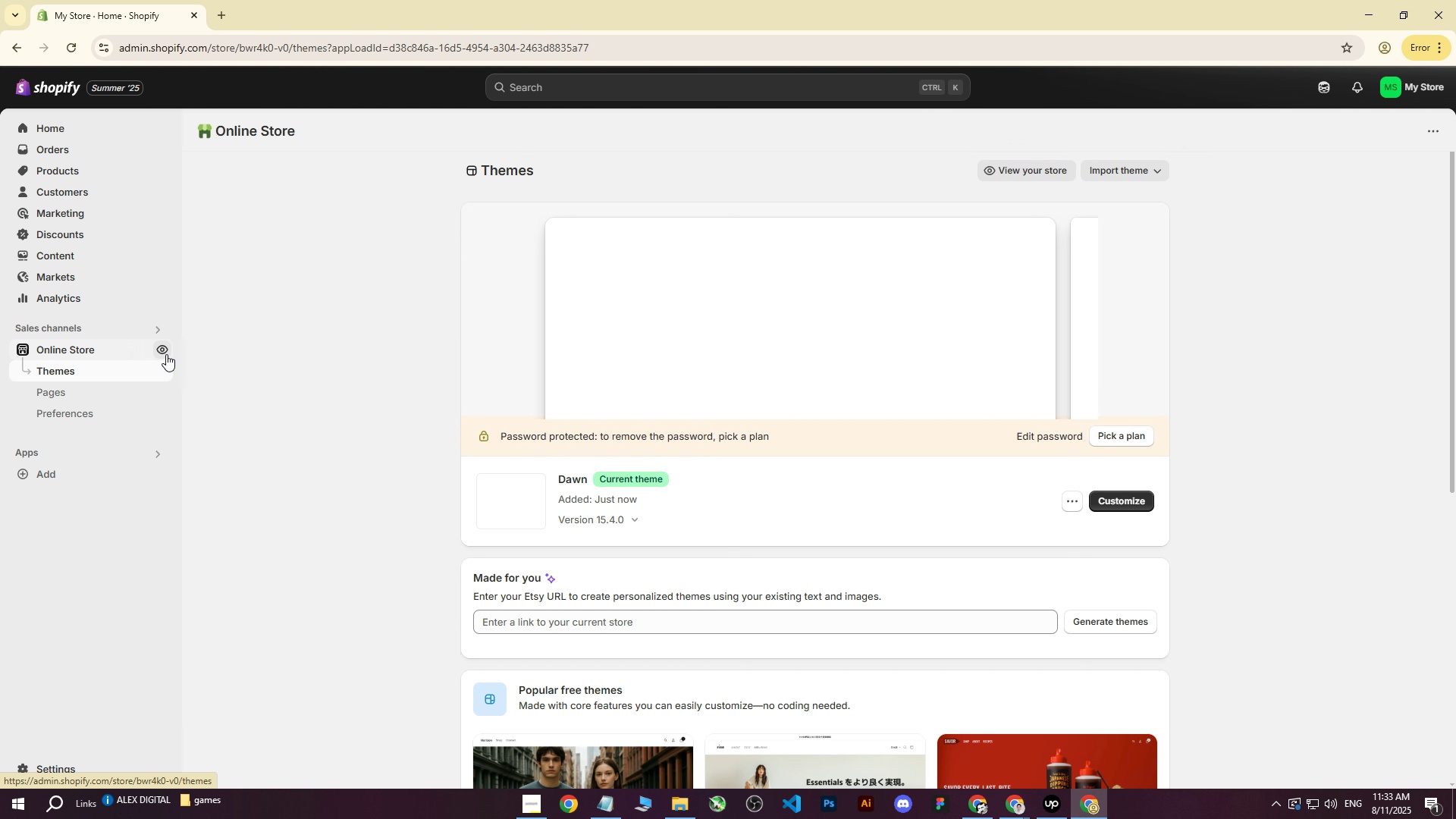 
left_click([1046, 802])
 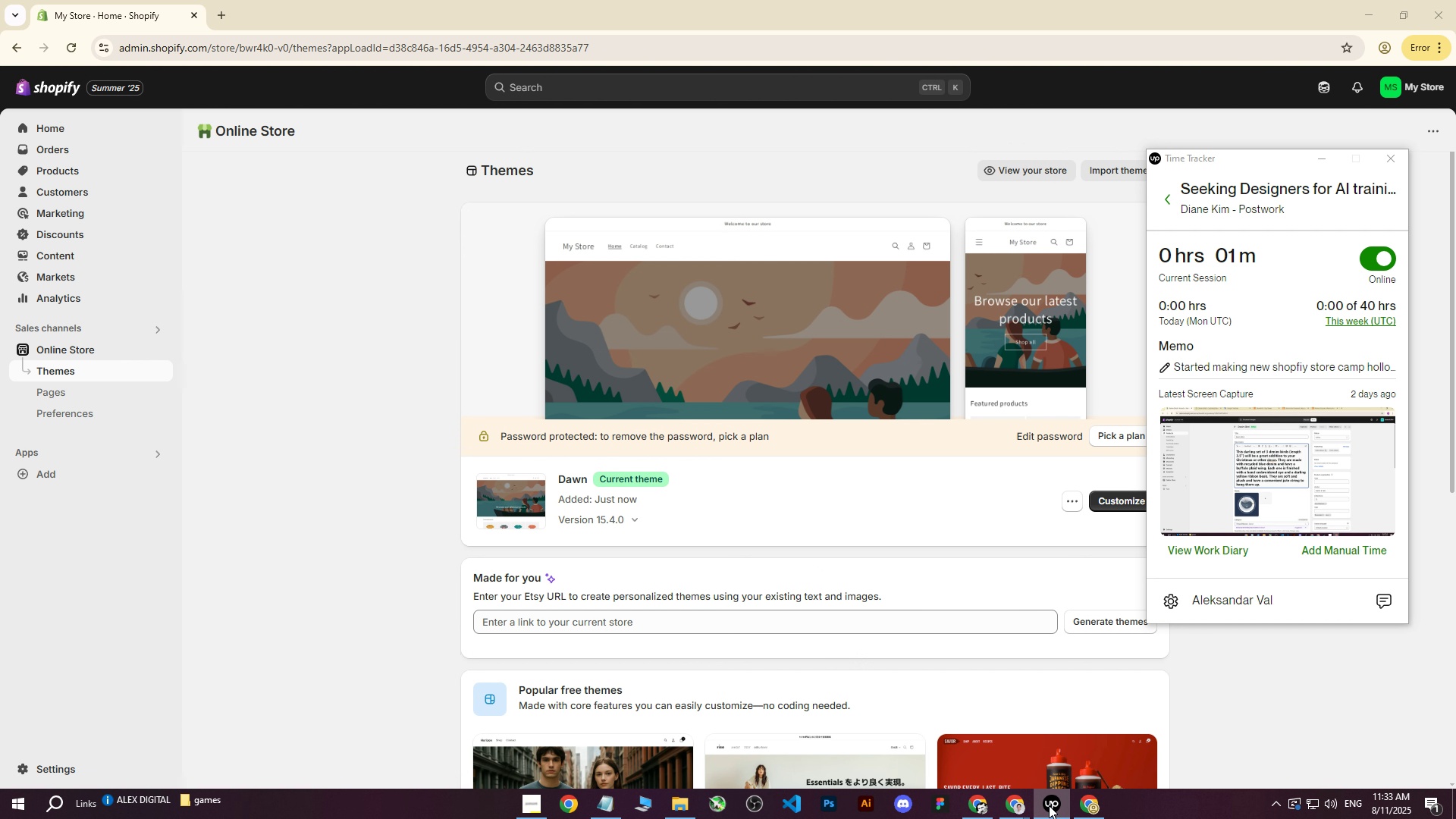 
left_click([1049, 805])
 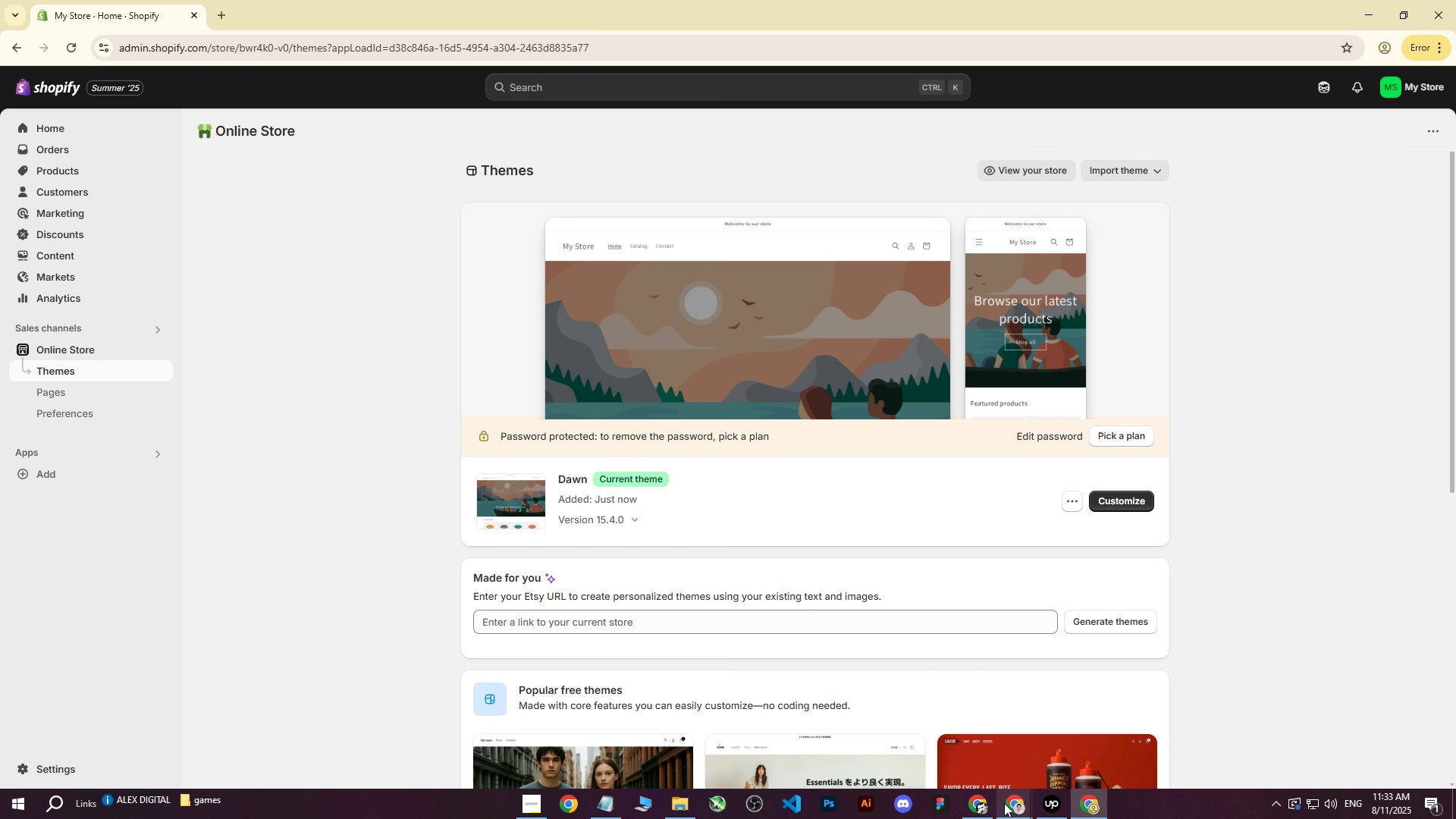 
left_click([1008, 805])
 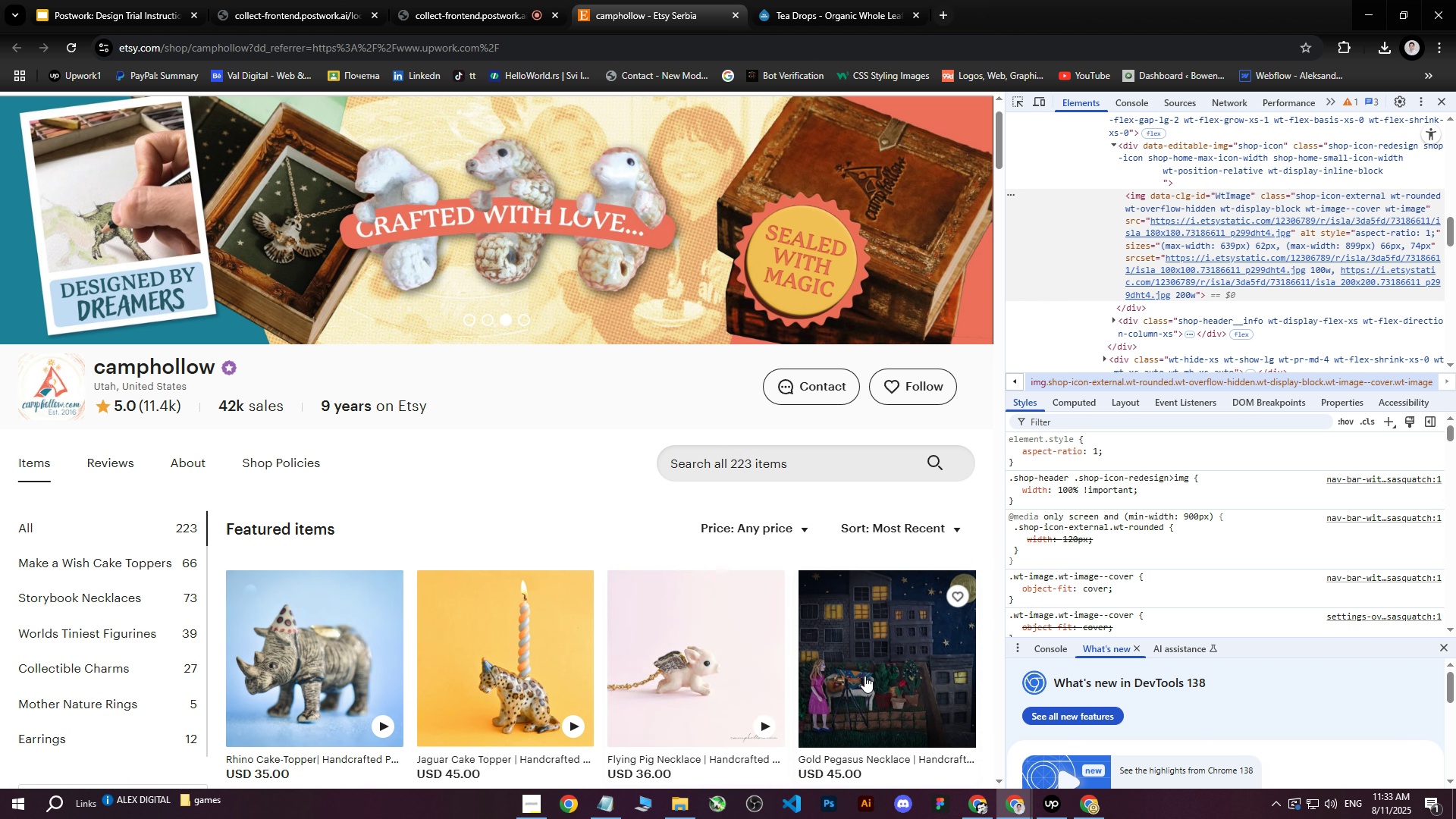 
left_click([976, 805])
 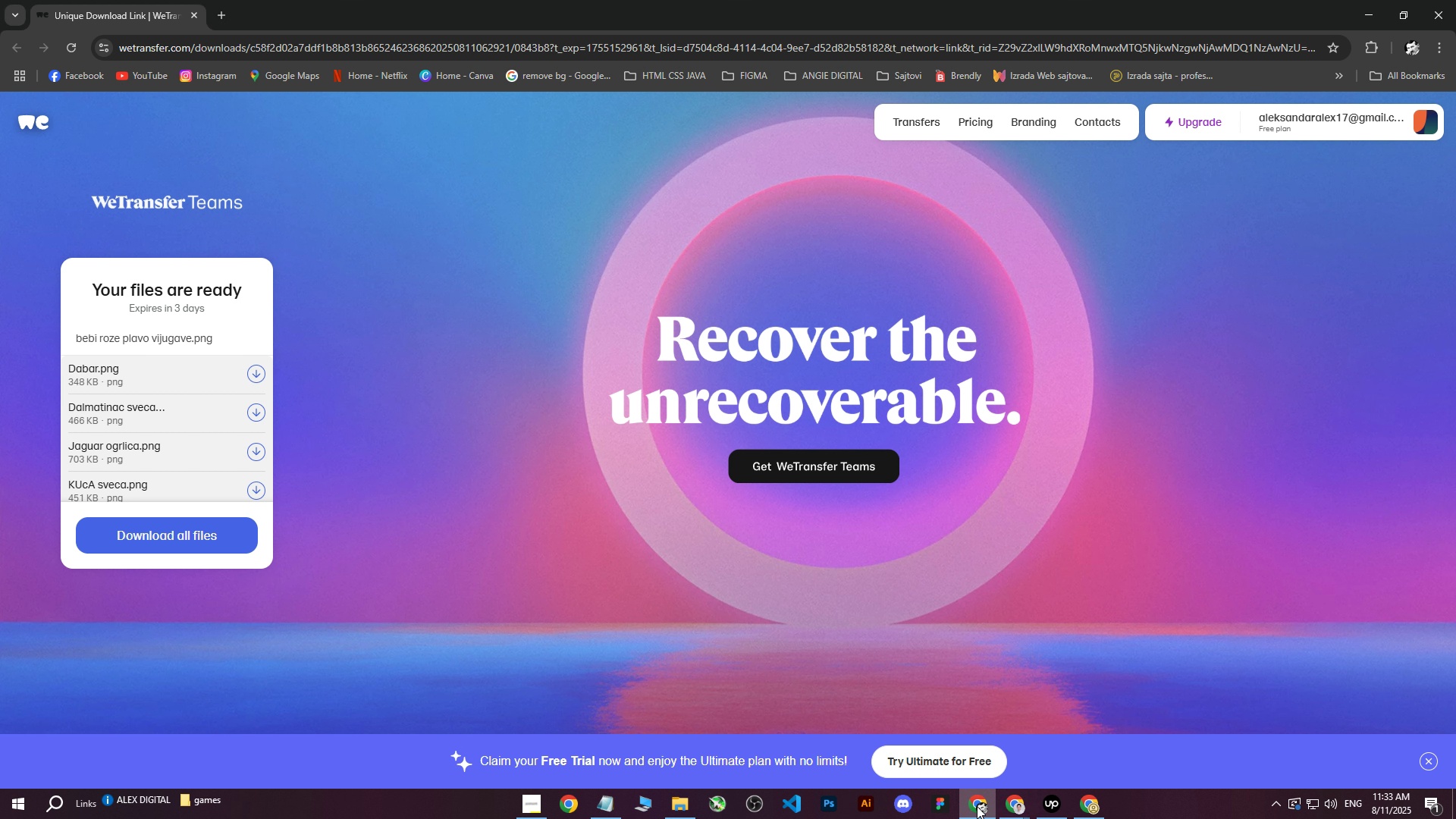 
left_click([977, 806])
 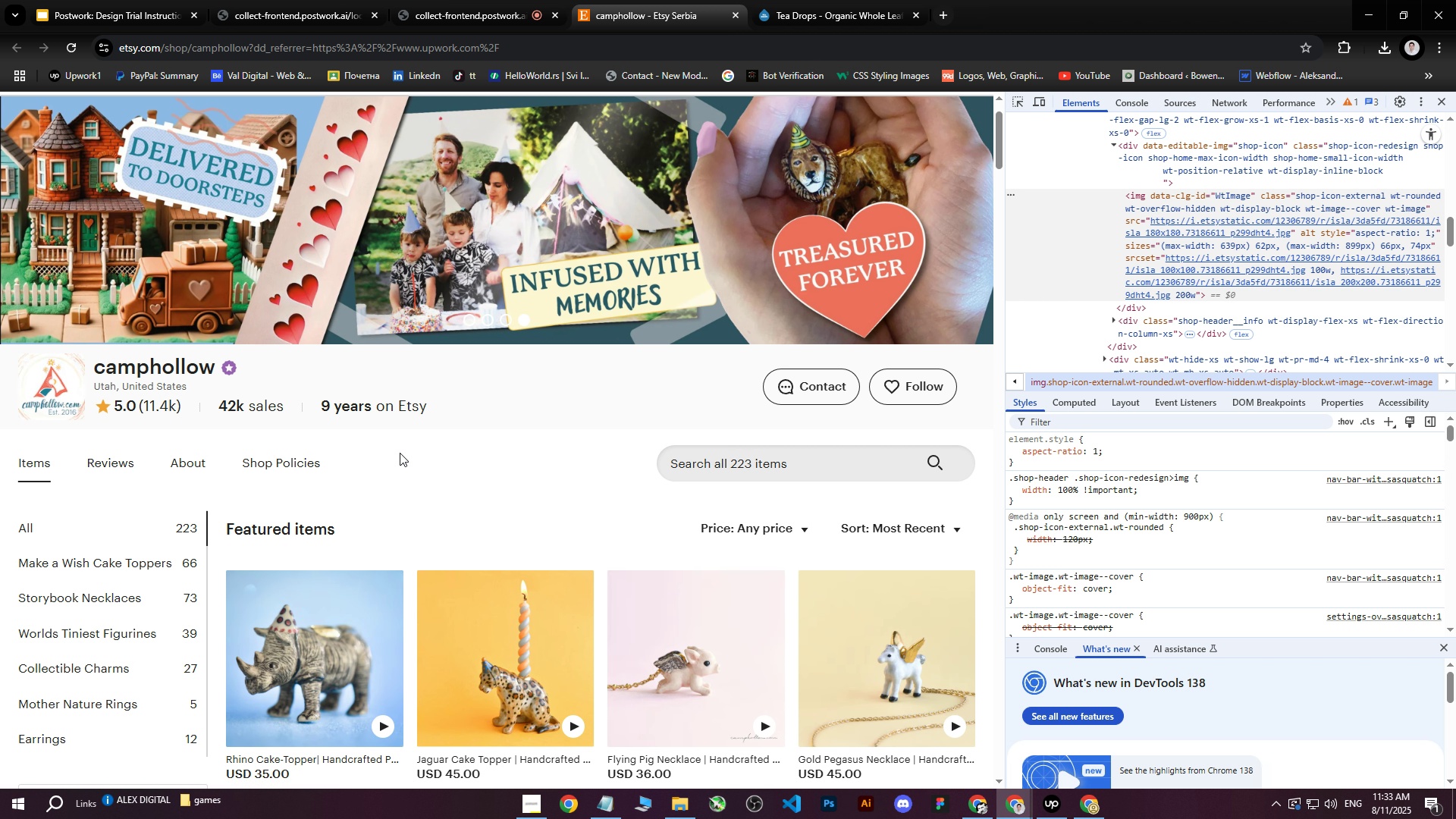 
left_click([275, 0])
 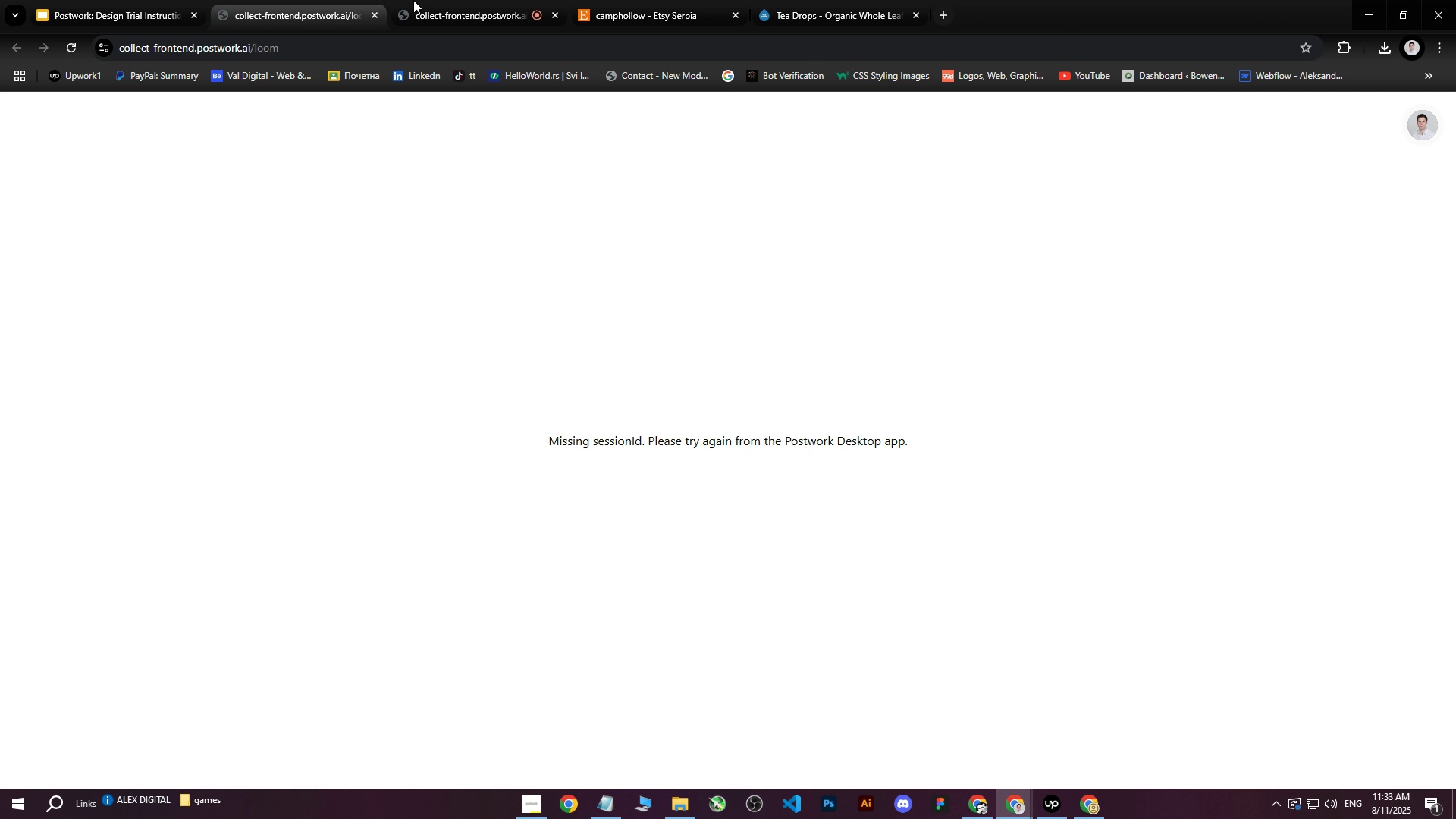 
left_click([439, 0])
 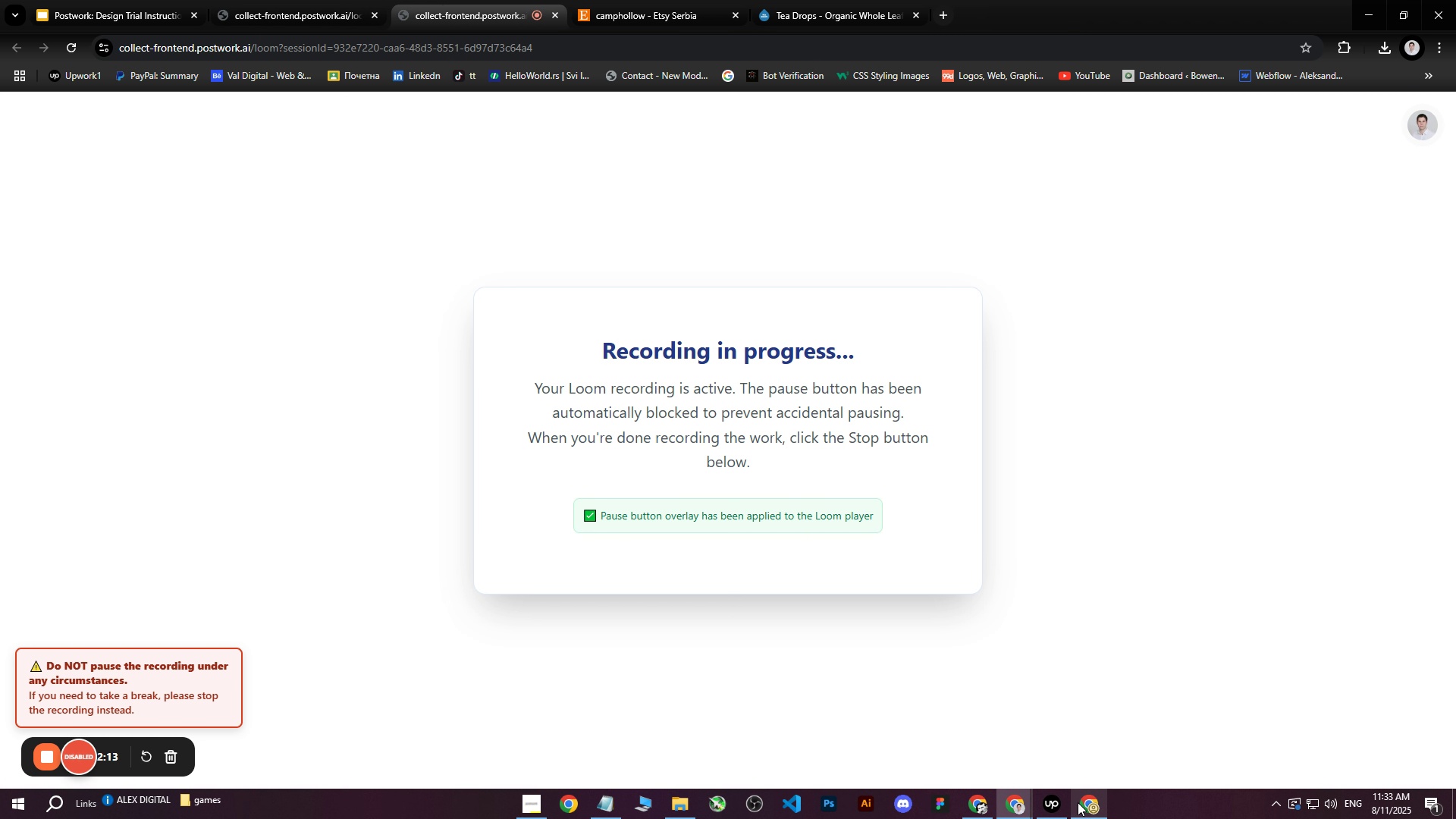 
left_click([1059, 809])
 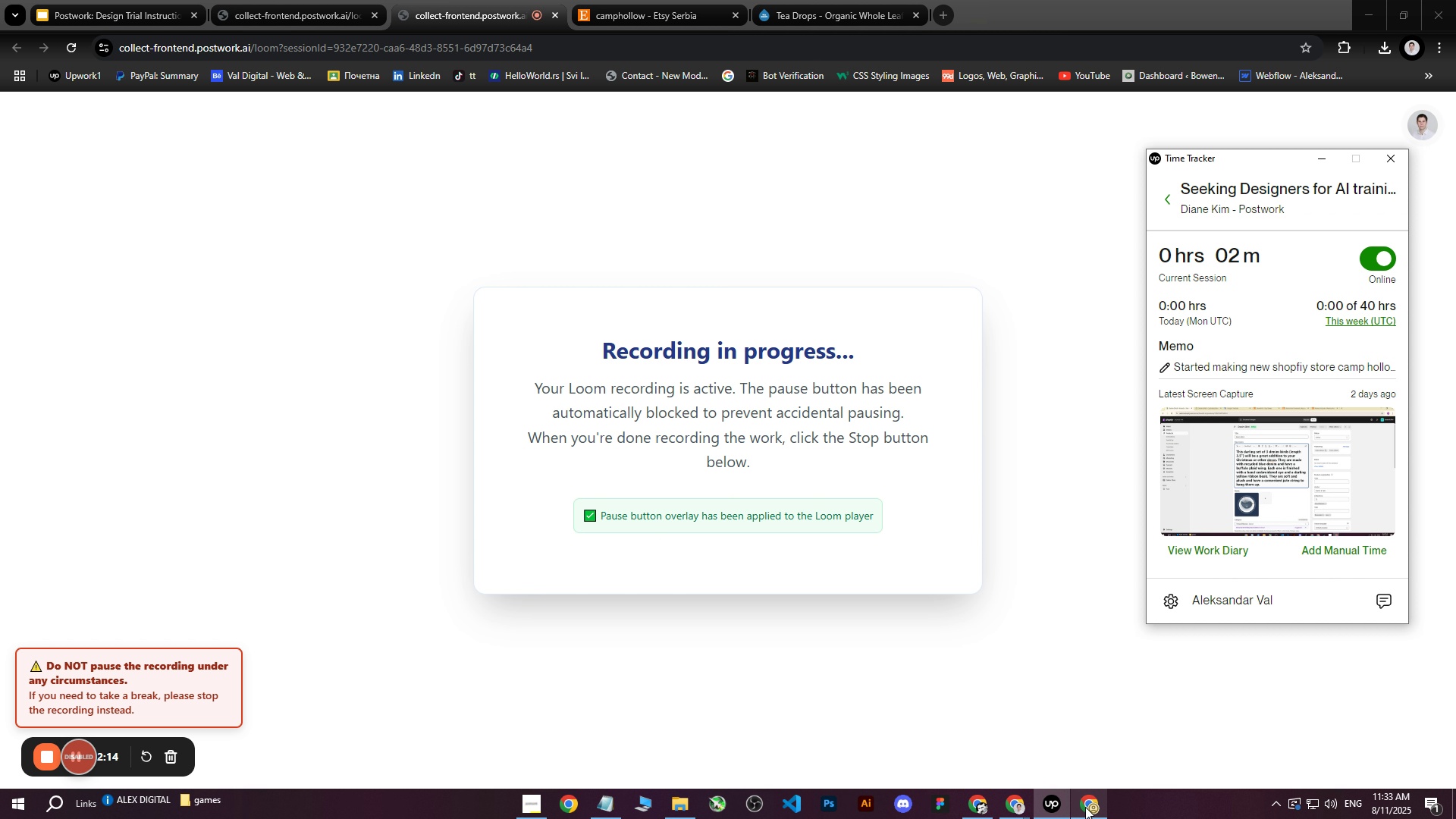 
left_click([1085, 807])
 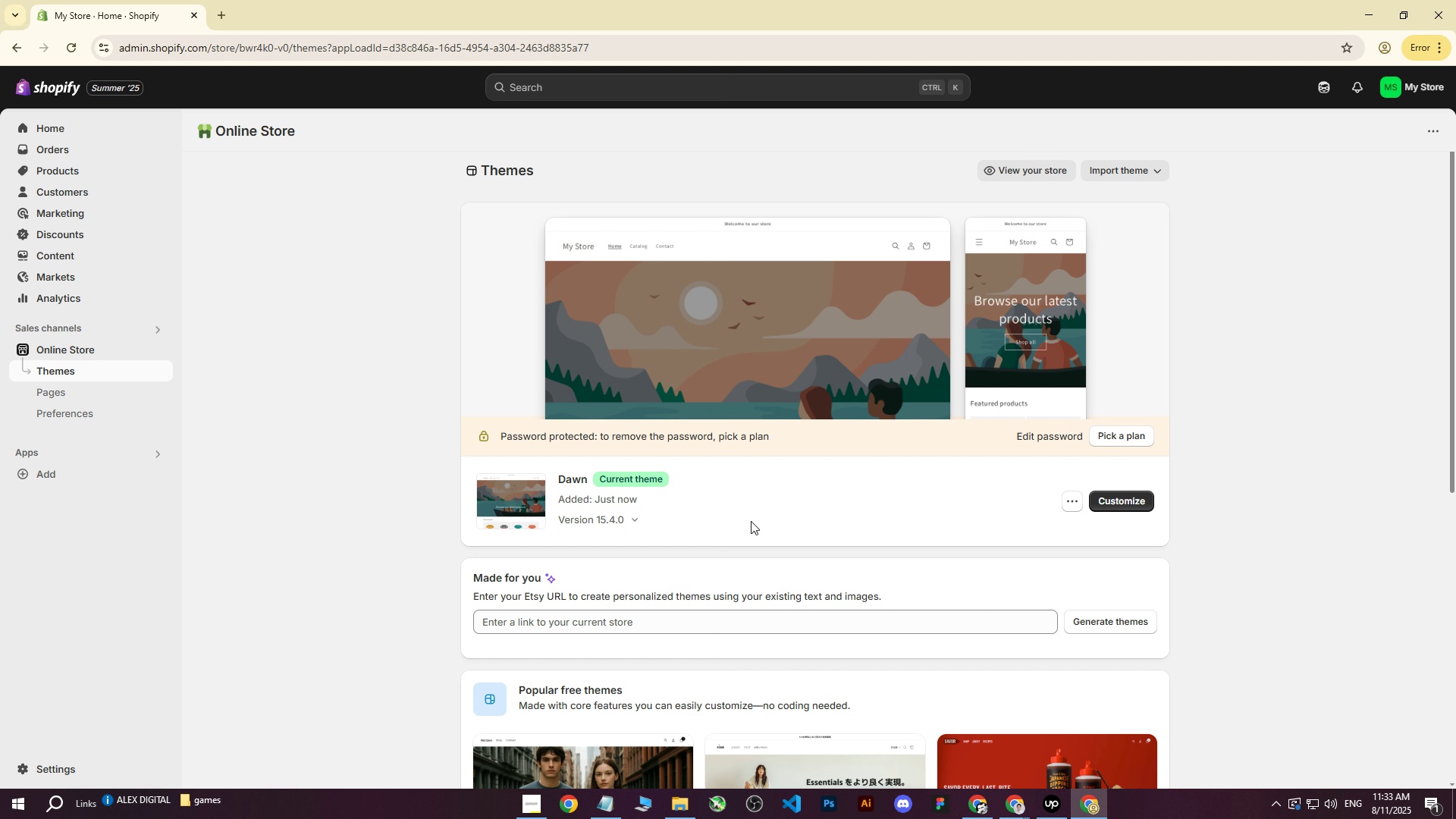 
scroll: coordinate [985, 517], scroll_direction: down, amount: 1.0
 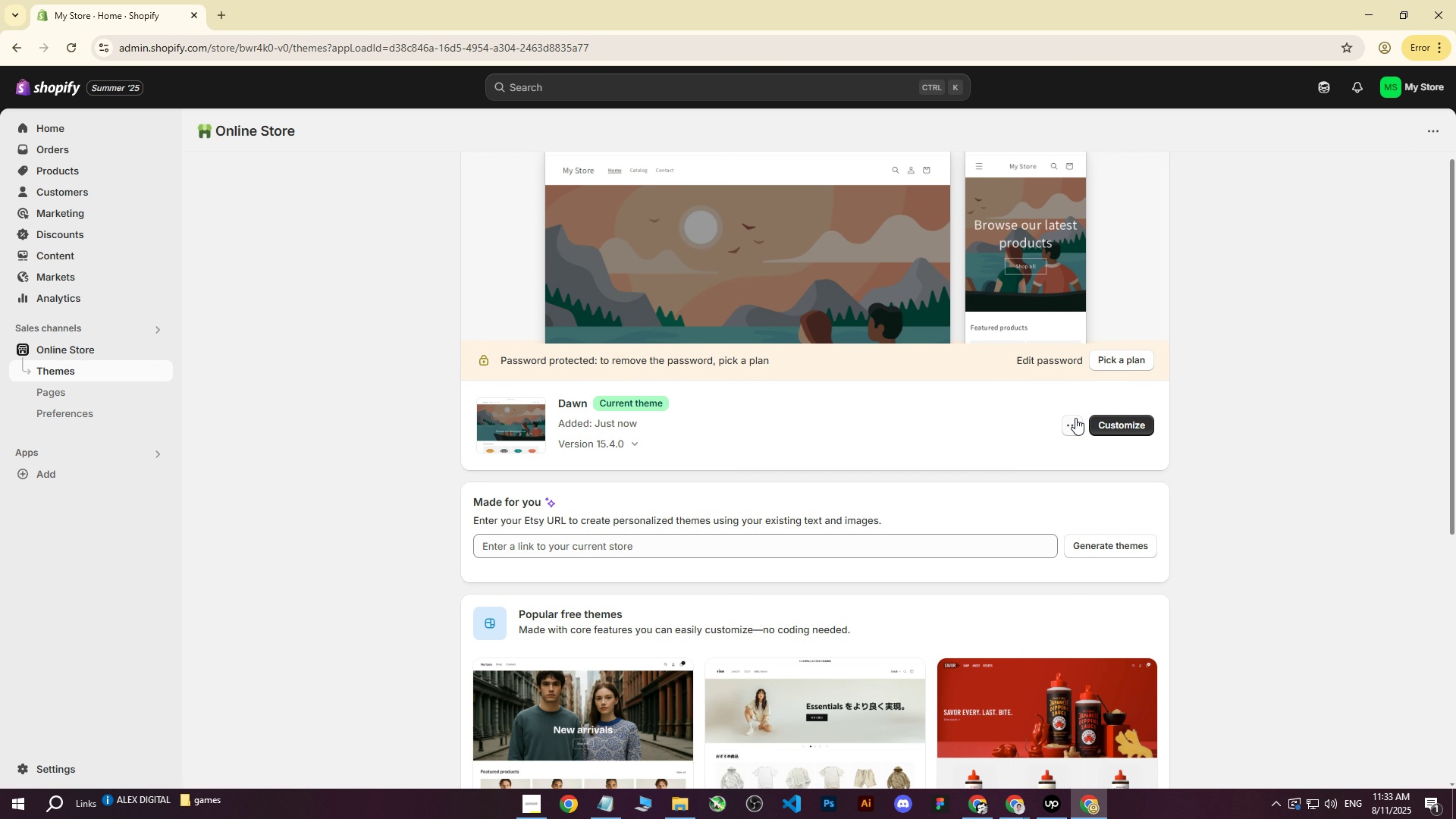 
left_click([1068, 428])
 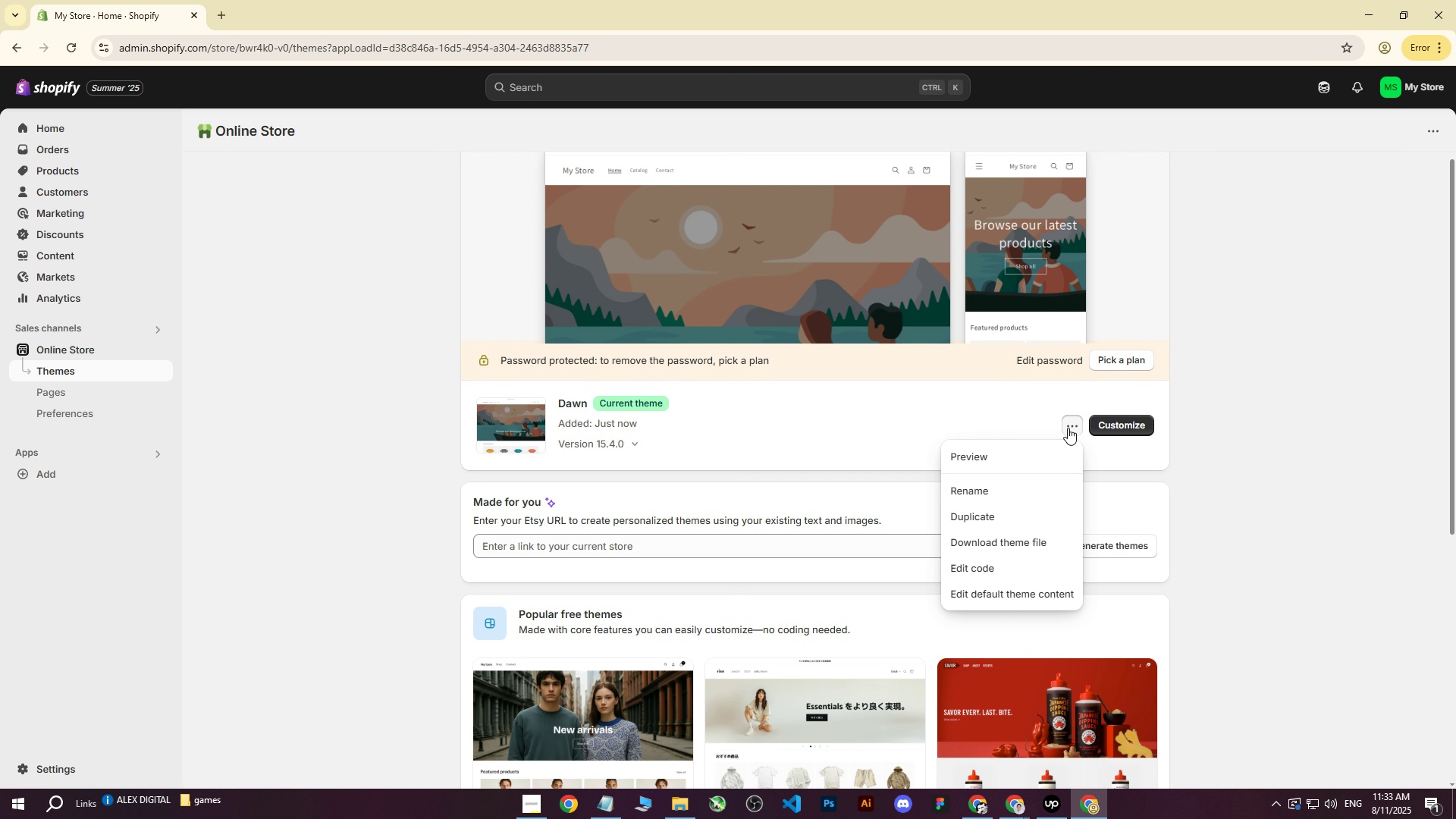 
left_click([1068, 428])
 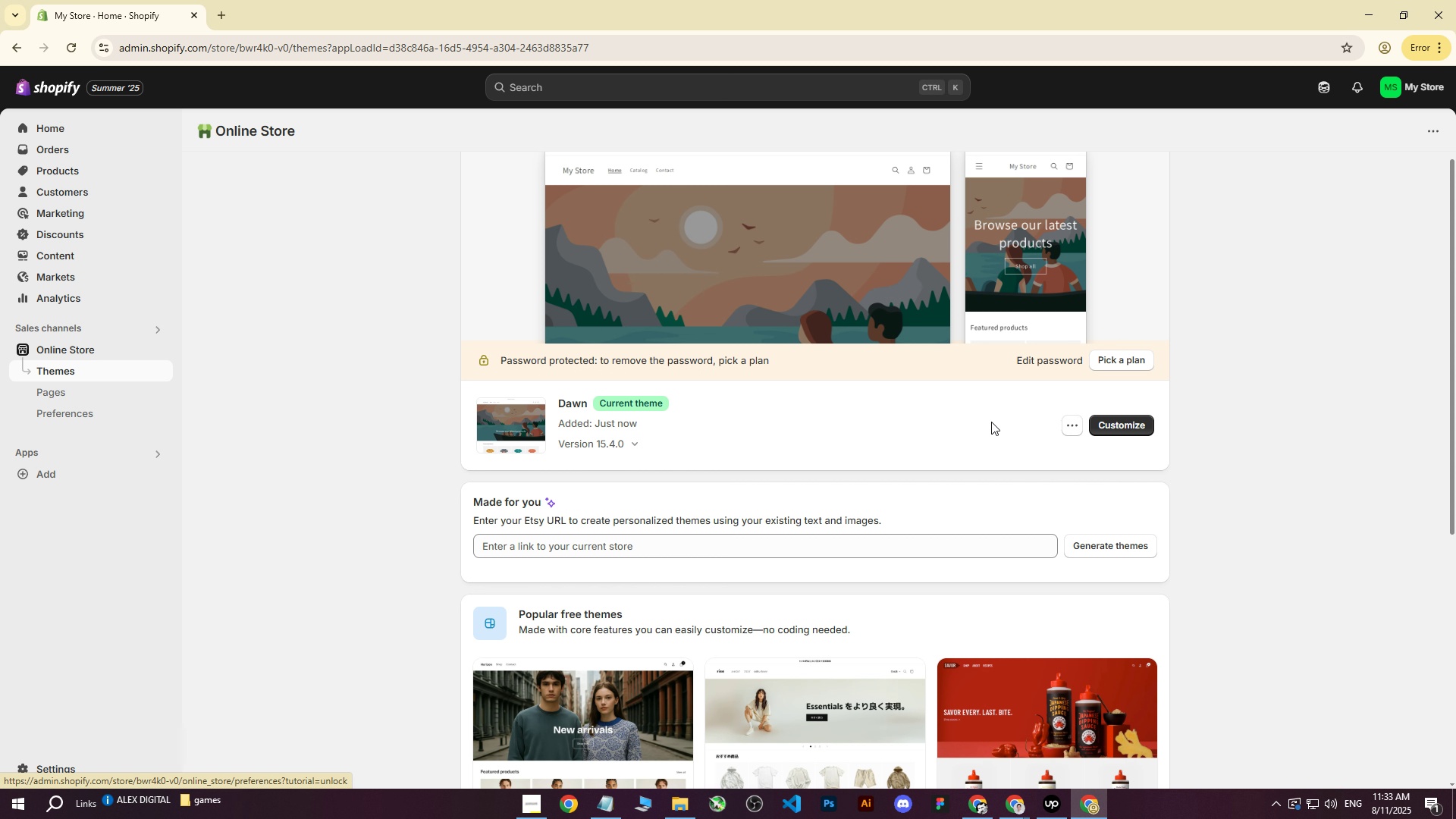 
scroll: coordinate [706, 458], scroll_direction: down, amount: 7.0
 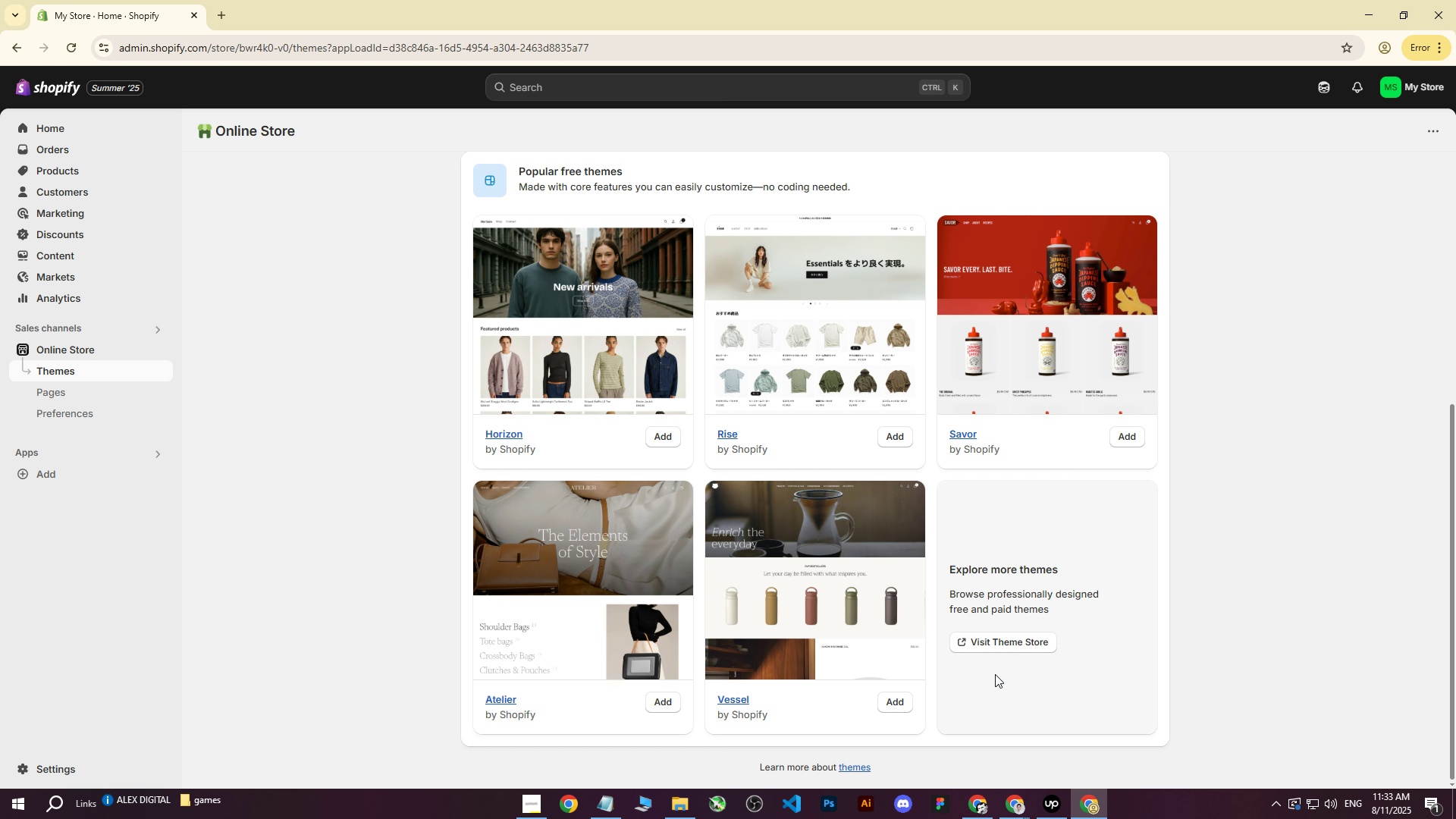 
left_click([999, 639])
 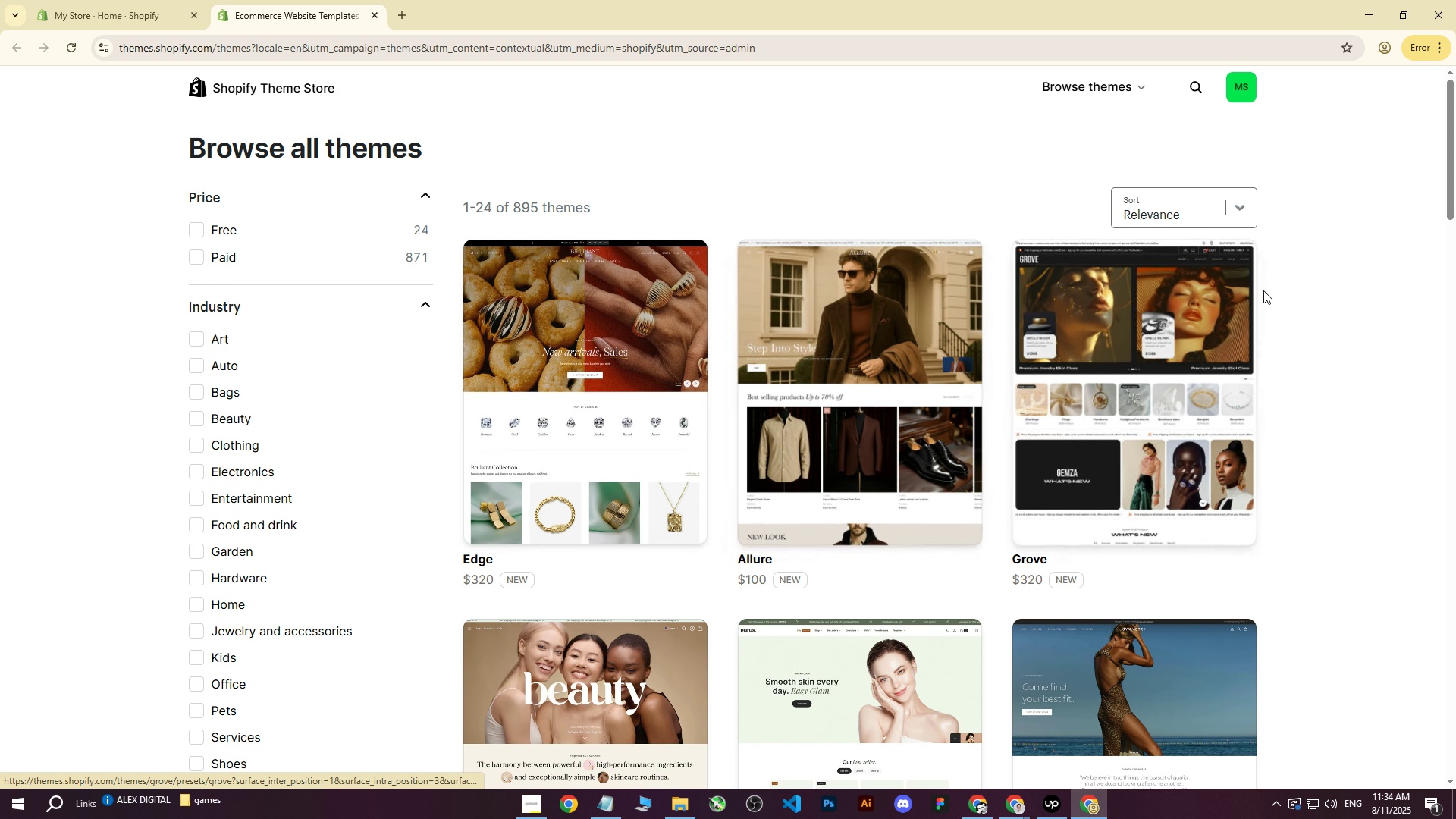 
scroll: coordinate [911, 274], scroll_direction: down, amount: 10.0
 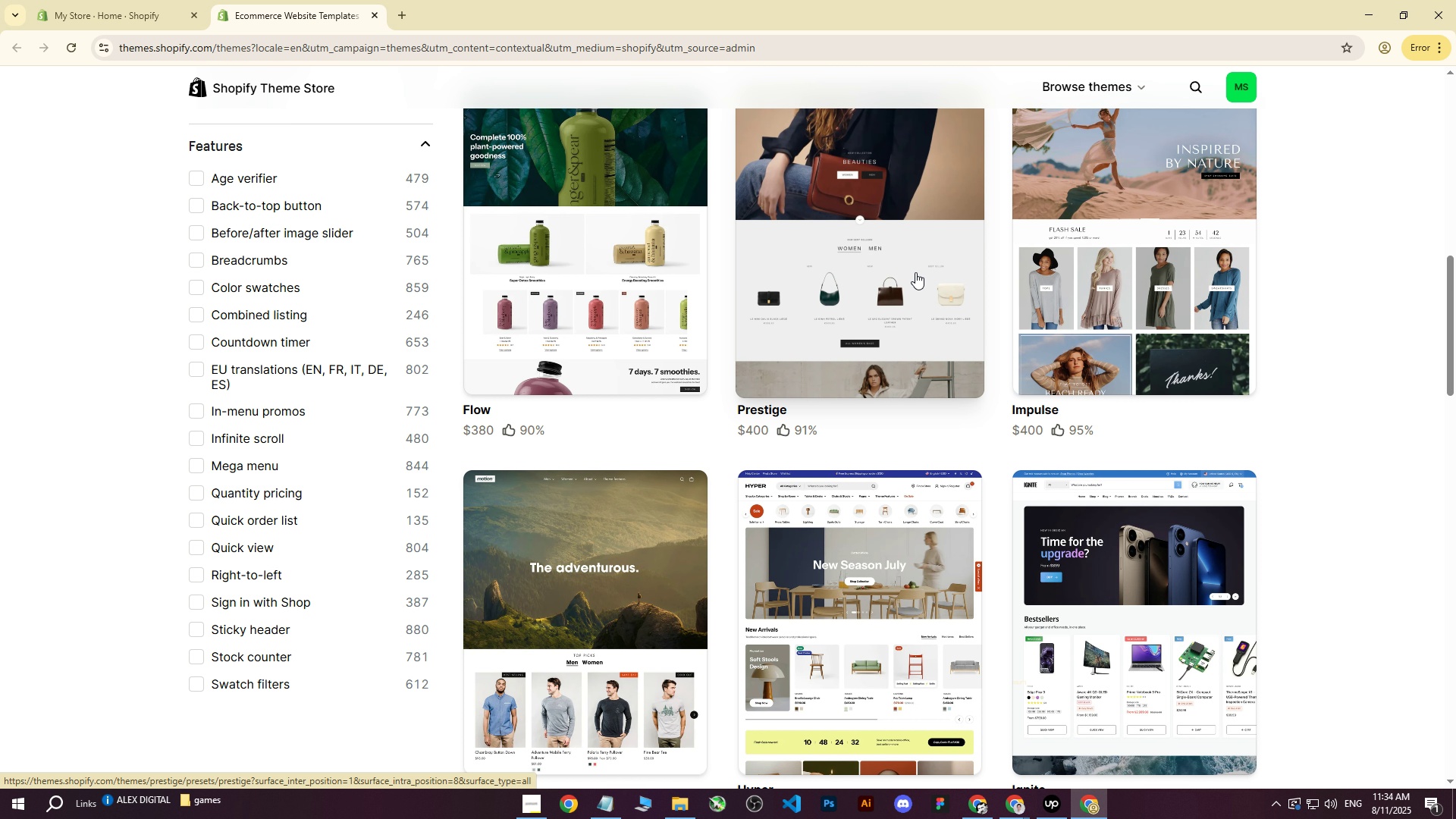 
scroll: coordinate [628, 442], scroll_direction: down, amount: 5.0
 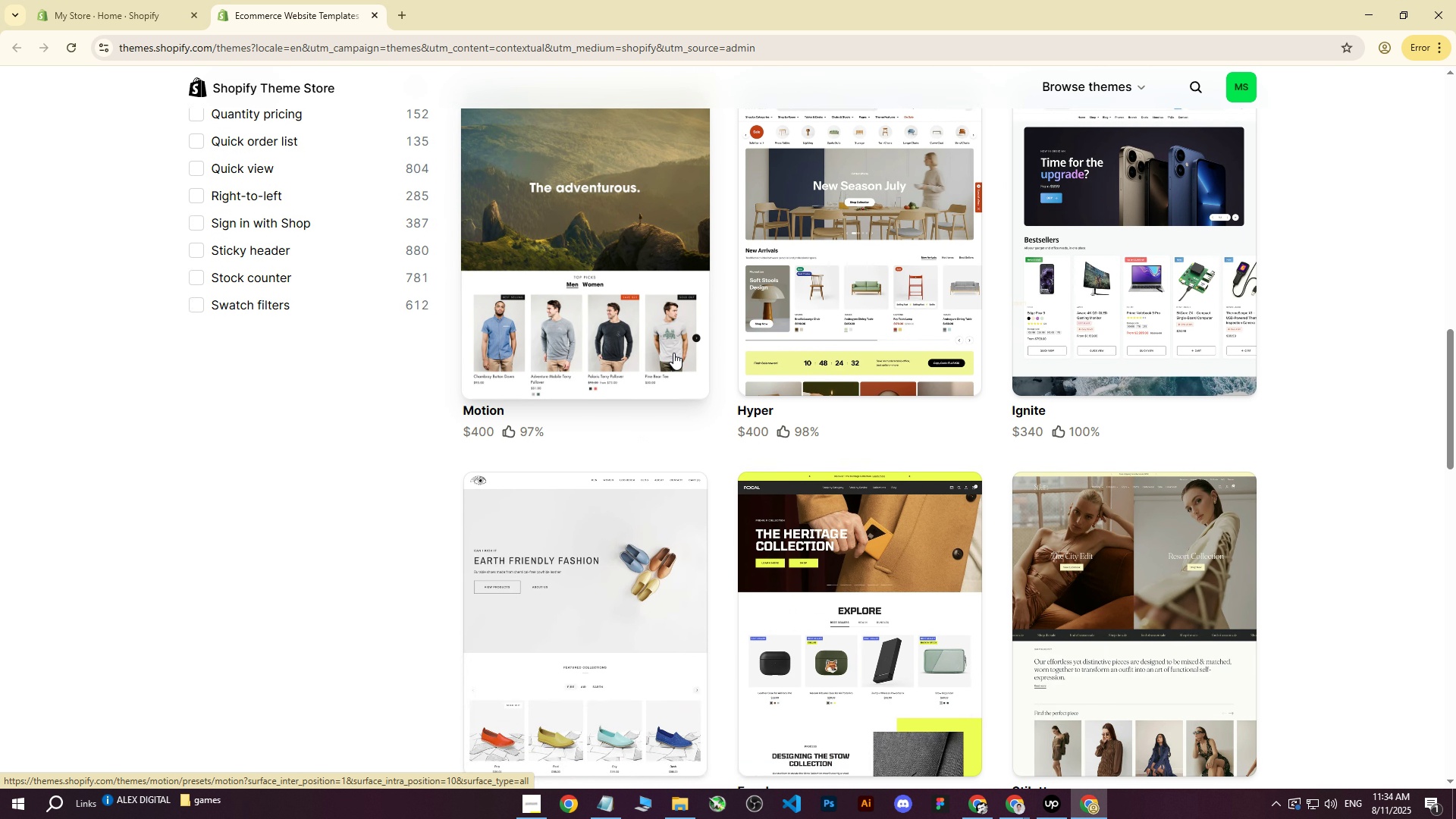 
scroll: coordinate [679, 356], scroll_direction: up, amount: 19.0
 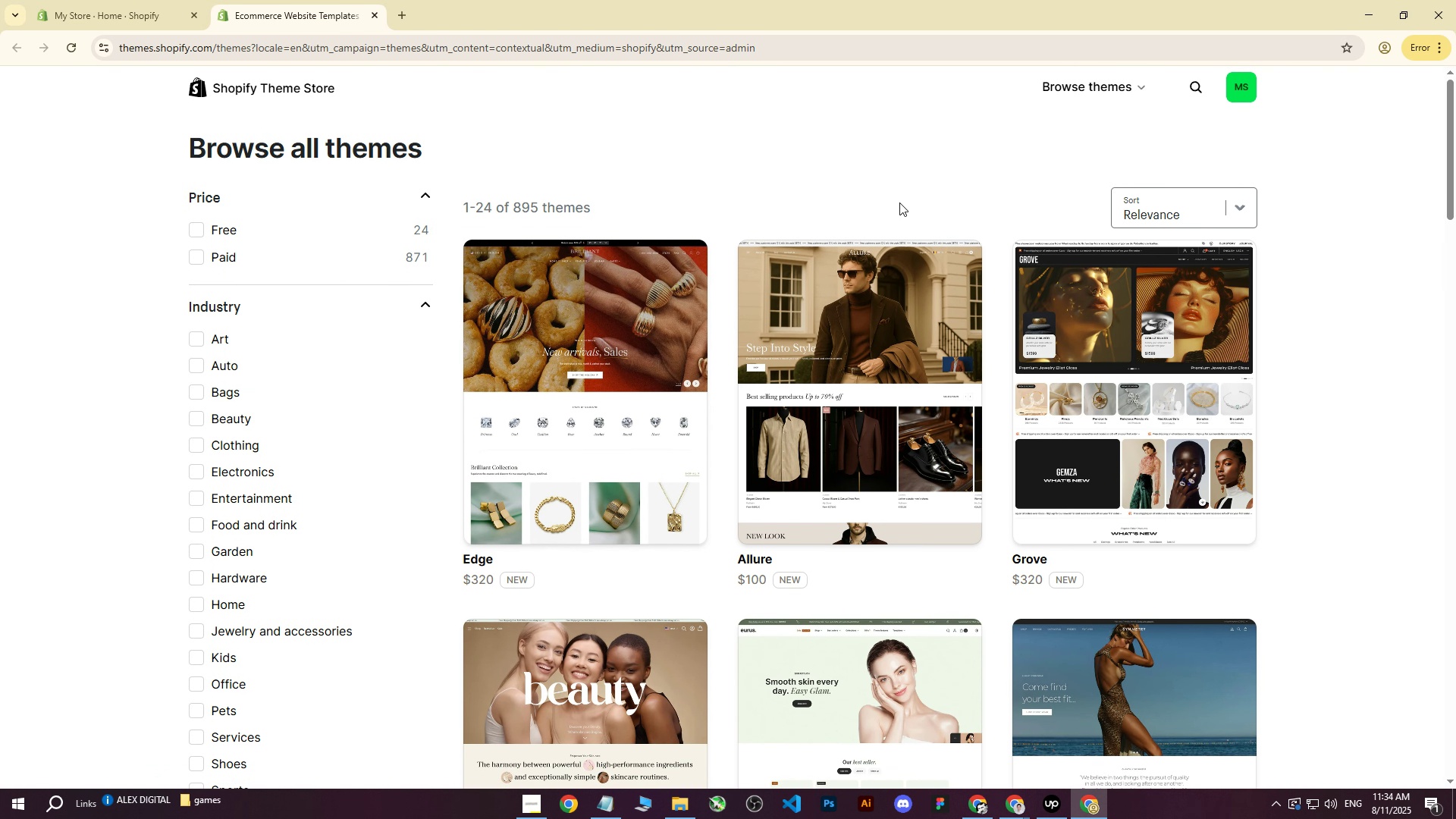 
left_click([198, 228])
 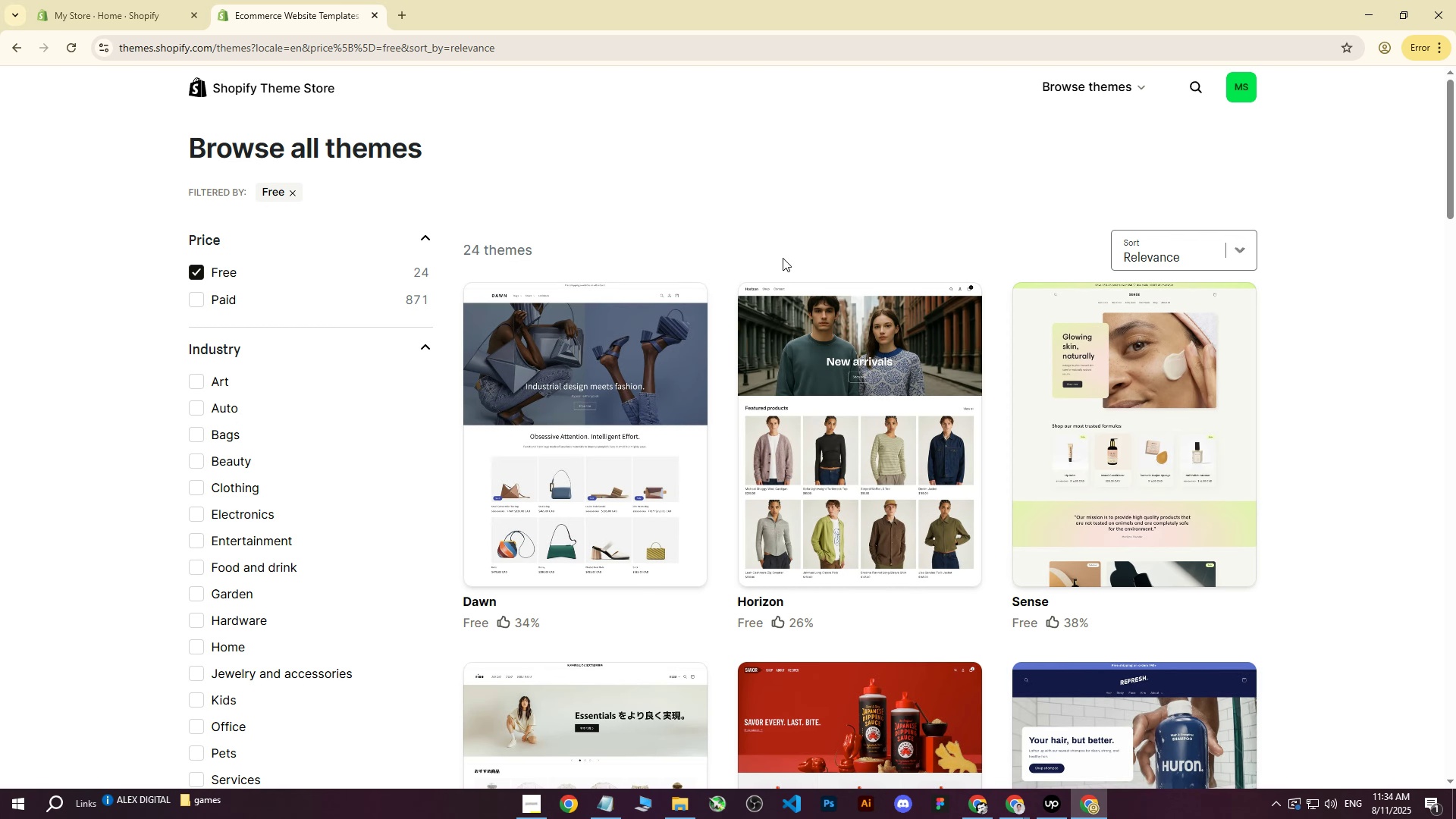 
scroll: coordinate [789, 353], scroll_direction: down, amount: 14.0
 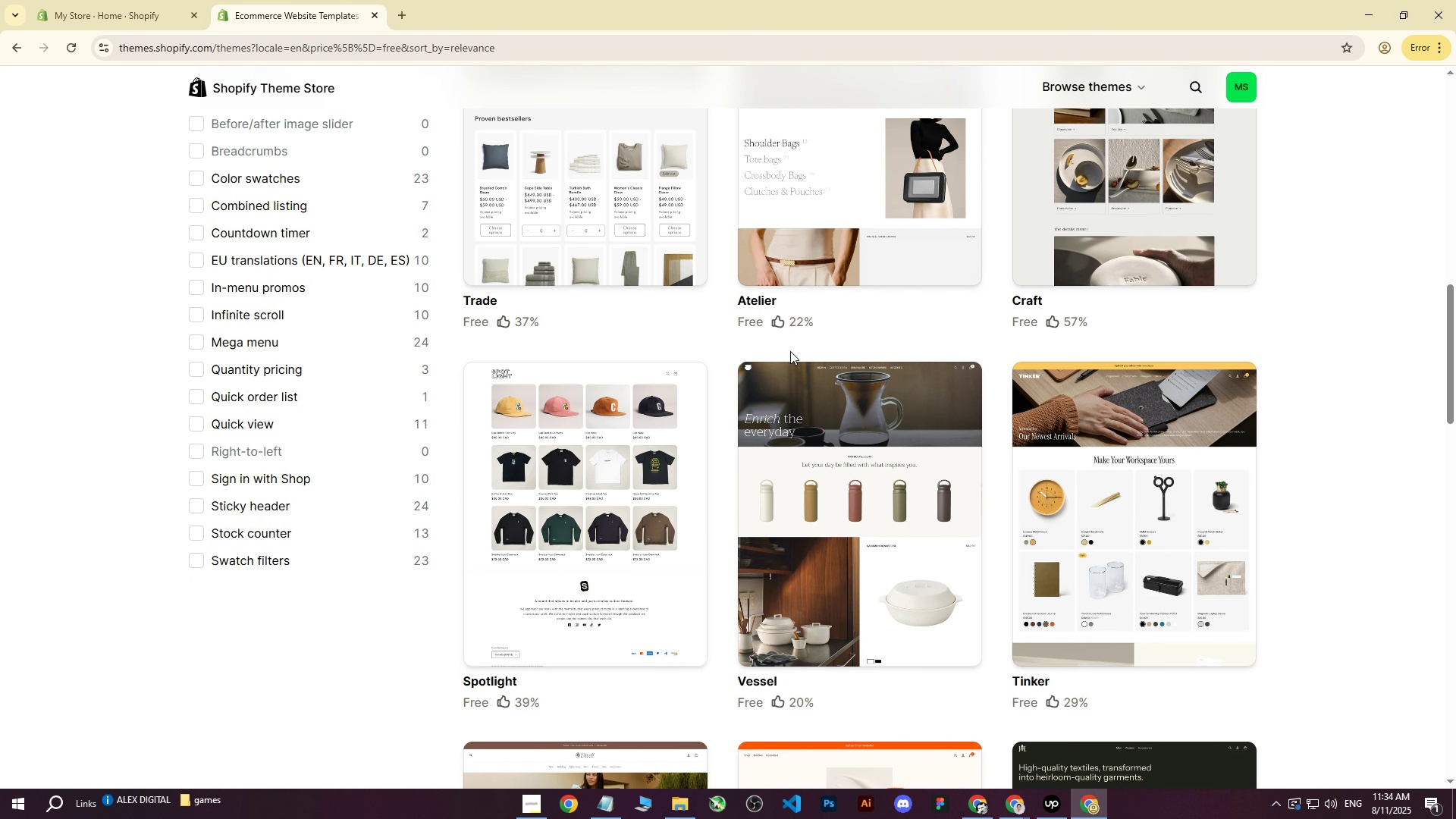 
scroll: coordinate [802, 347], scroll_direction: down, amount: 14.0
 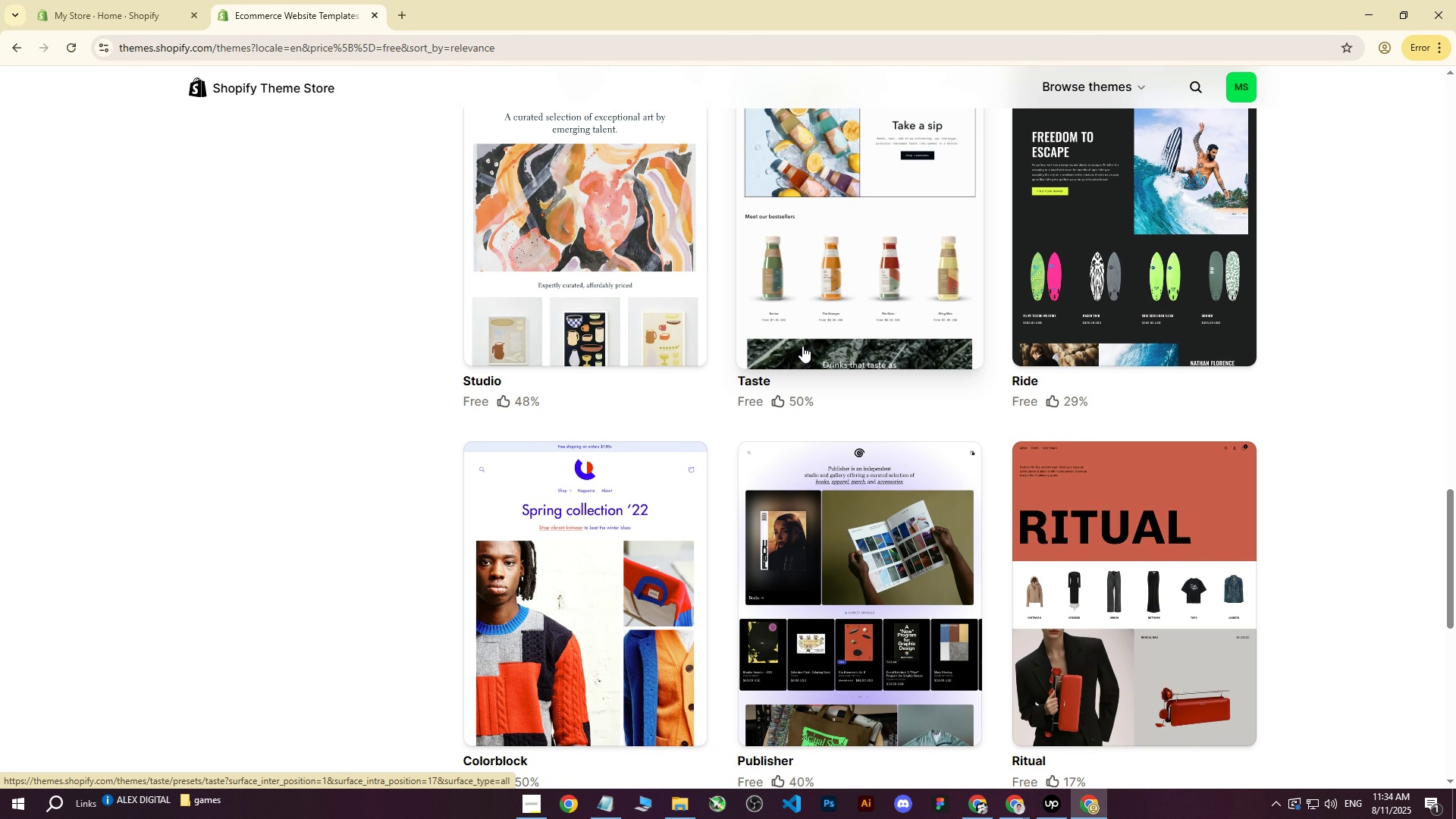 
scroll: coordinate [790, 322], scroll_direction: down, amount: 8.0
 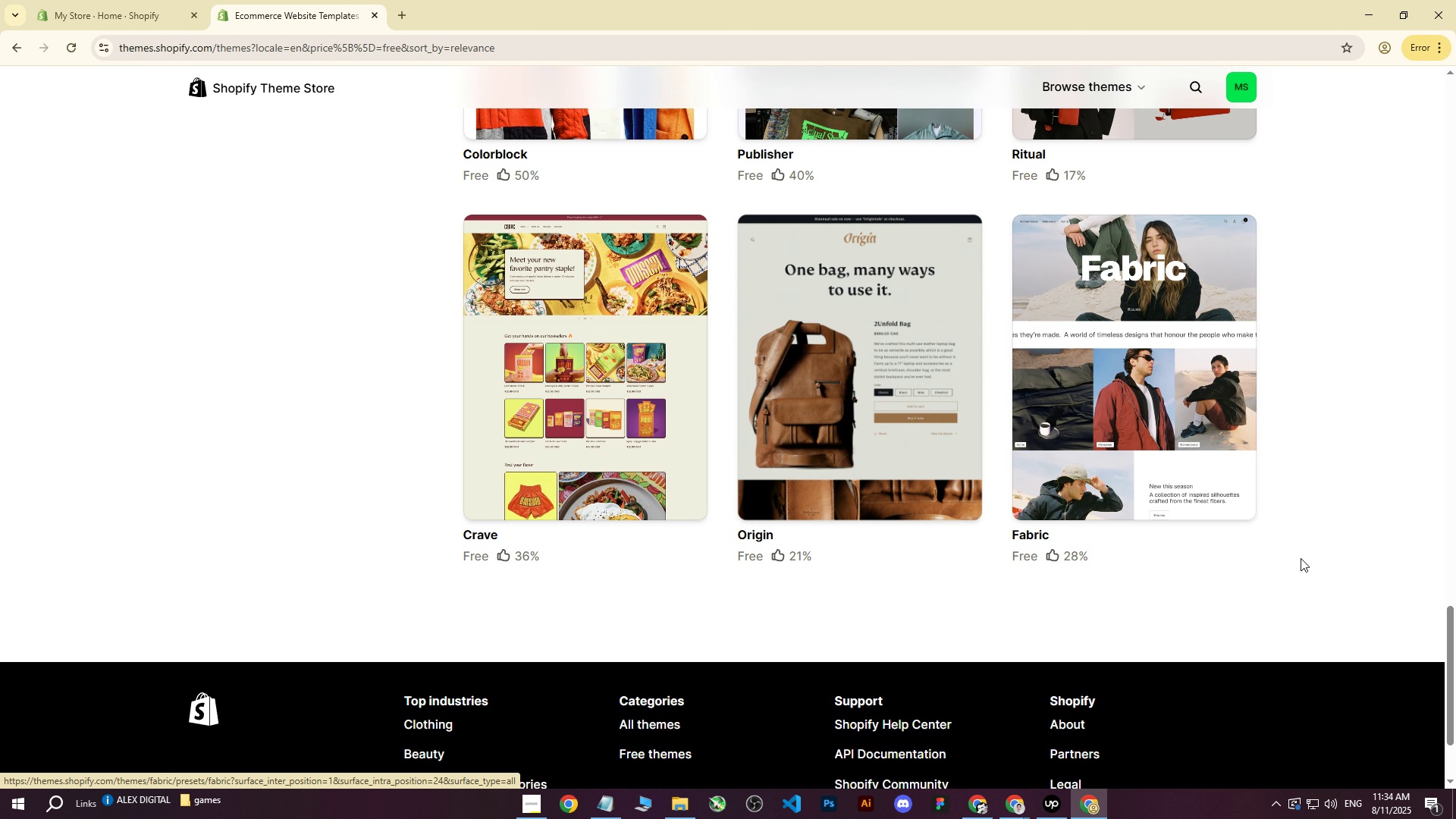 
scroll: coordinate [1309, 560], scroll_direction: up, amount: 3.0
 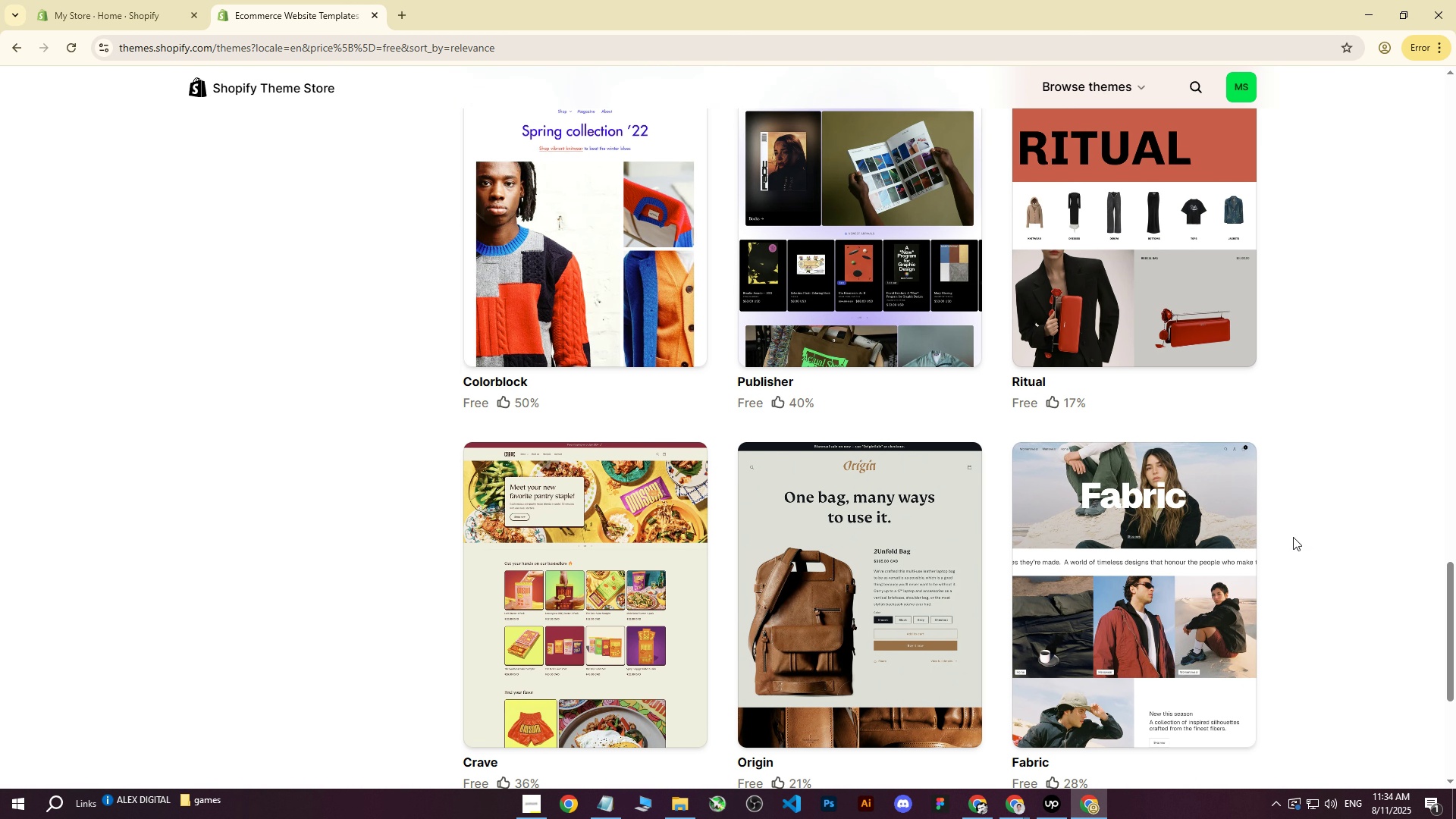 
wait(6.39)
 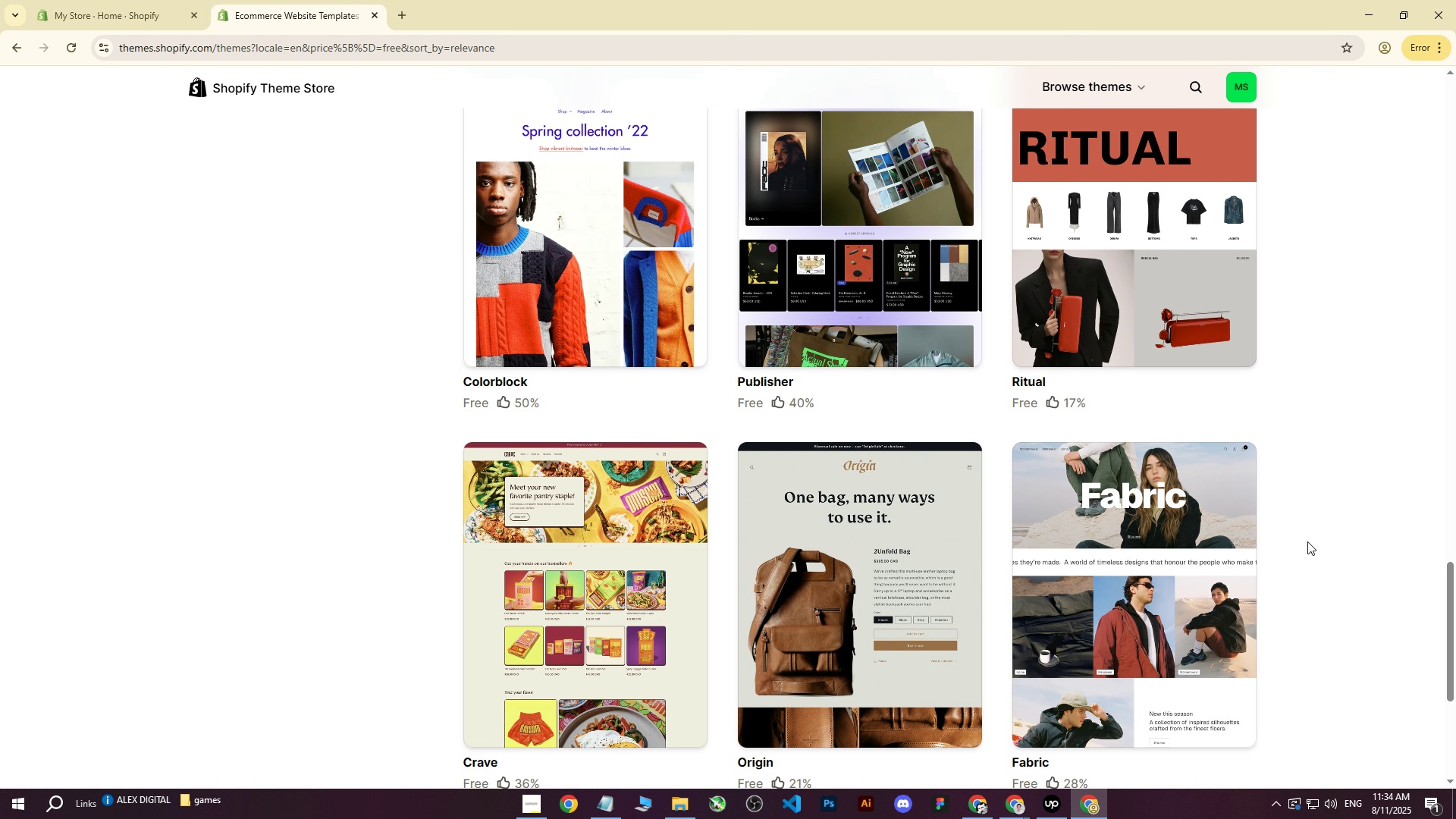 
middle_click([566, 604])
 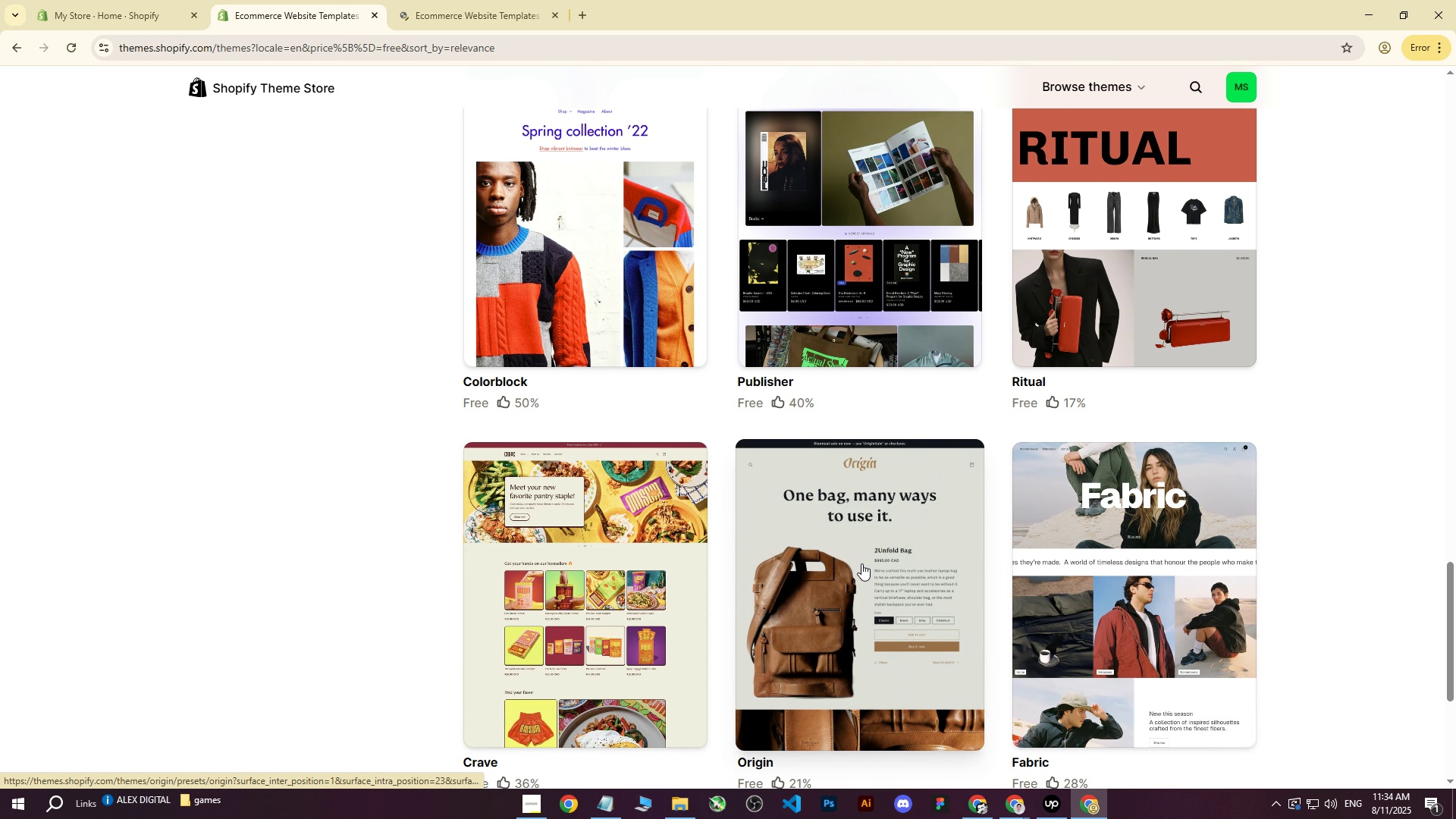 
scroll: coordinate [1150, 460], scroll_direction: up, amount: 4.0
 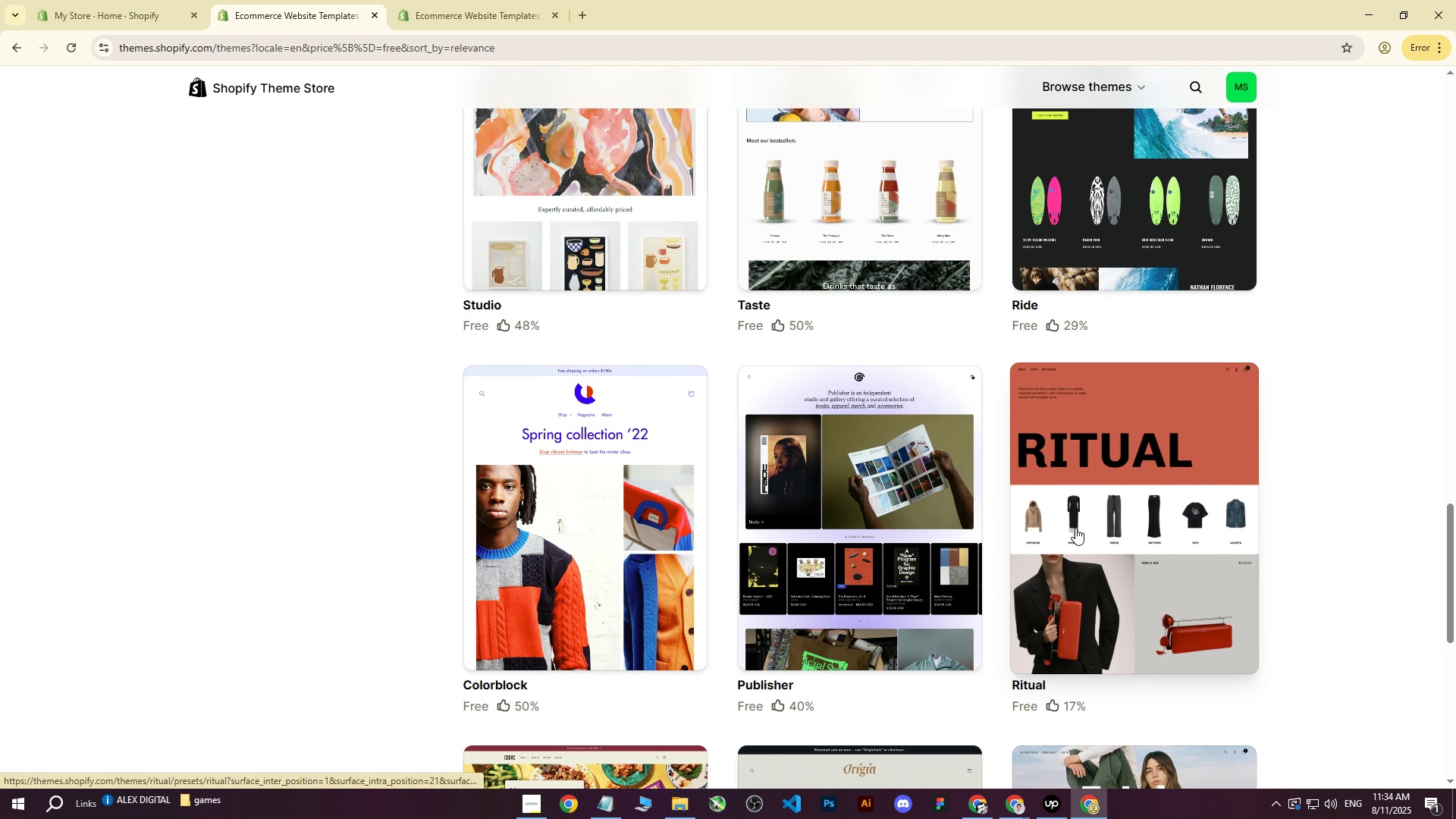 
left_click([469, 0])
 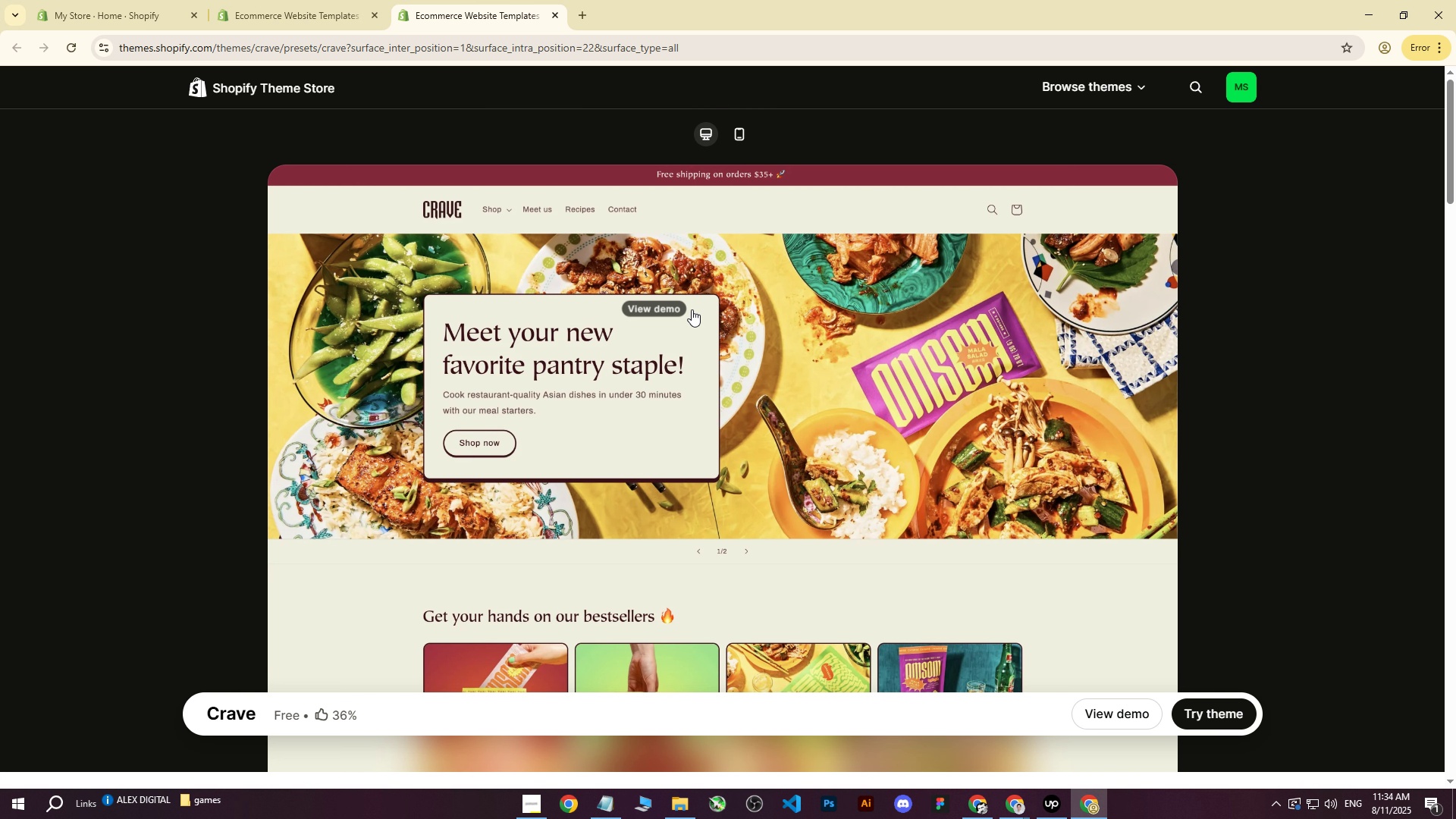 
scroll: coordinate [753, 394], scroll_direction: down, amount: 3.0
 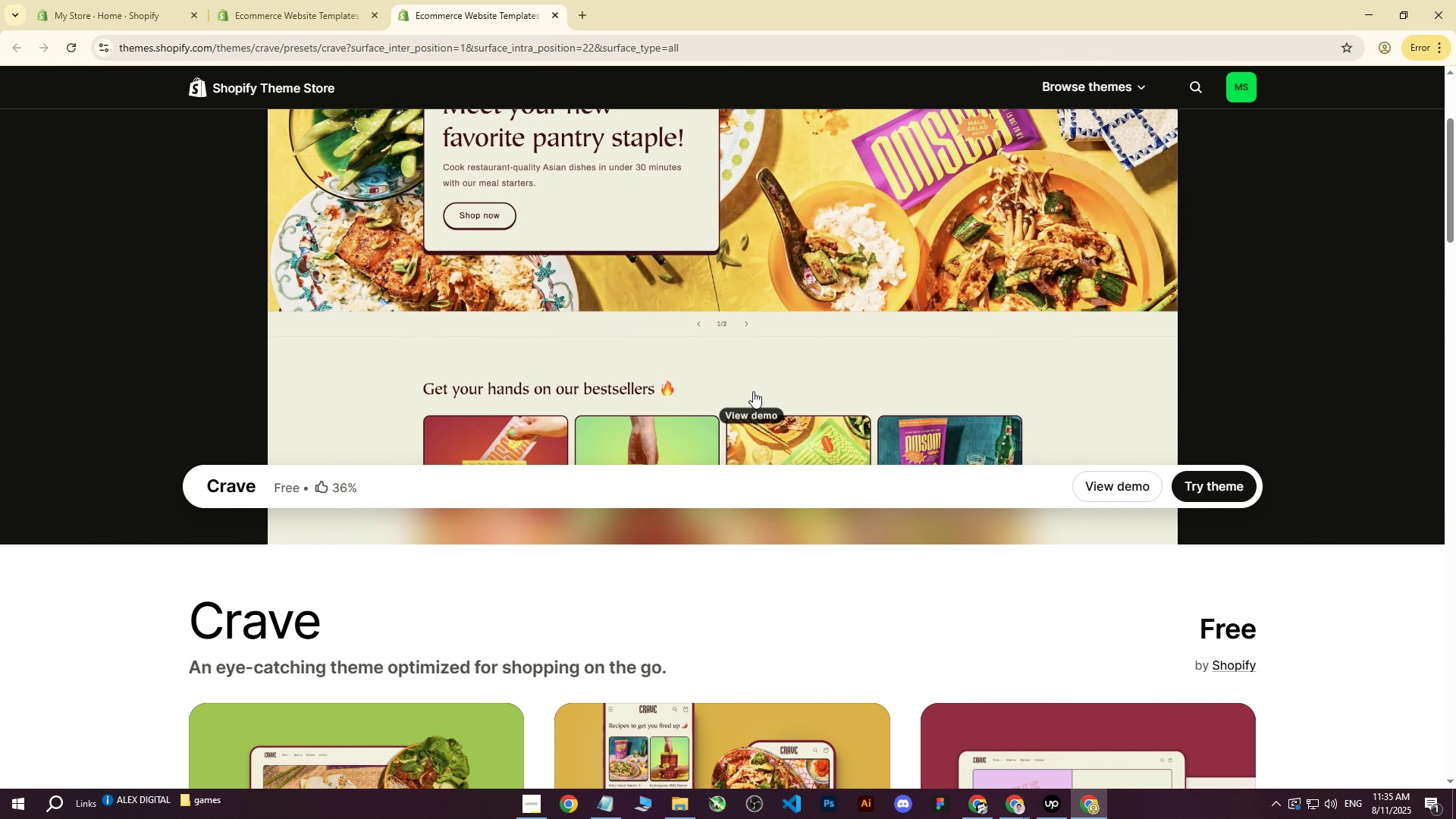 
scroll: coordinate [762, 419], scroll_direction: up, amount: 5.0
 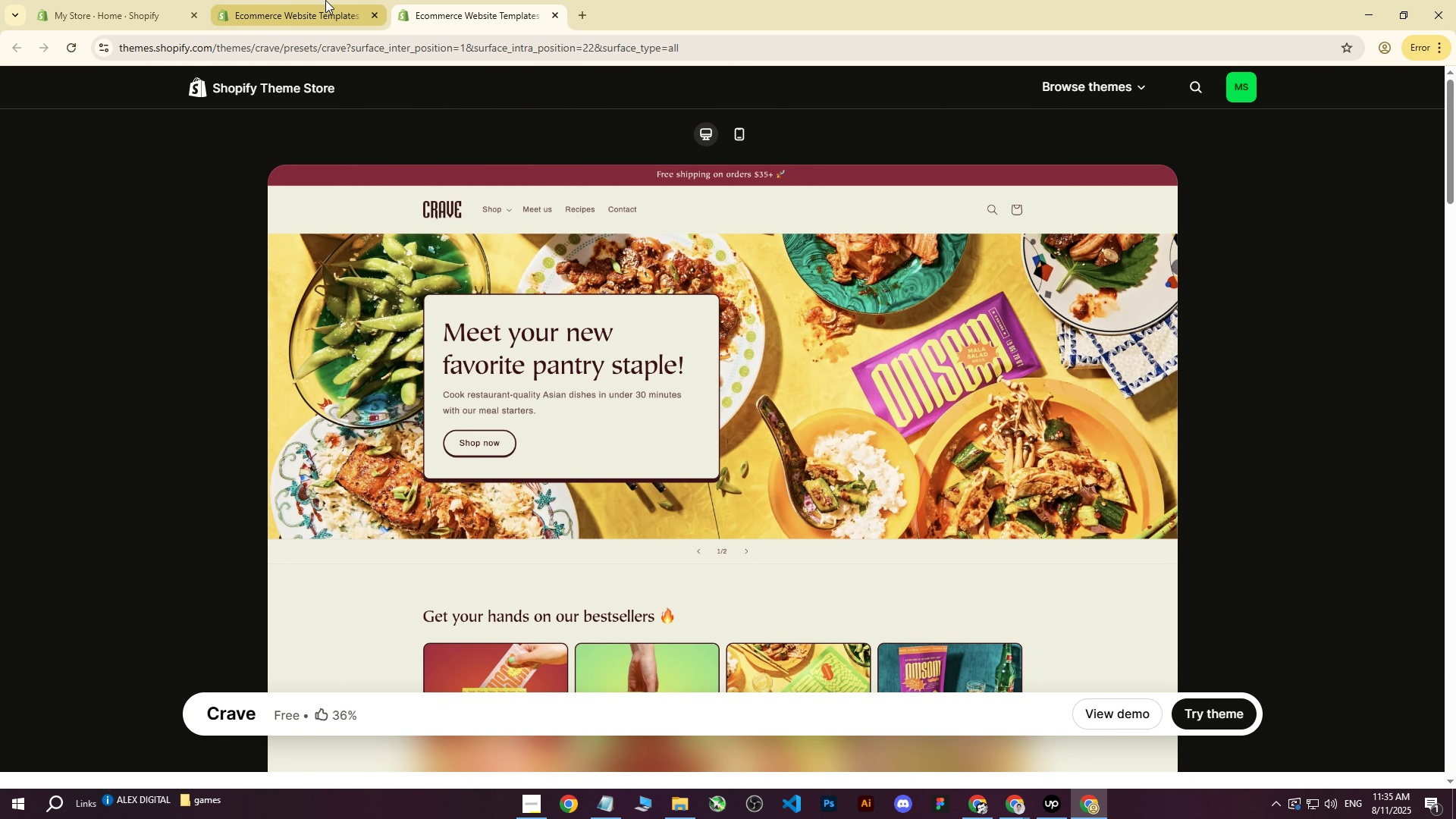 
left_click([314, 0])
 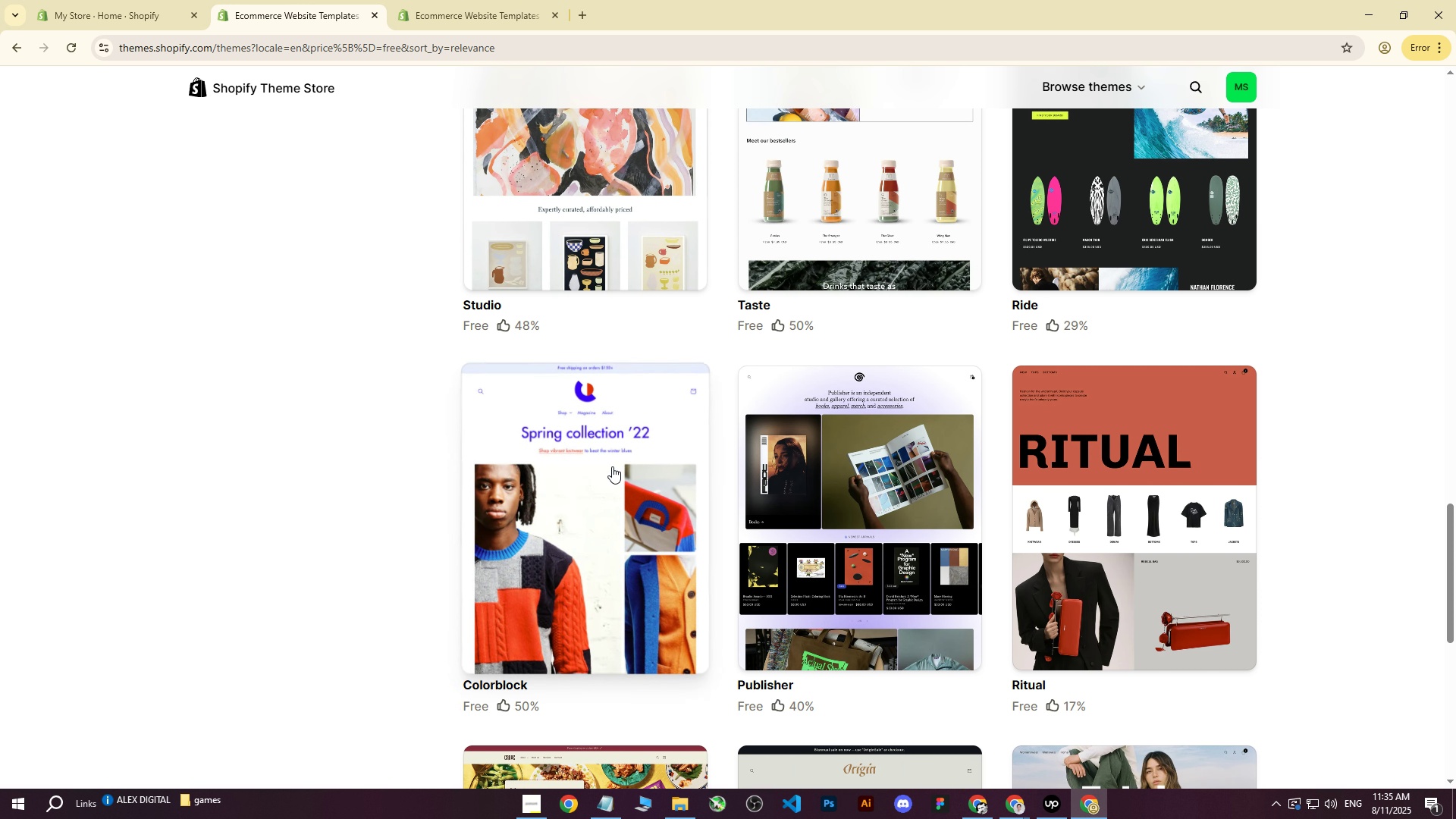 
scroll: coordinate [618, 489], scroll_direction: down, amount: 10.0
 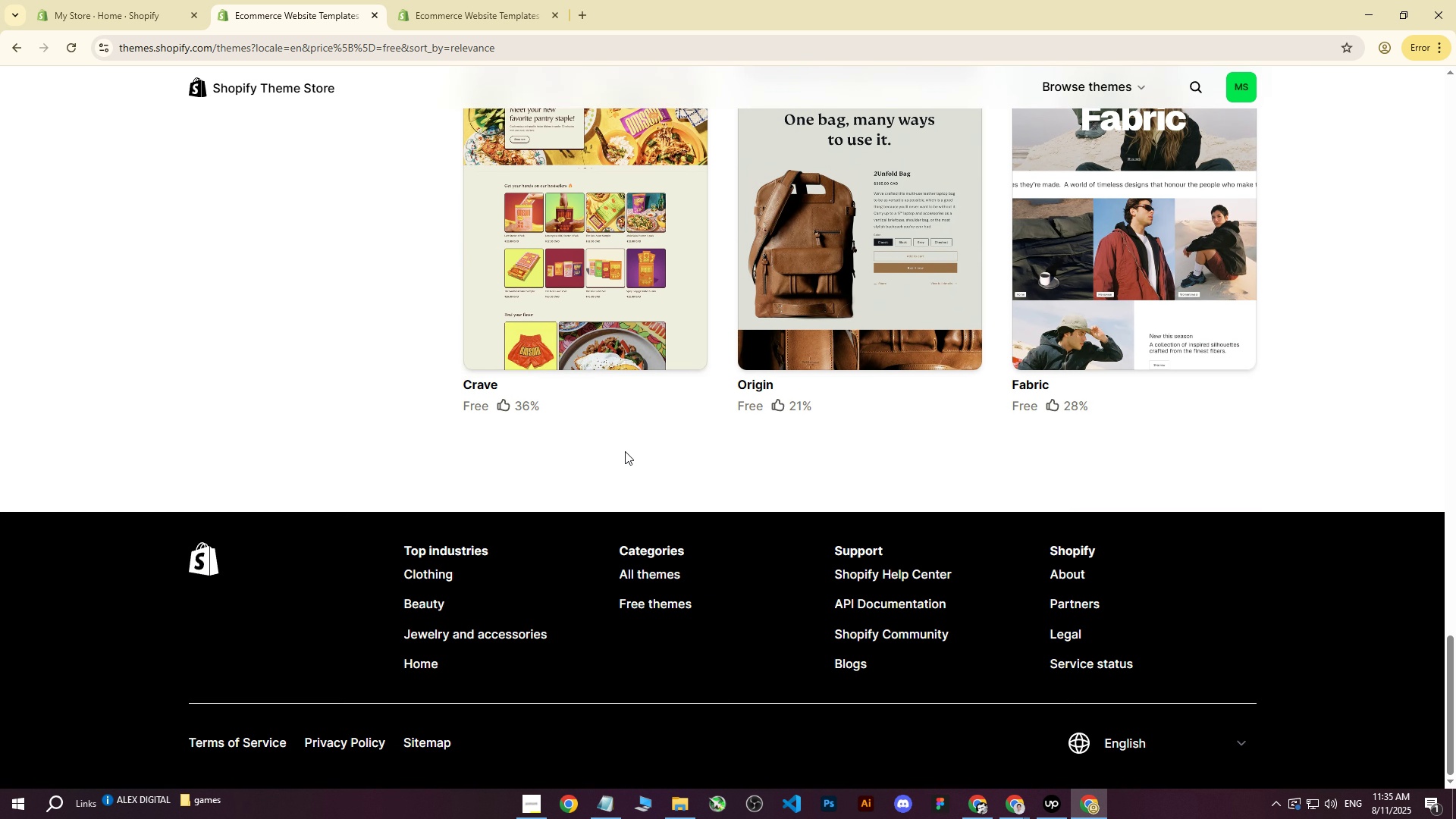 
scroll: coordinate [612, 359], scroll_direction: up, amount: 2.0
 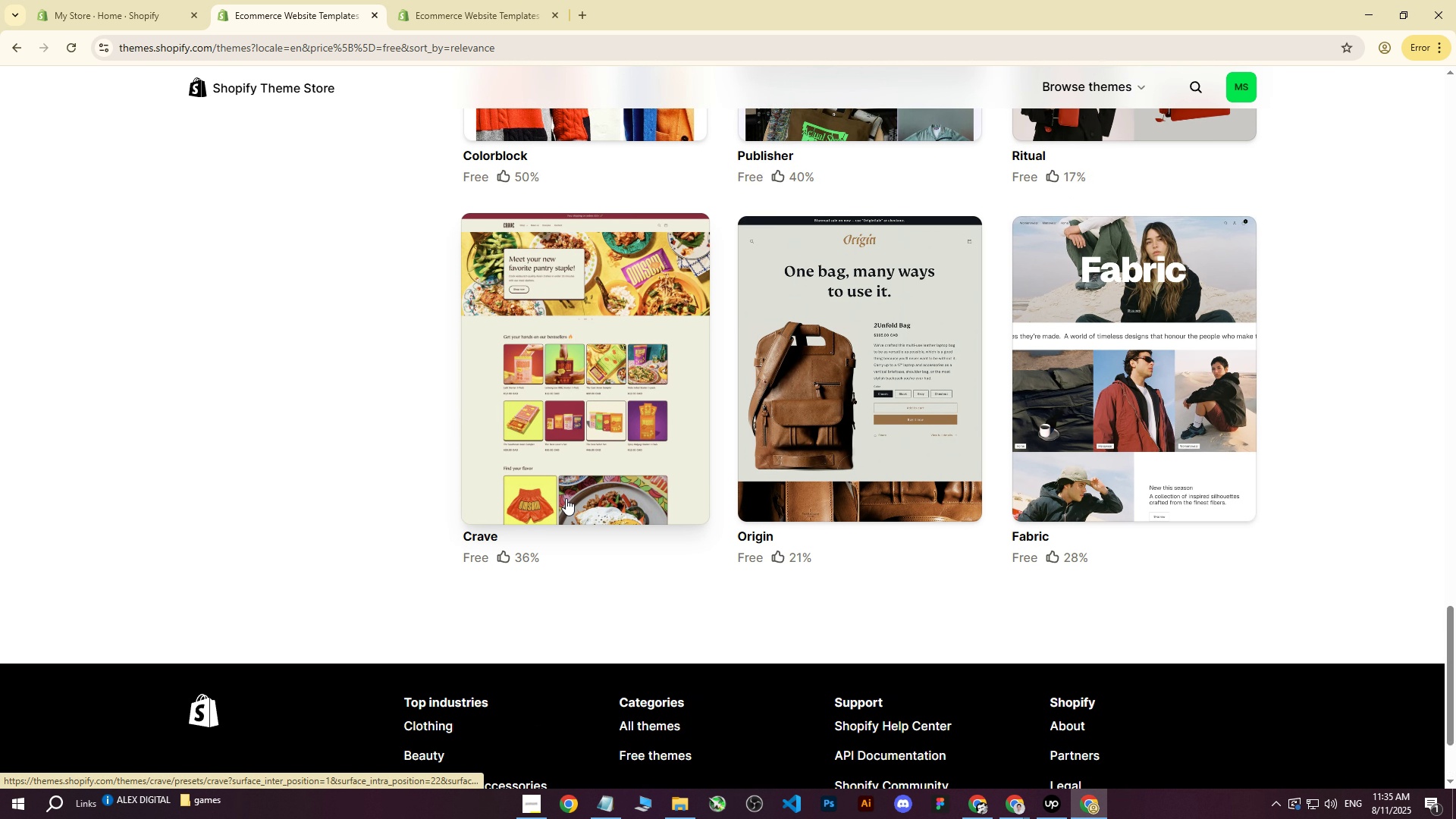 
left_click([566, 498])
 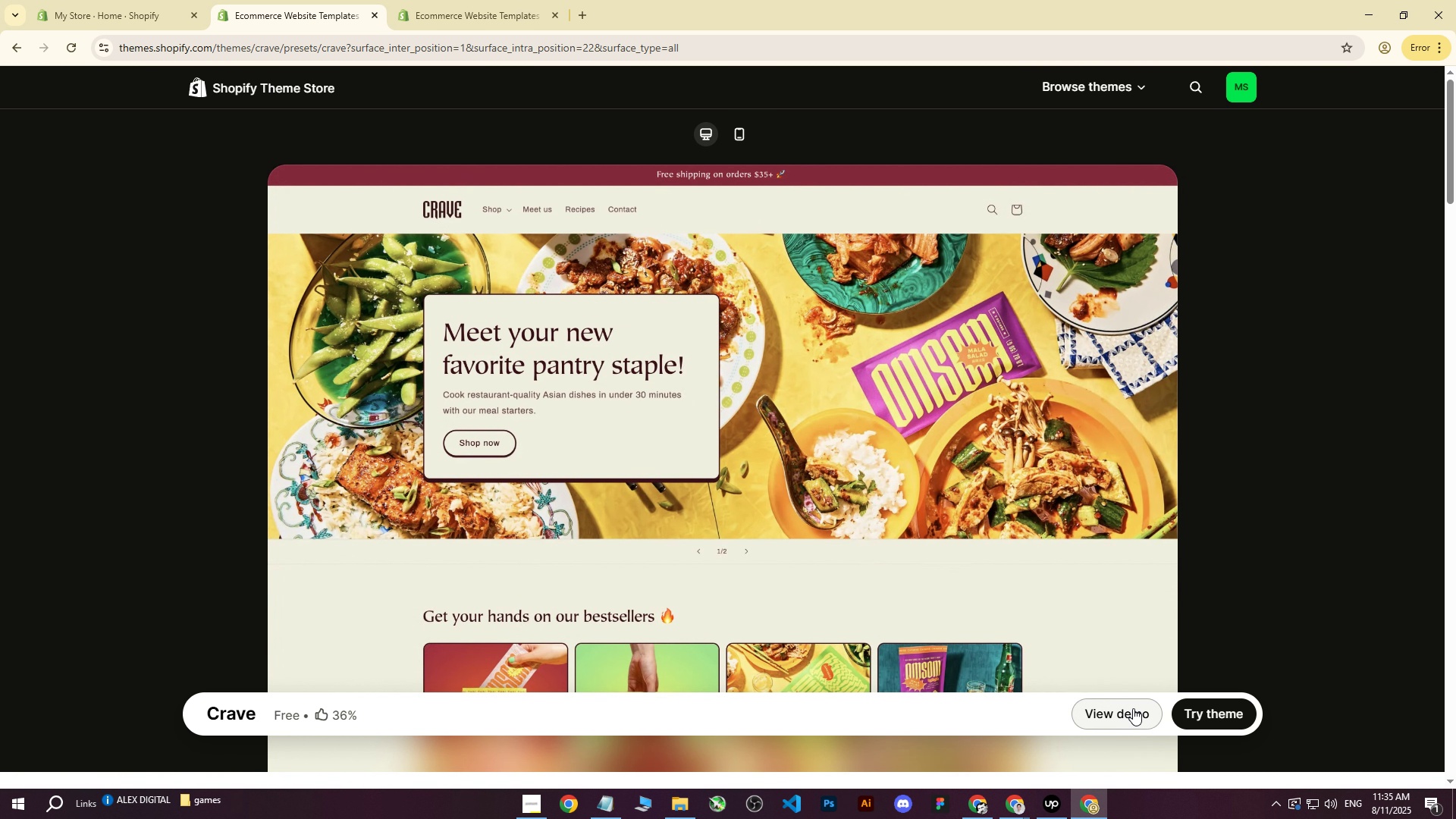 
left_click([1197, 708])
 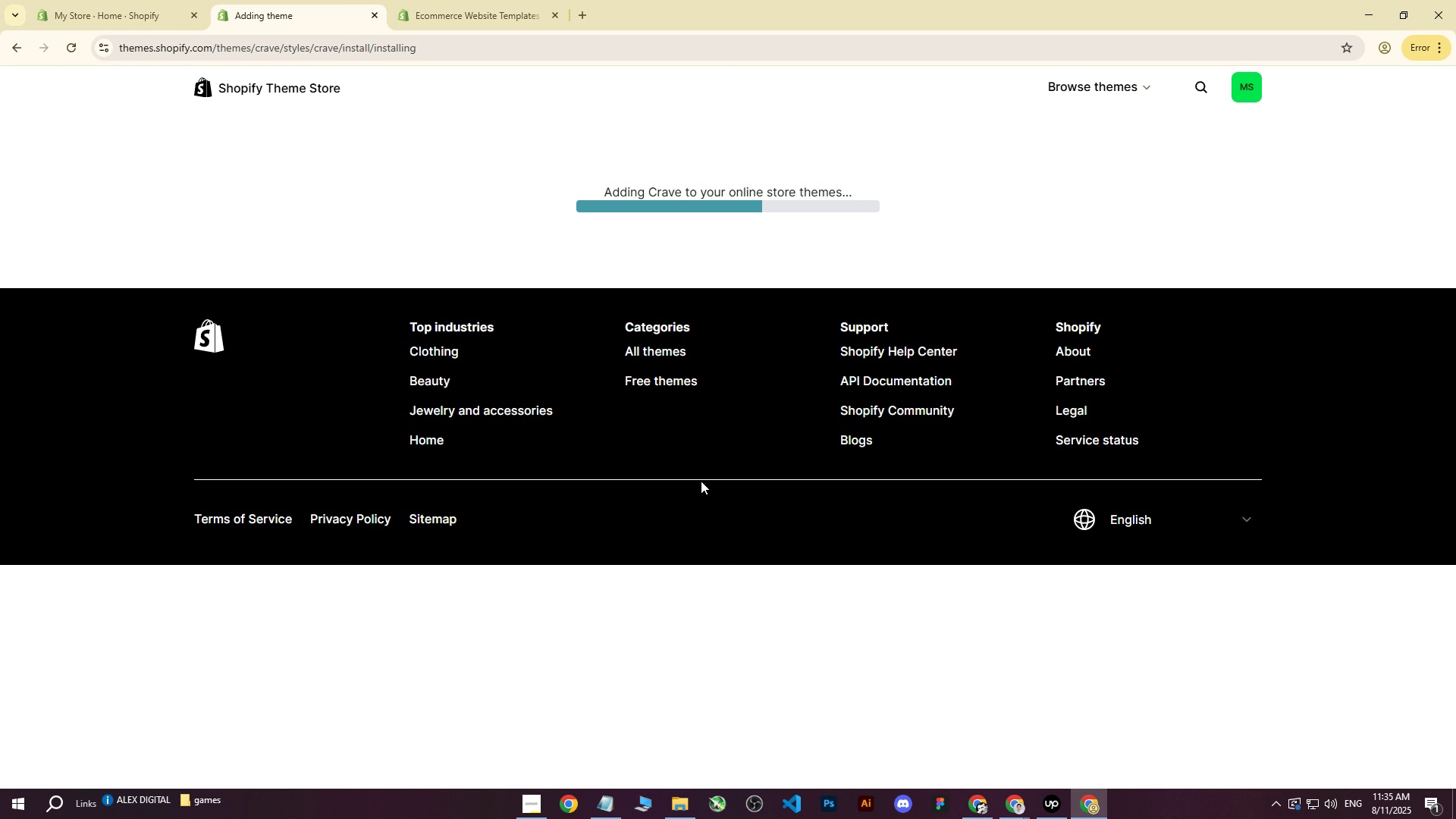 
wait(8.1)
 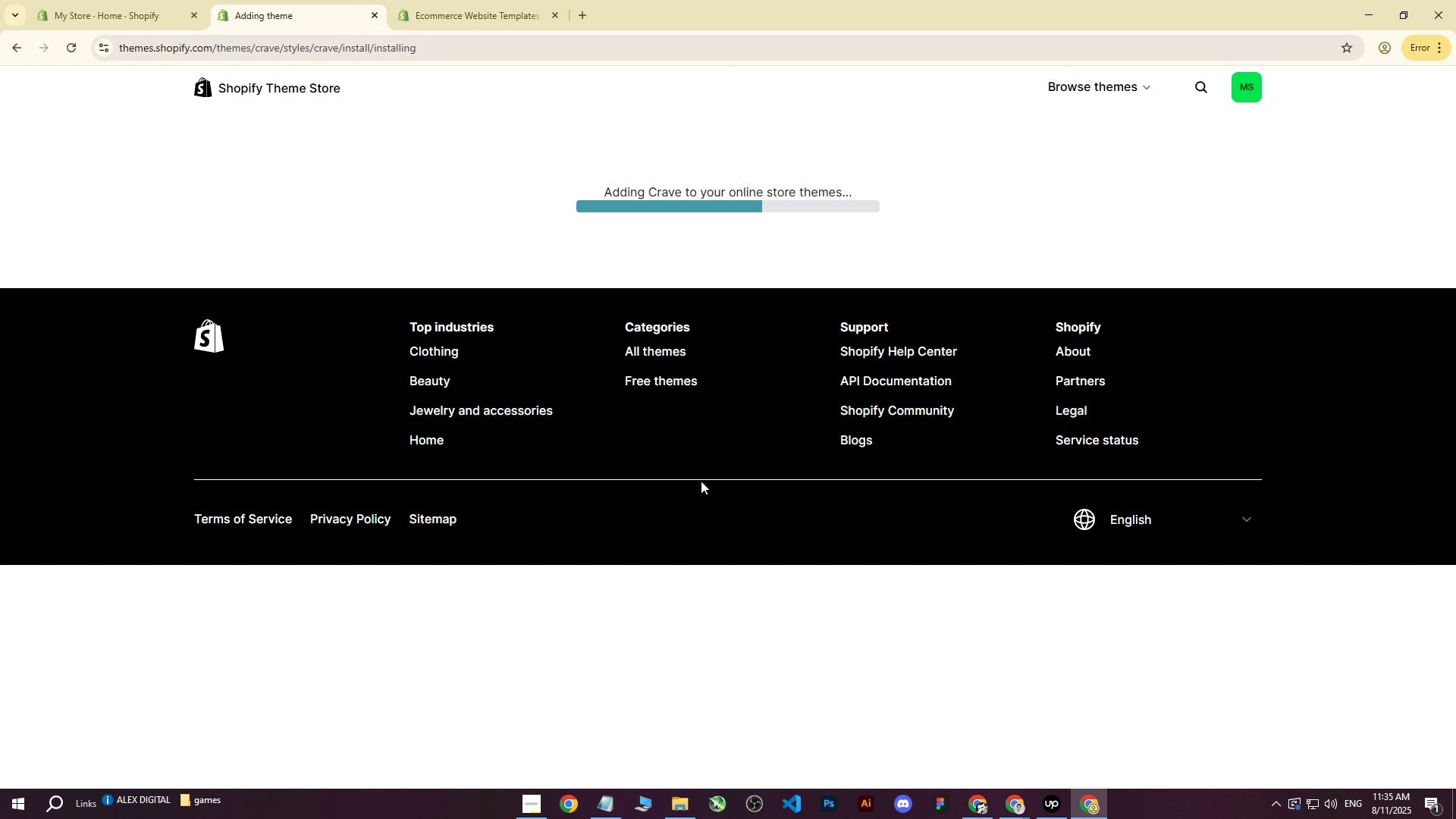 
left_click([119, 0])
 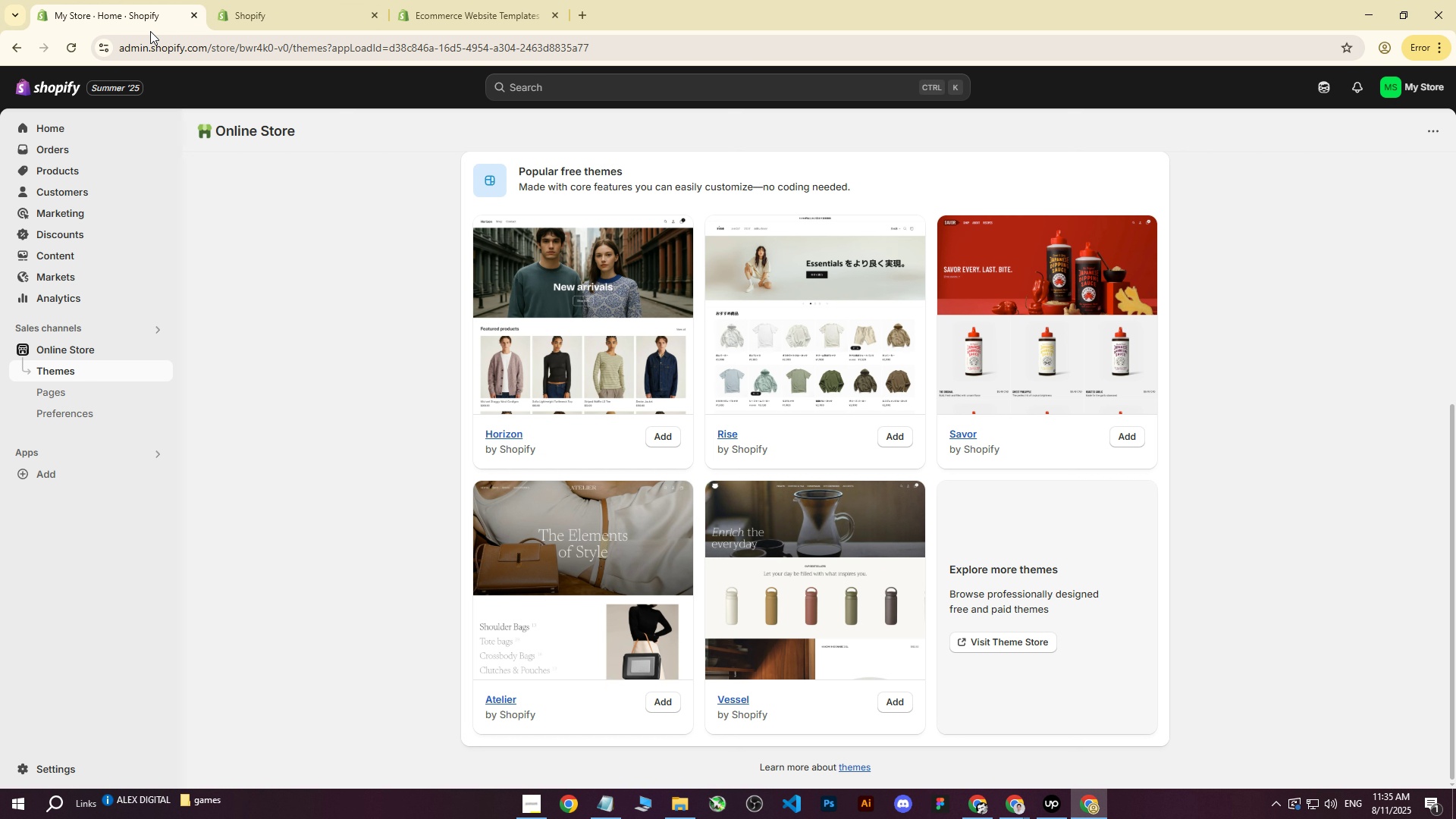 
left_click([74, 51])
 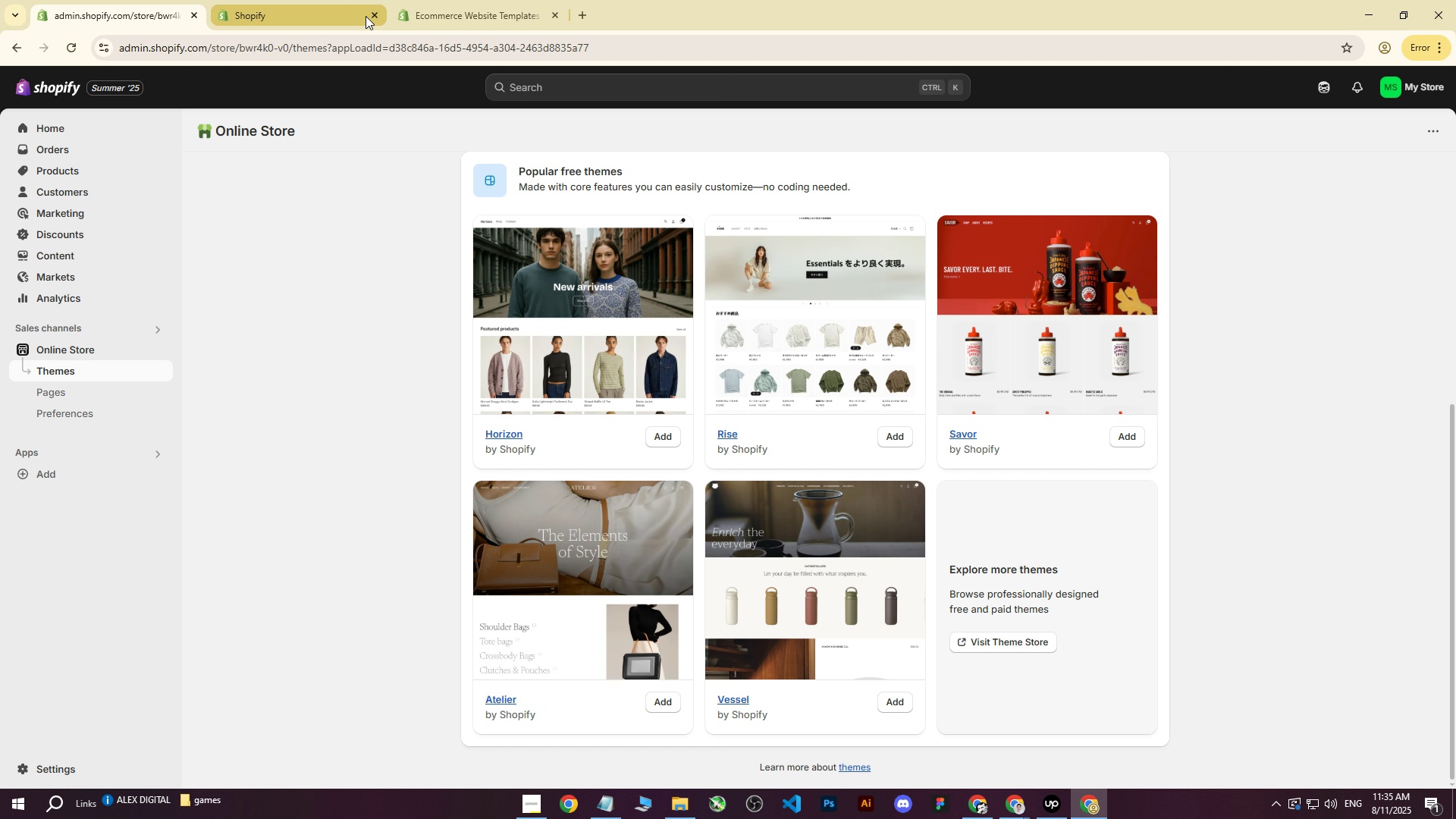 
left_click([374, 16])
 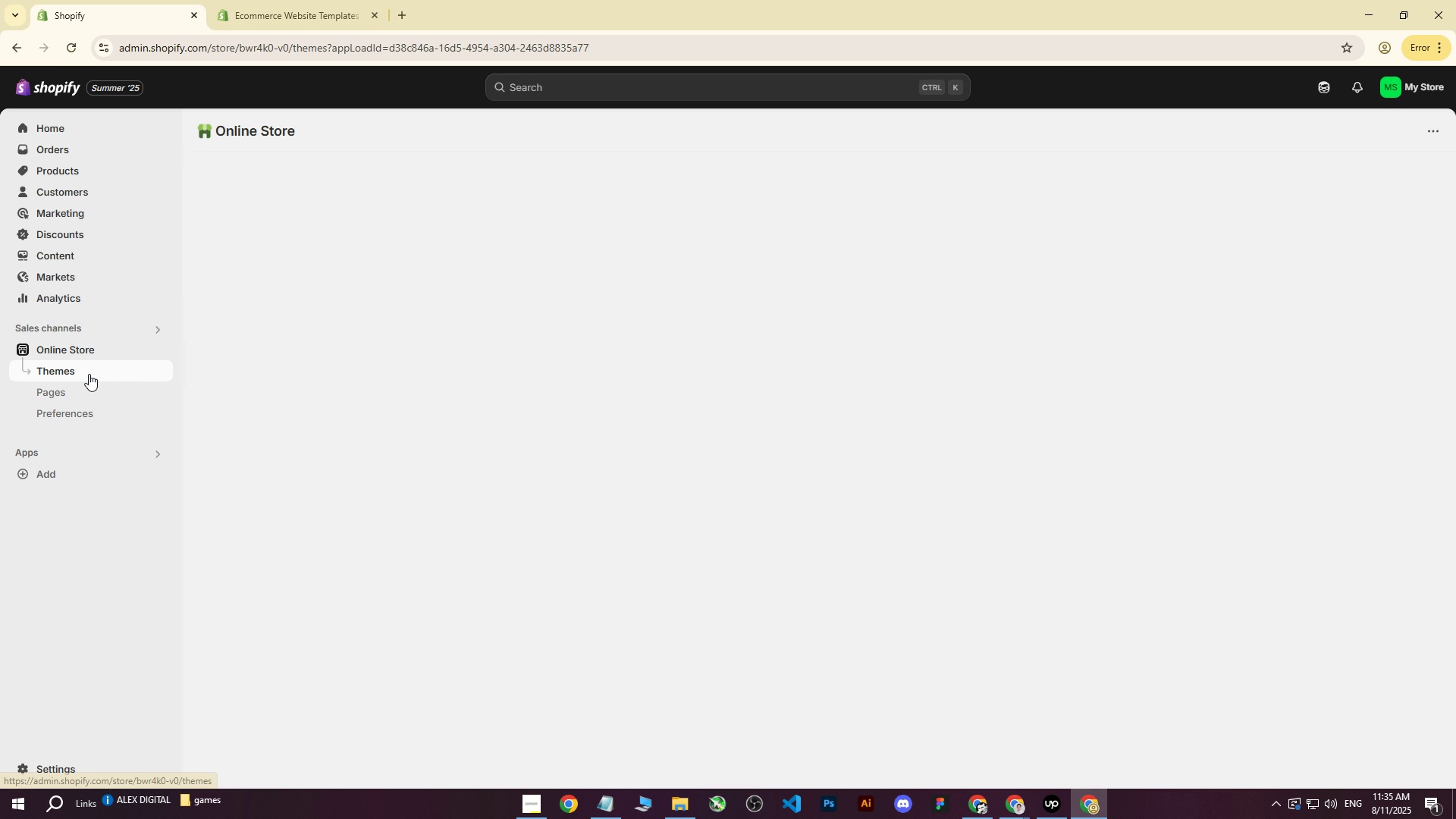 
left_click([81, 346])
 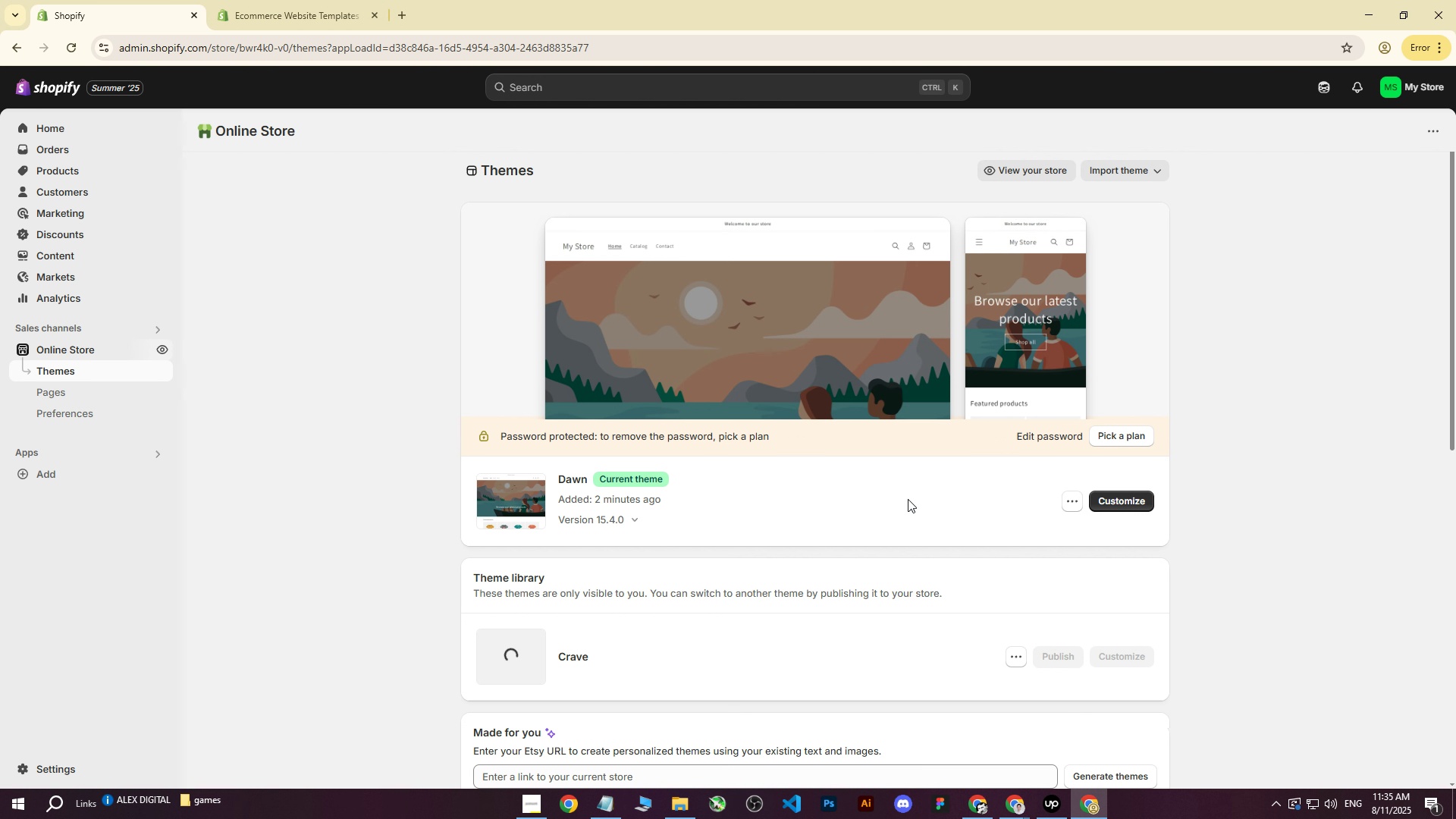 
scroll: coordinate [902, 595], scroll_direction: down, amount: 2.0
 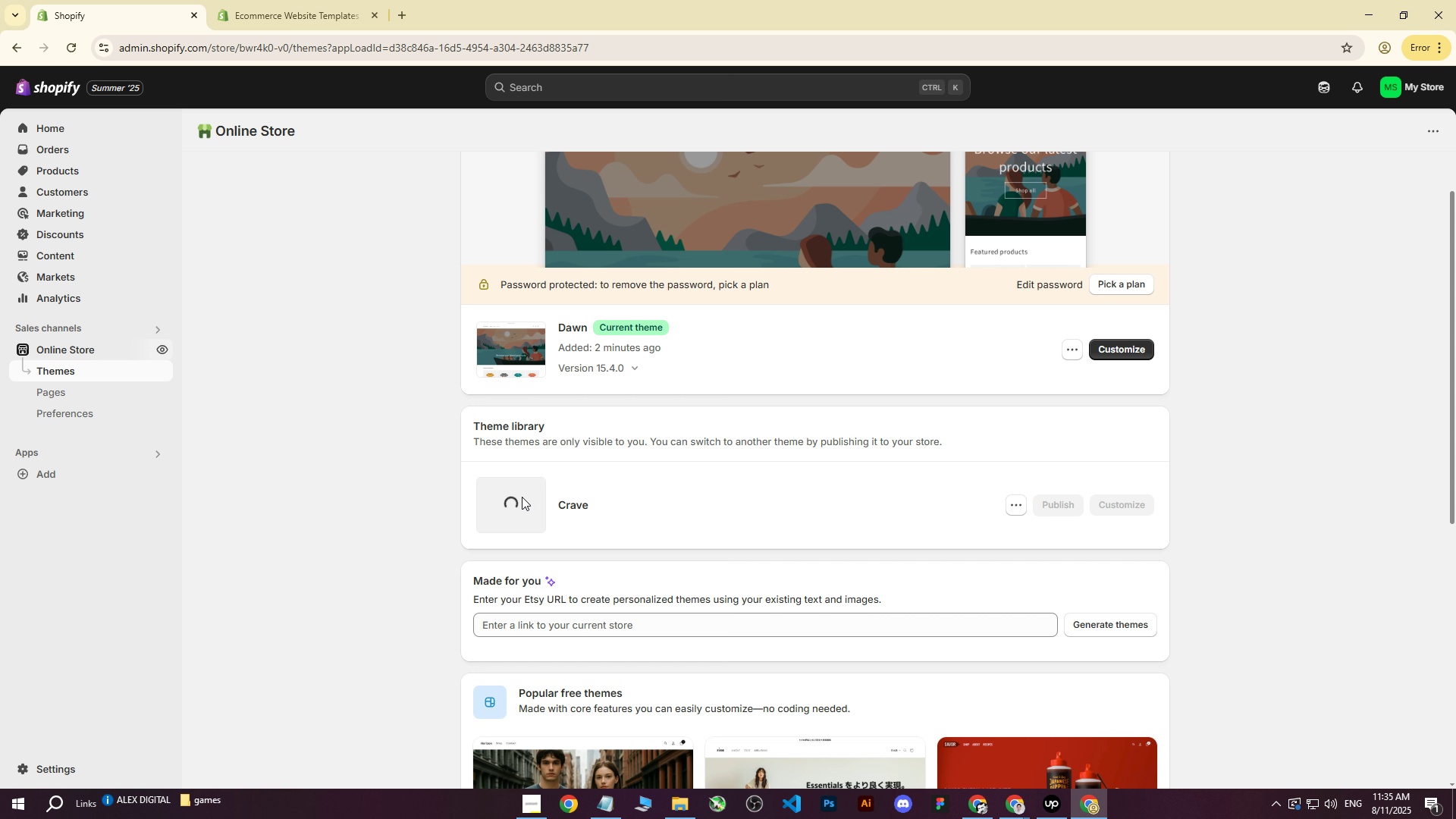 
wait(7.92)
 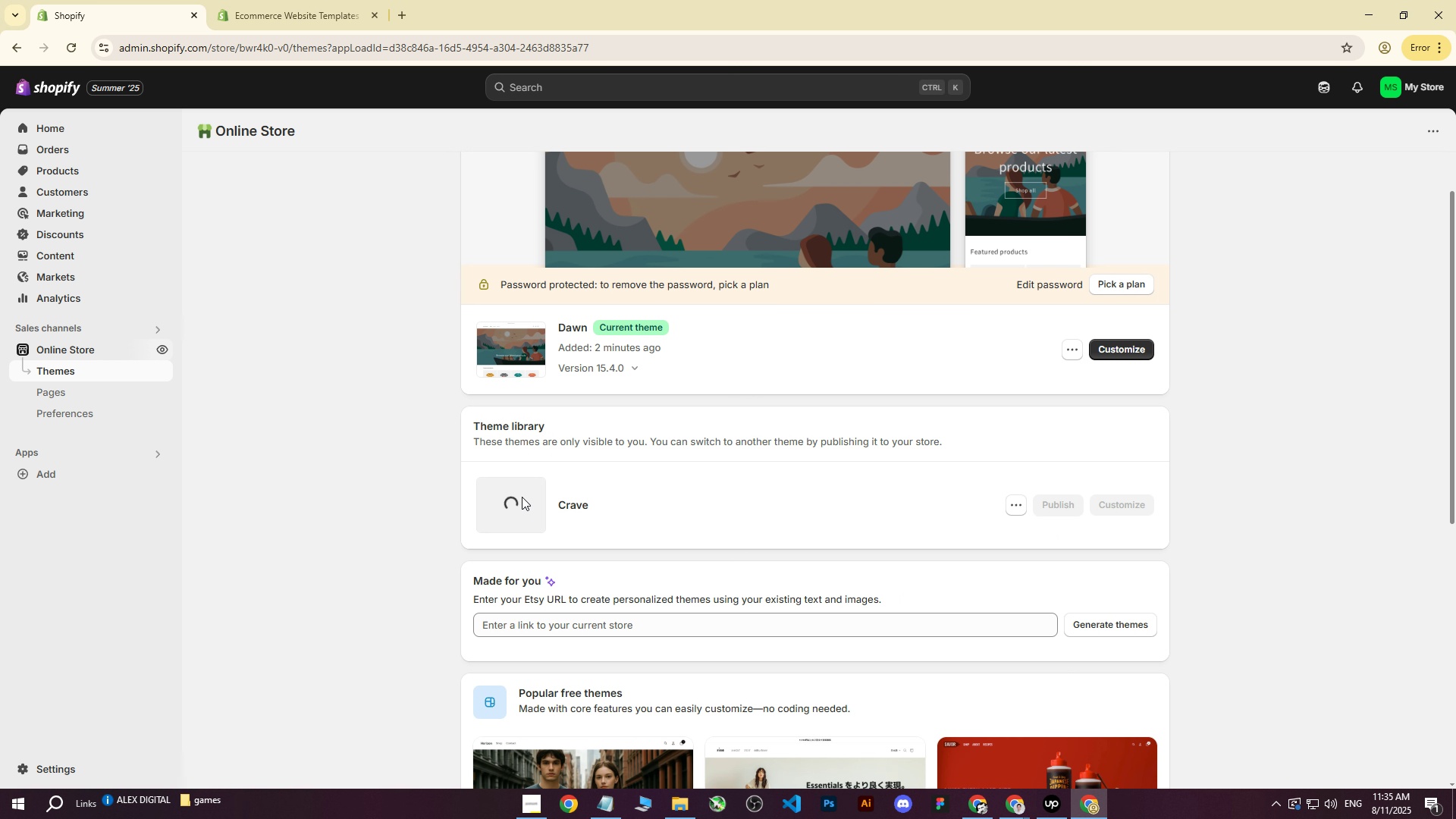 
scroll: coordinate [727, 494], scroll_direction: down, amount: 1.0
 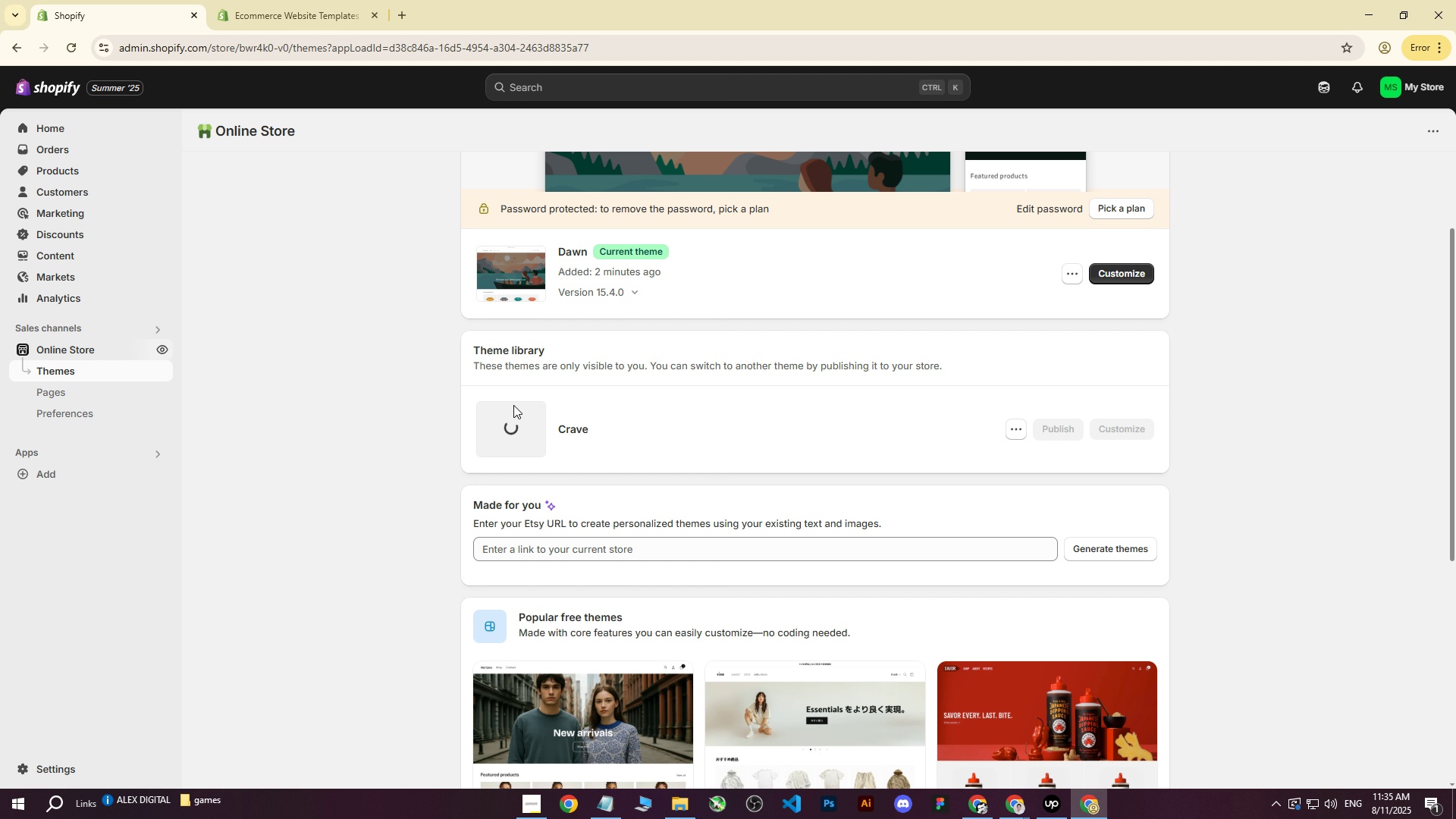 
wait(5.05)
 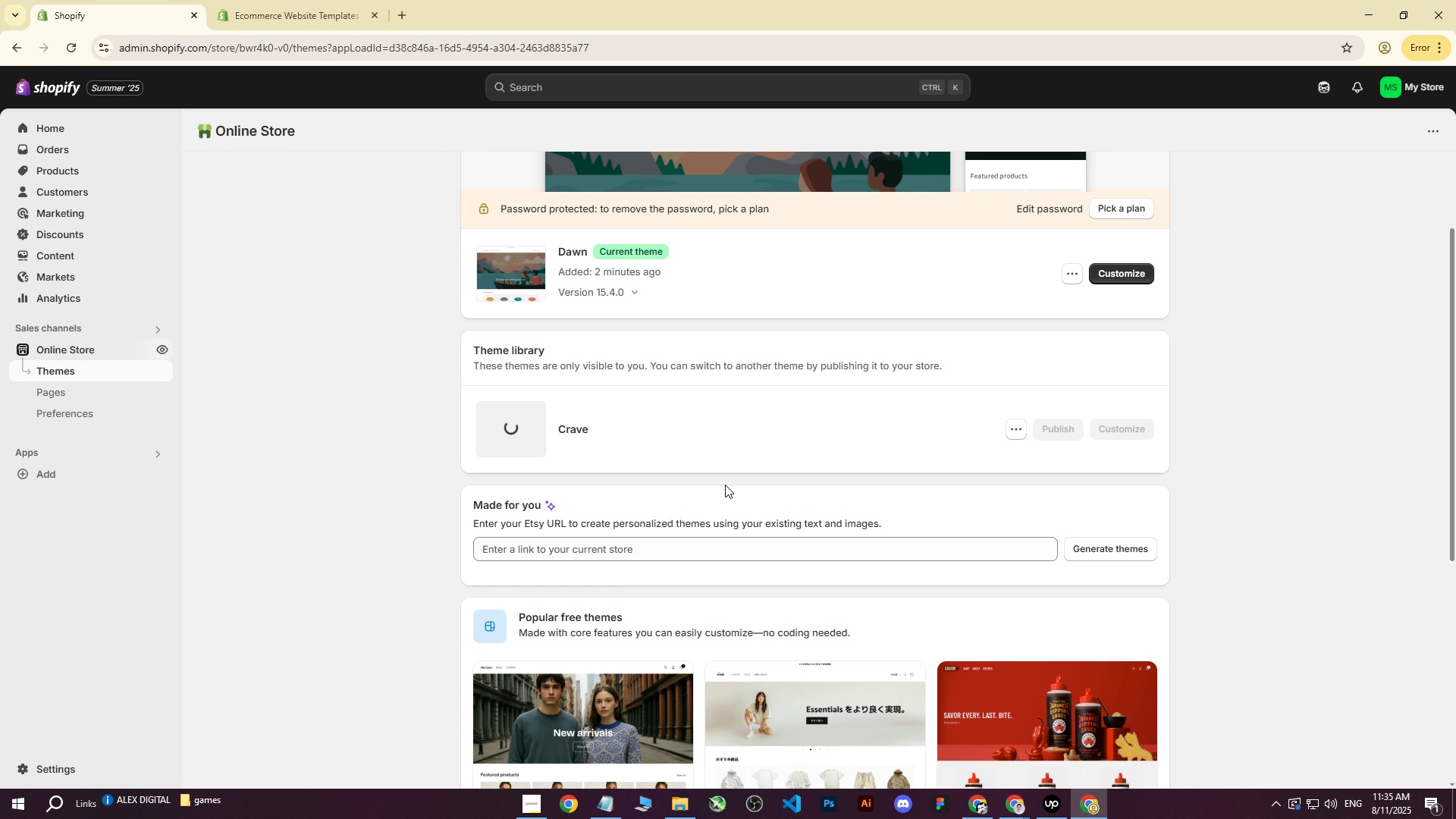 
left_click([289, 0])
 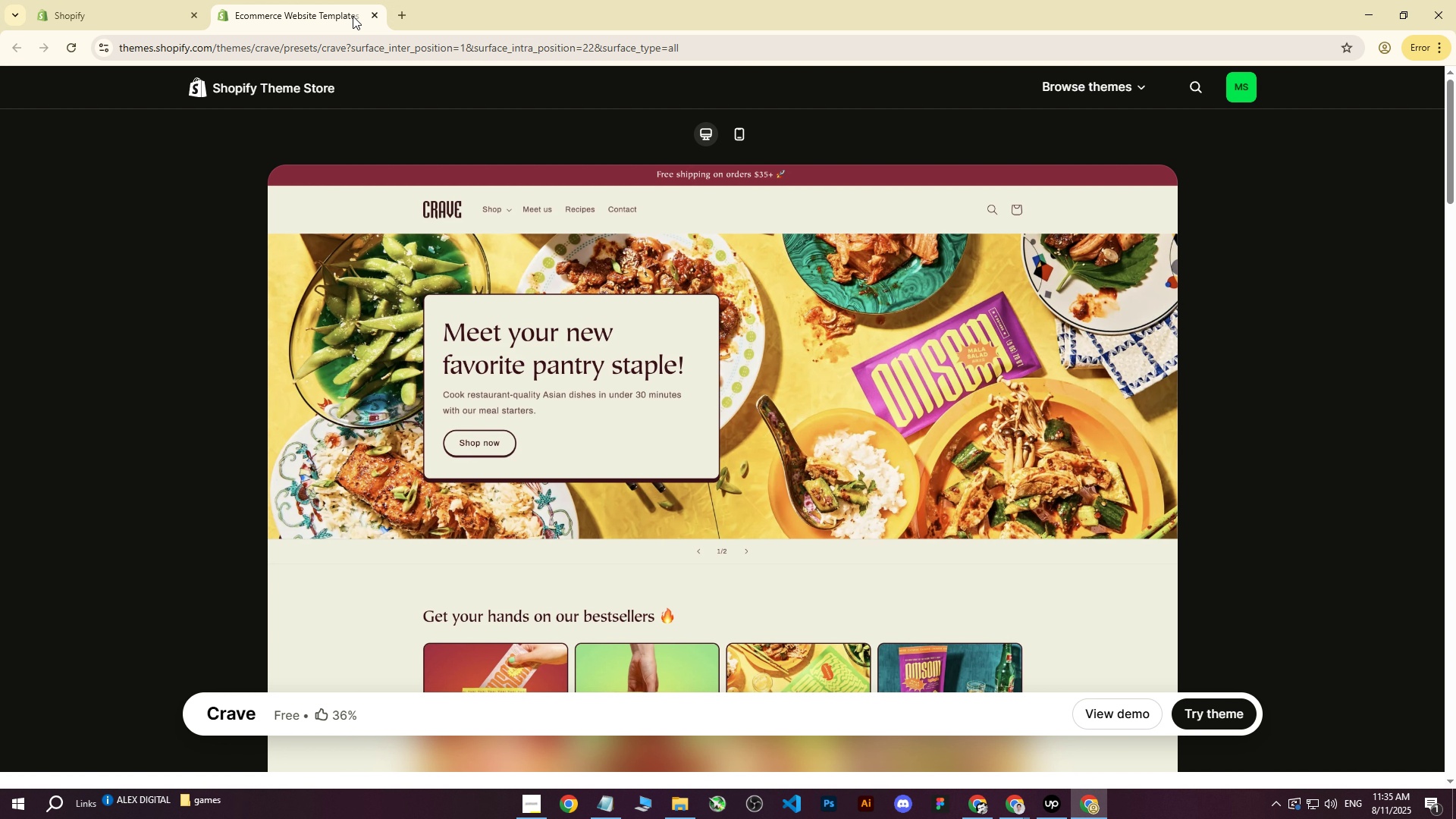 
left_click([373, 18])
 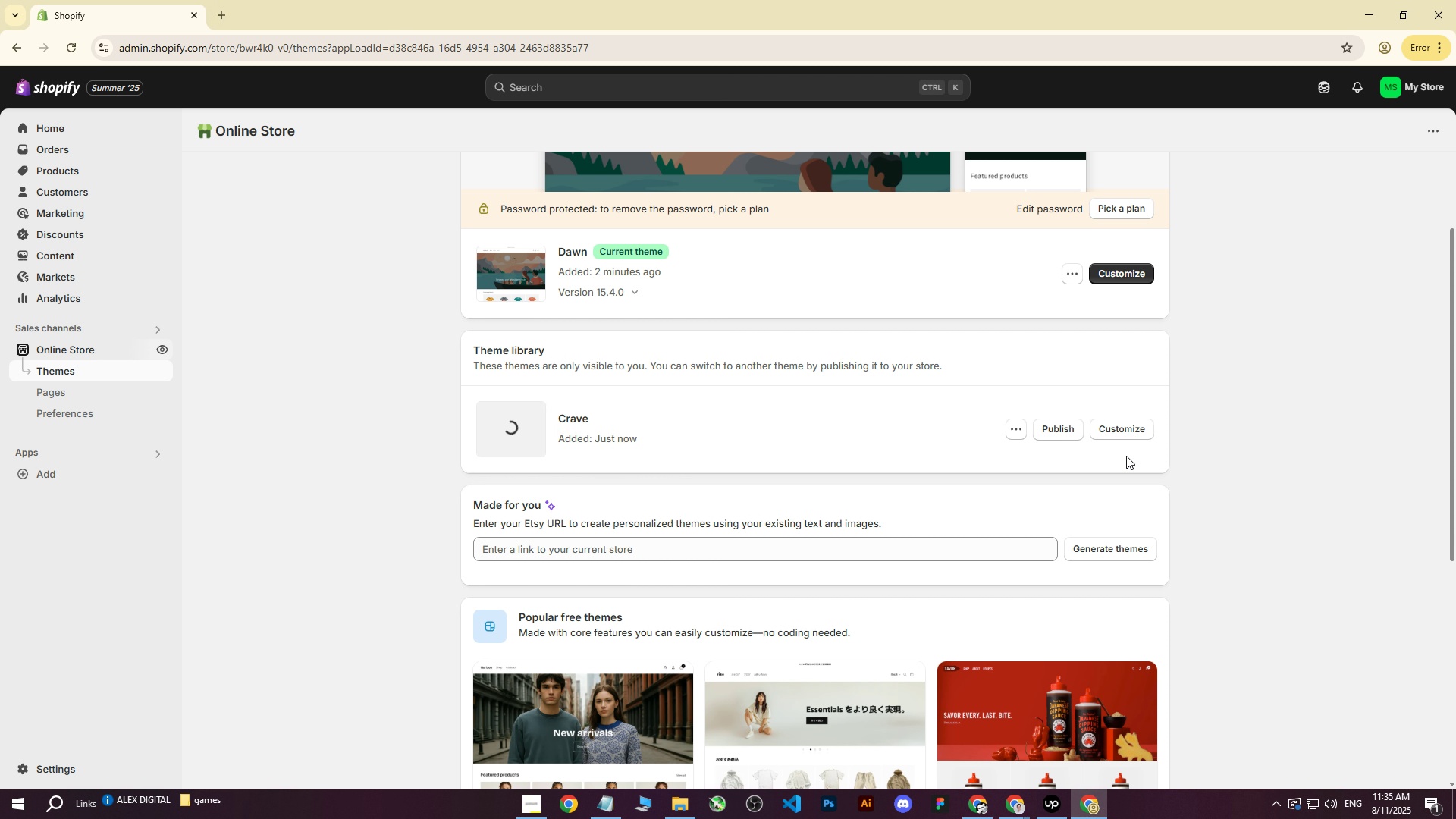 
scroll: coordinate [1129, 431], scroll_direction: none, amount: 0.0
 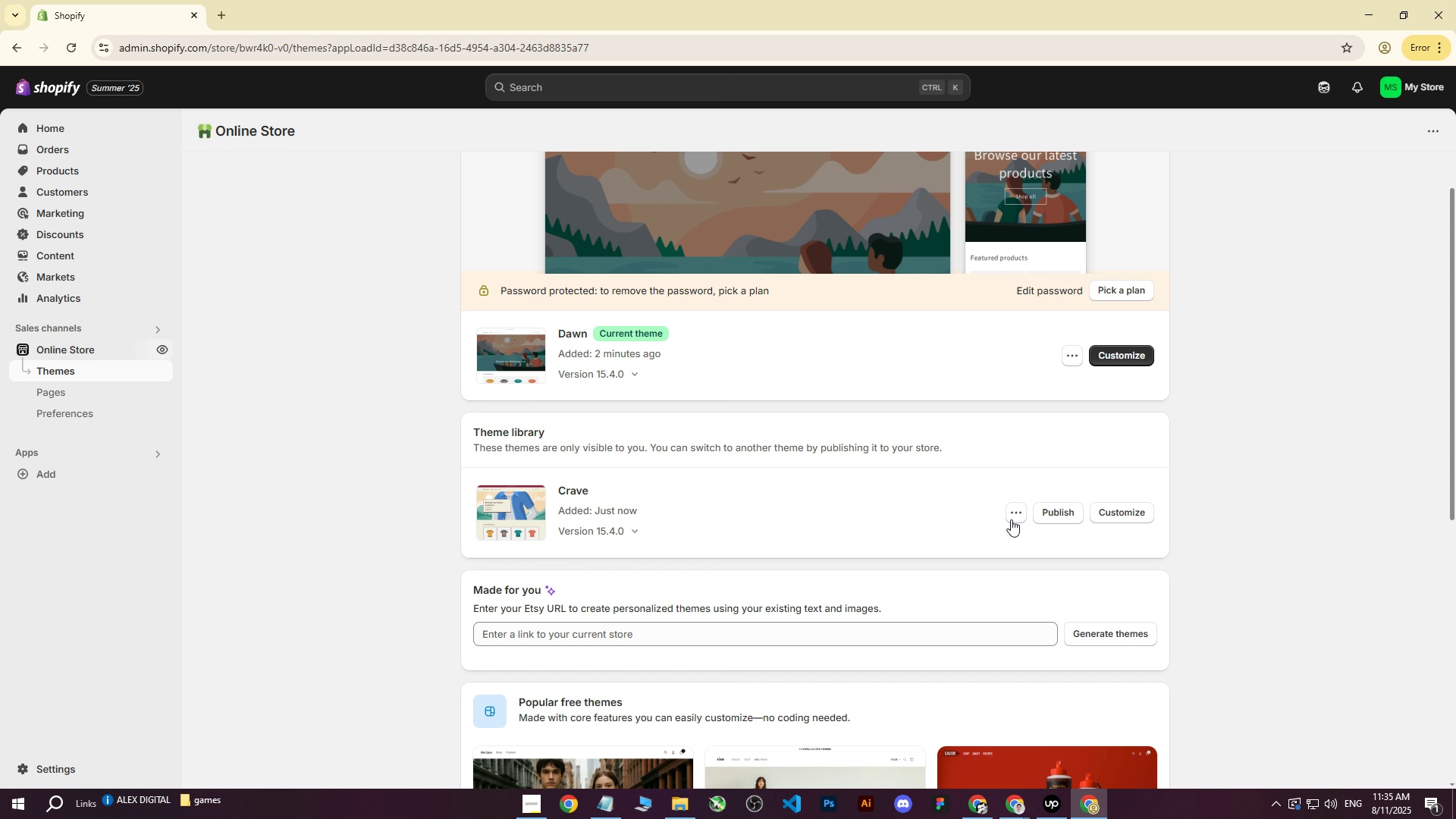 
left_click([1067, 519])
 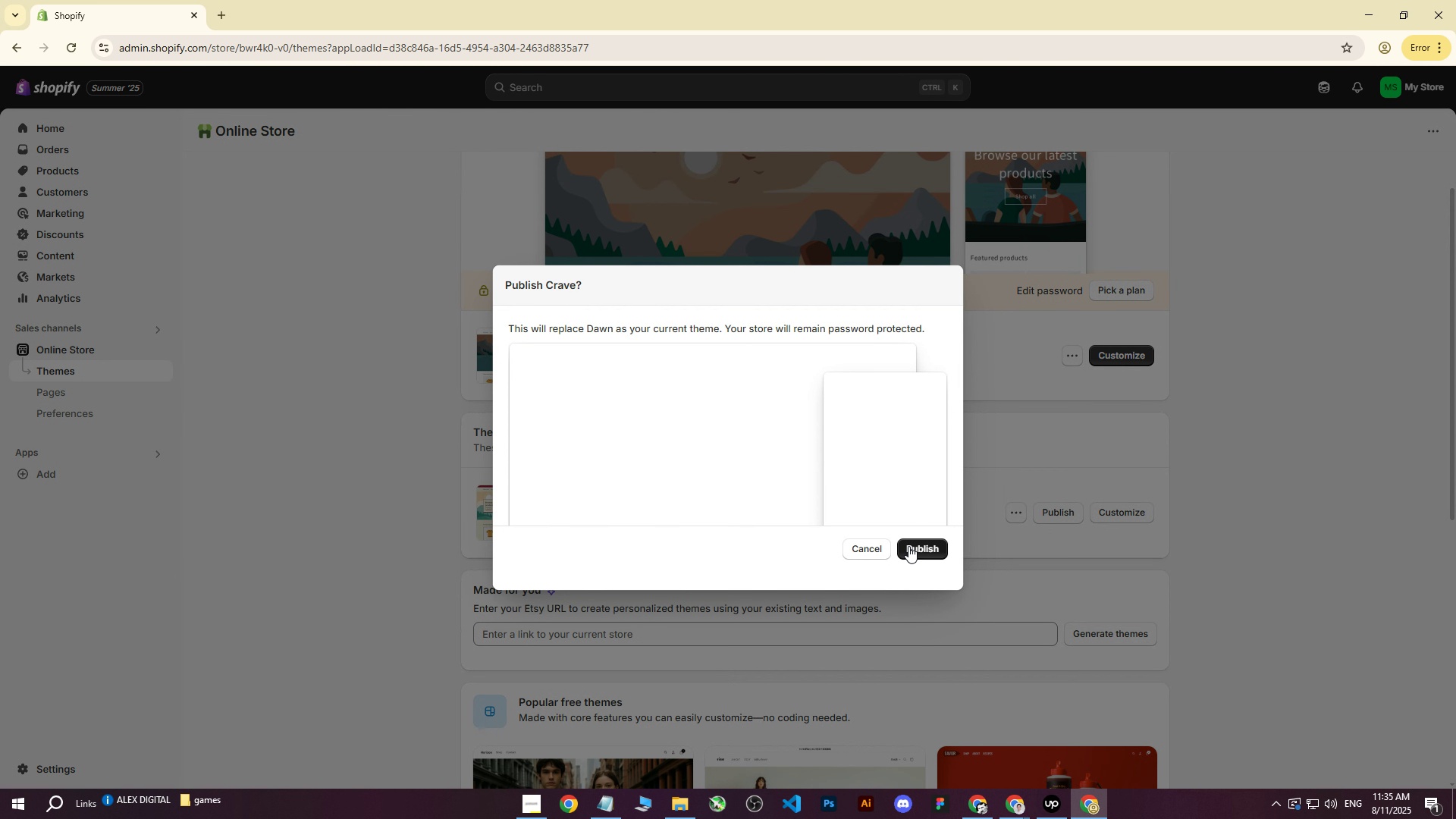 
left_click([909, 548])
 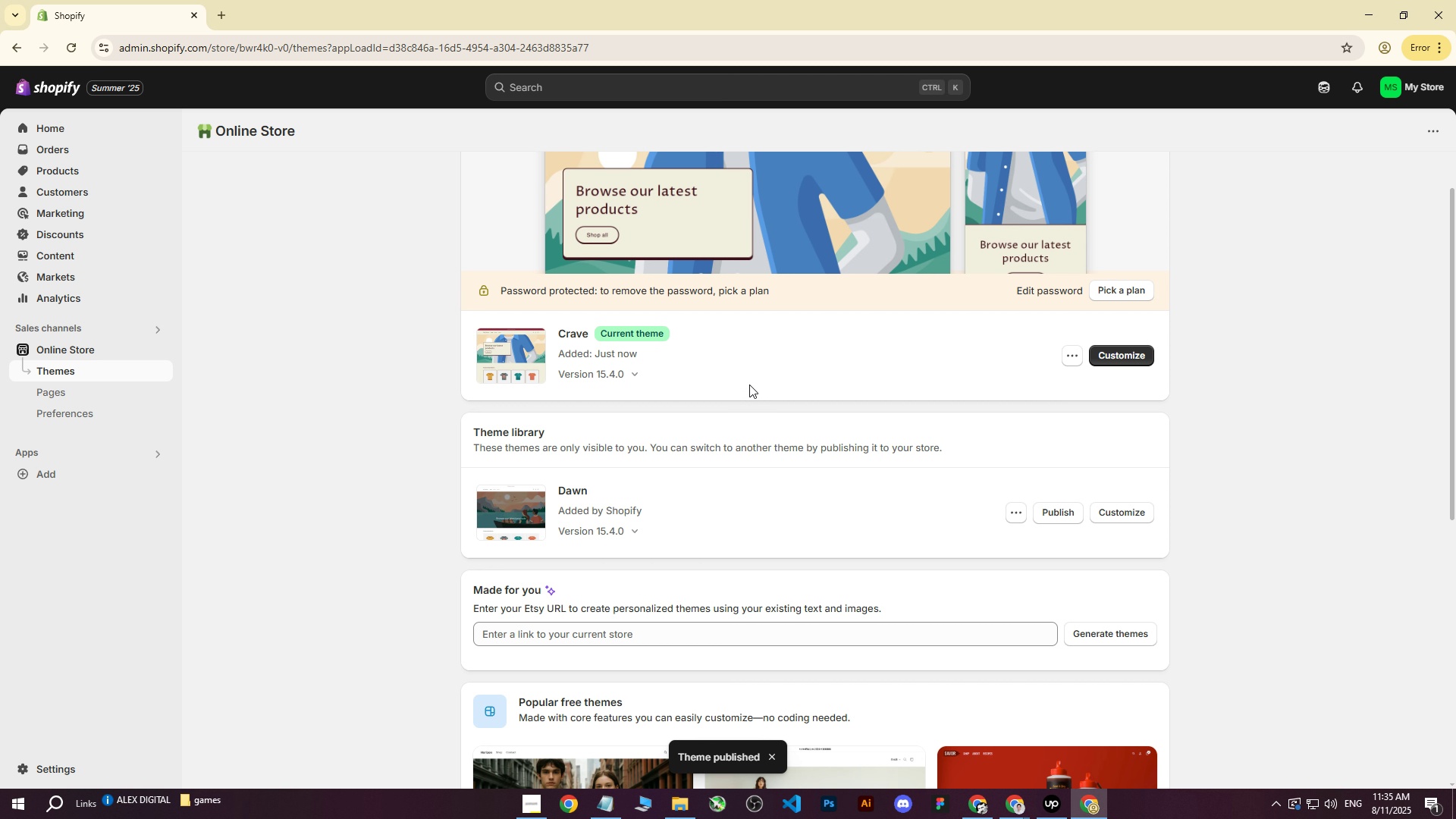 
left_click([1116, 359])
 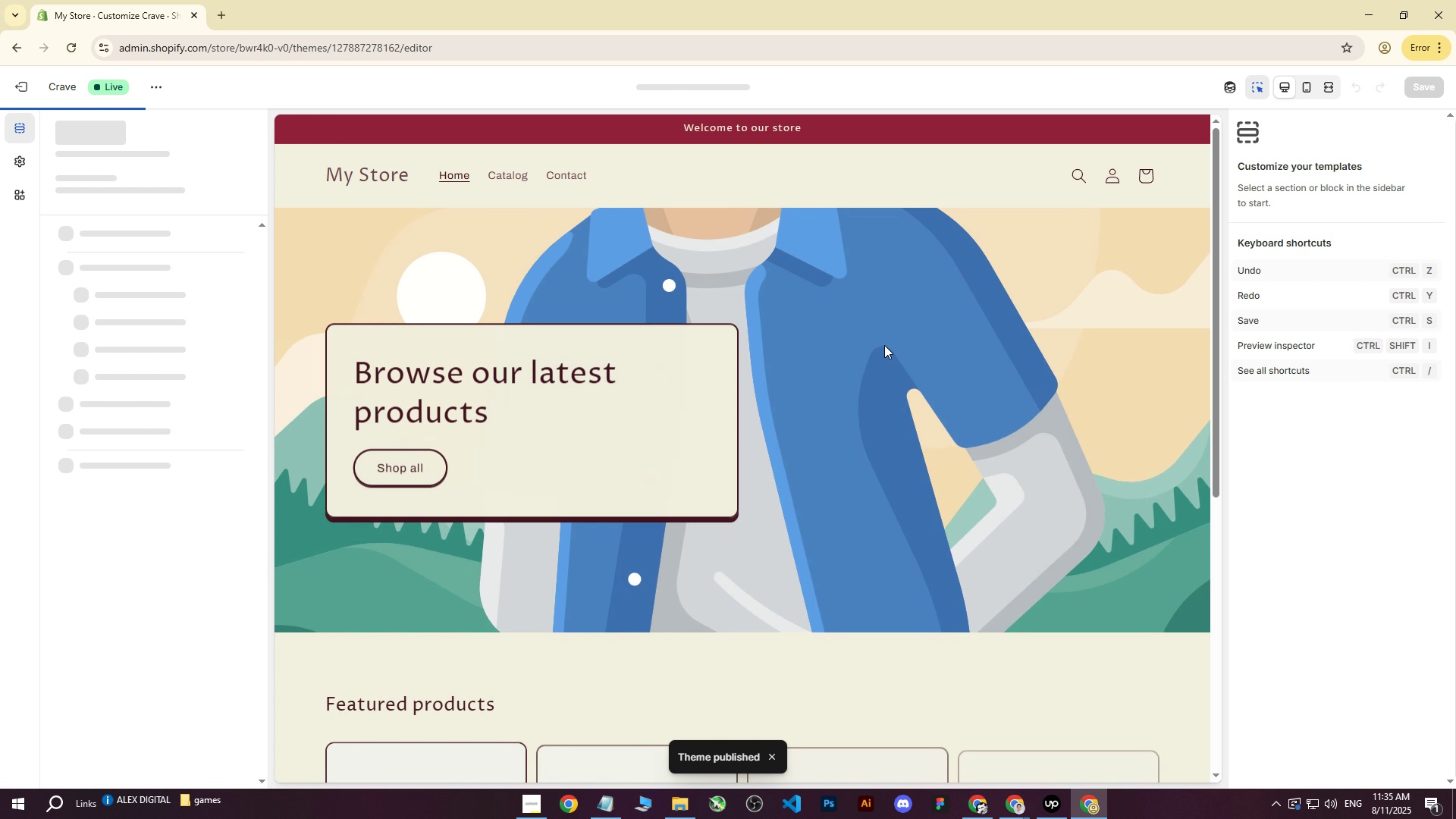 
scroll: coordinate [867, 364], scroll_direction: down, amount: 12.0
 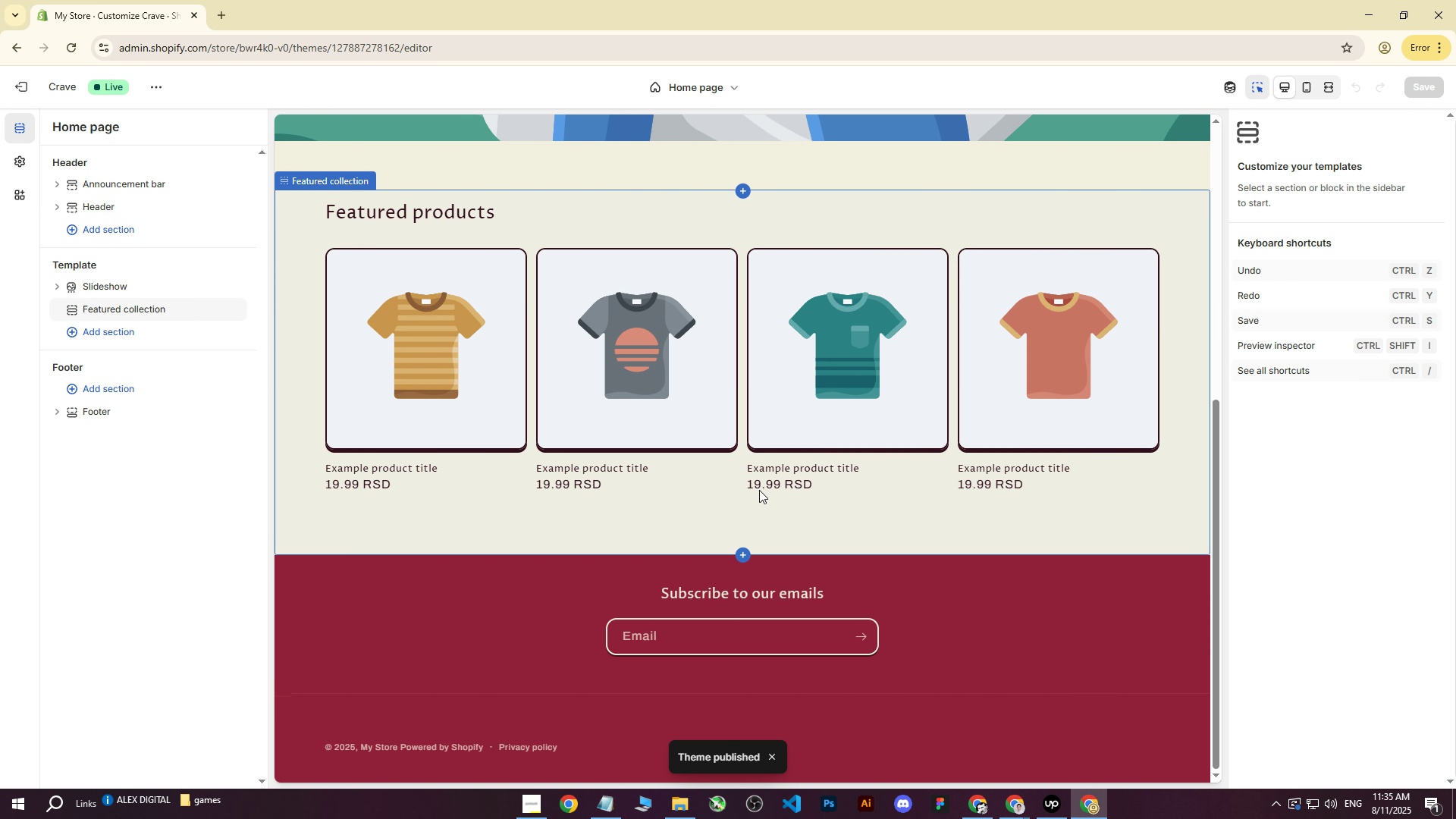 
scroll: coordinate [767, 232], scroll_direction: up, amount: 3.0
 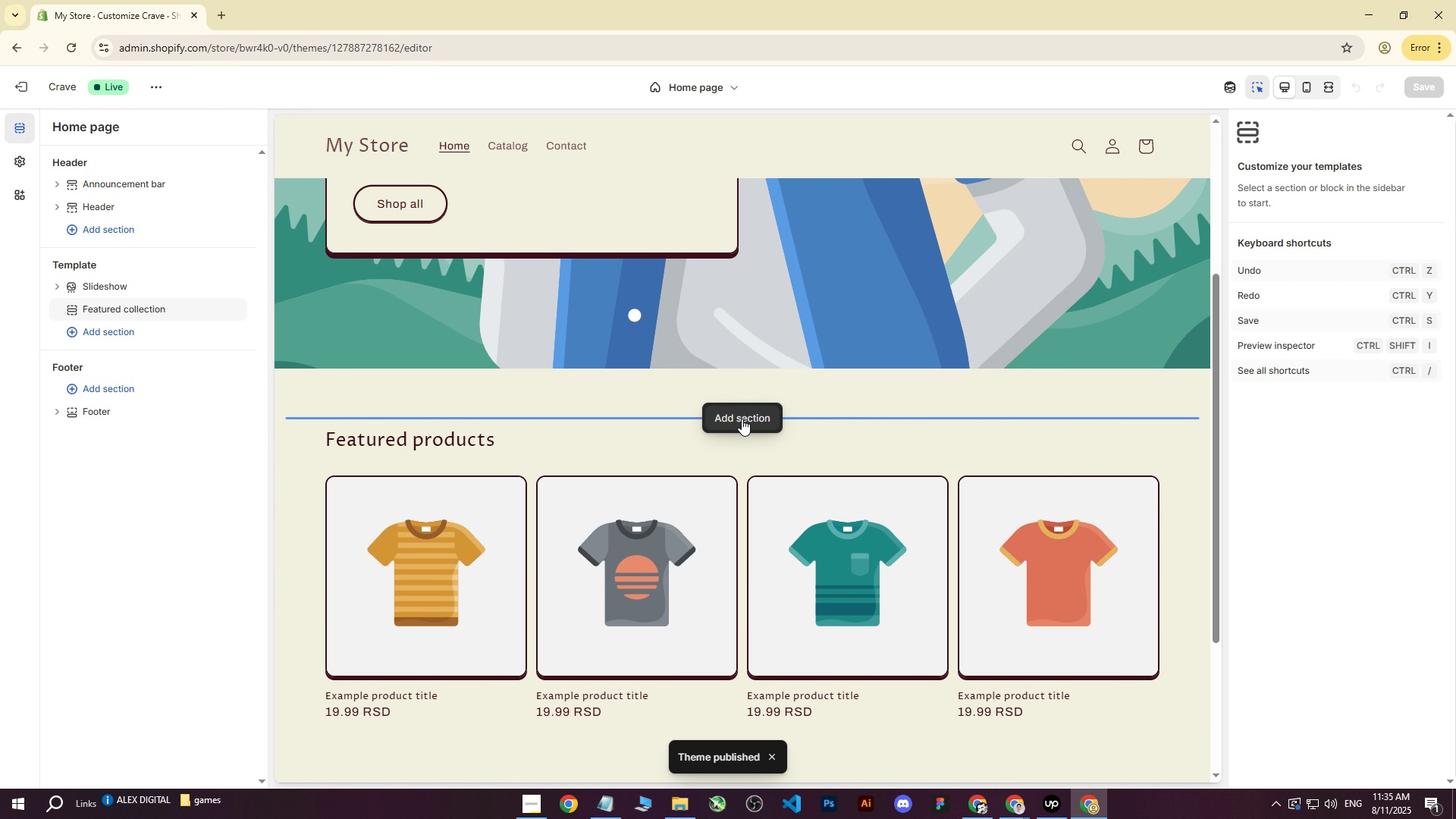 
left_click([742, 419])
 